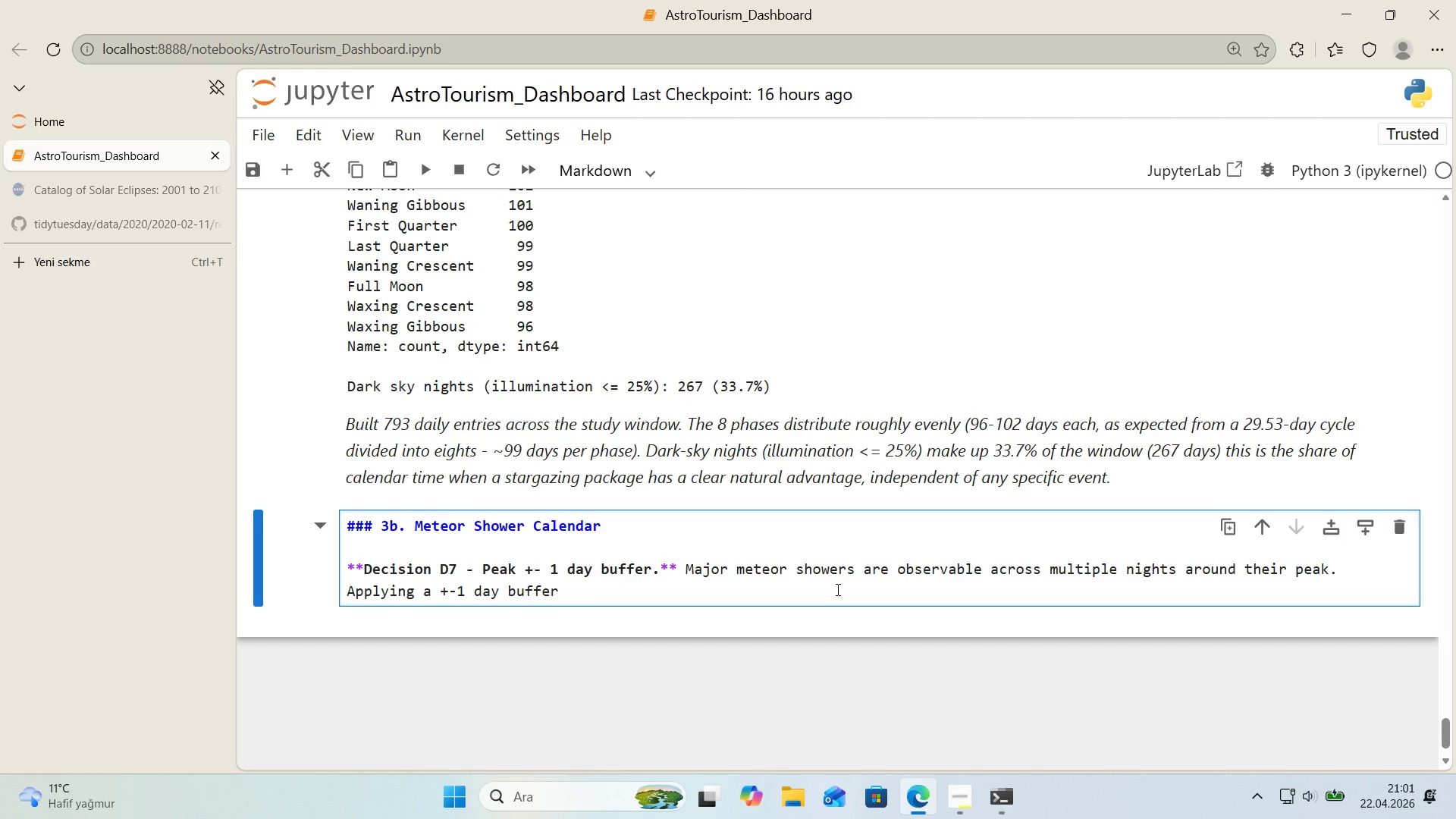 
type(ar)
key(Backspace)
key(Backspace)
type( around the IMO nom'nal peak m'rrors the ``)
 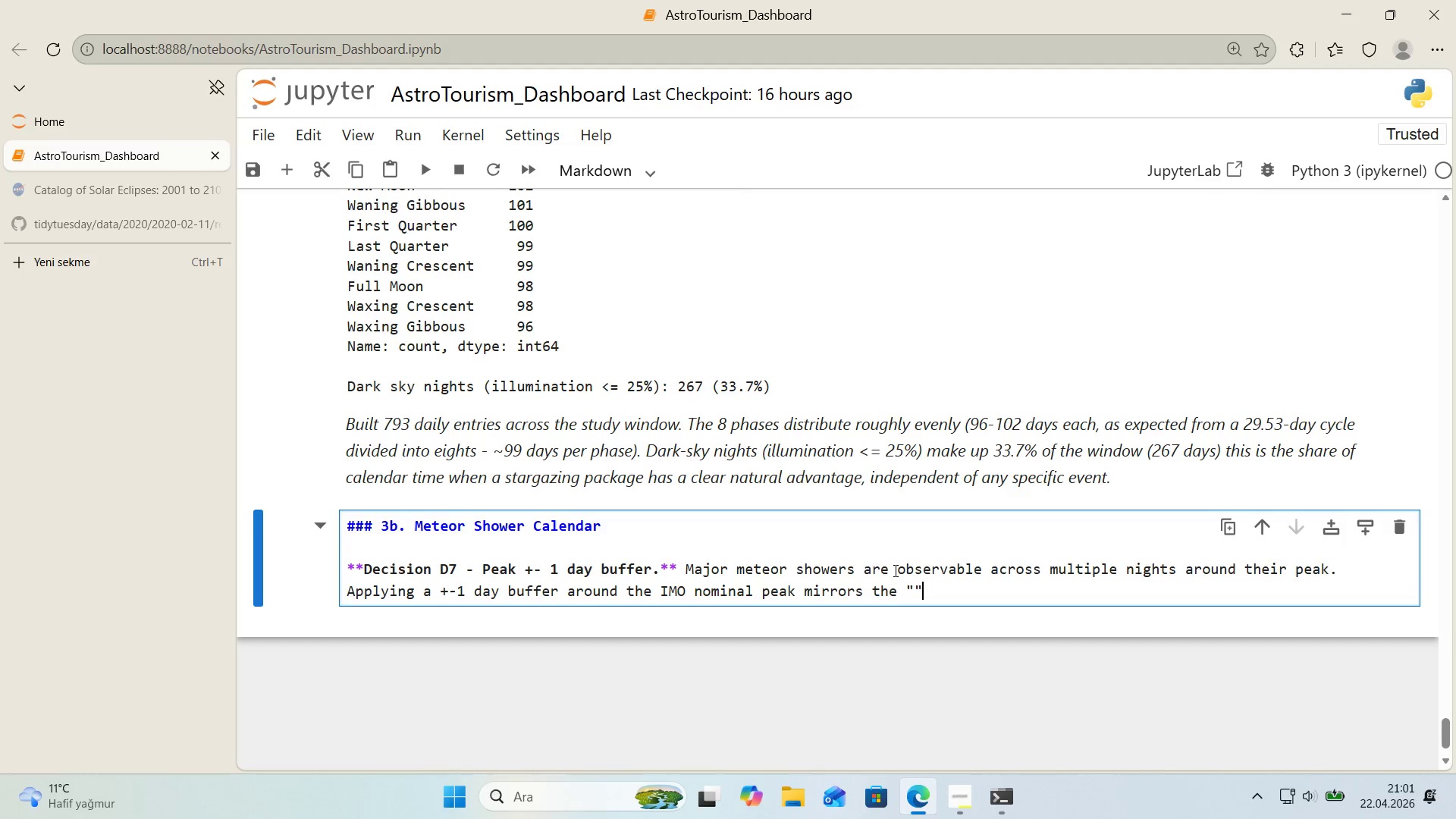 
key(ArrowLeft)
 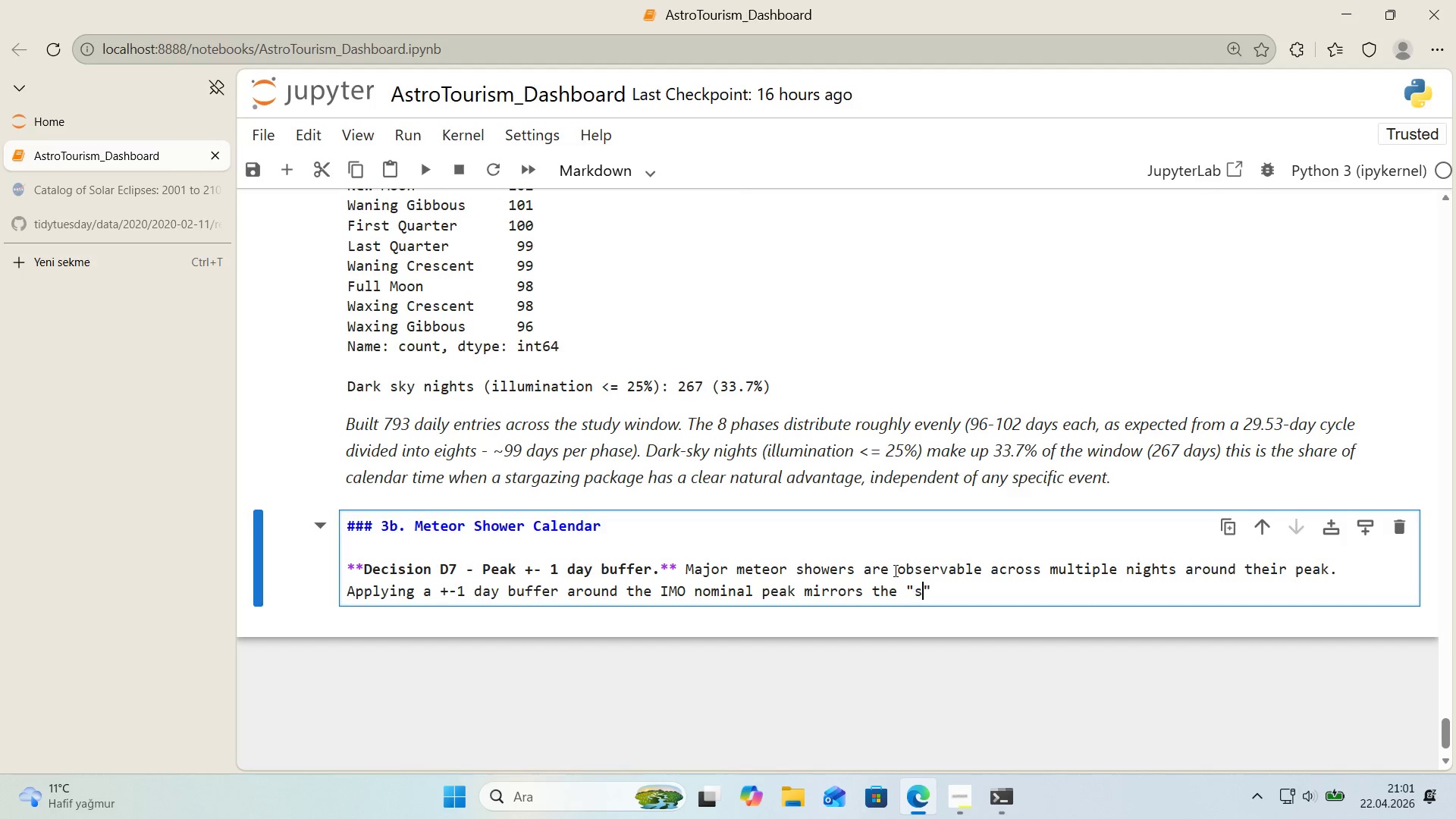 
type(sou)
key(Backspace)
key(Backspace)
type(houl)
key(Backspace)
type(lder n'ght)
 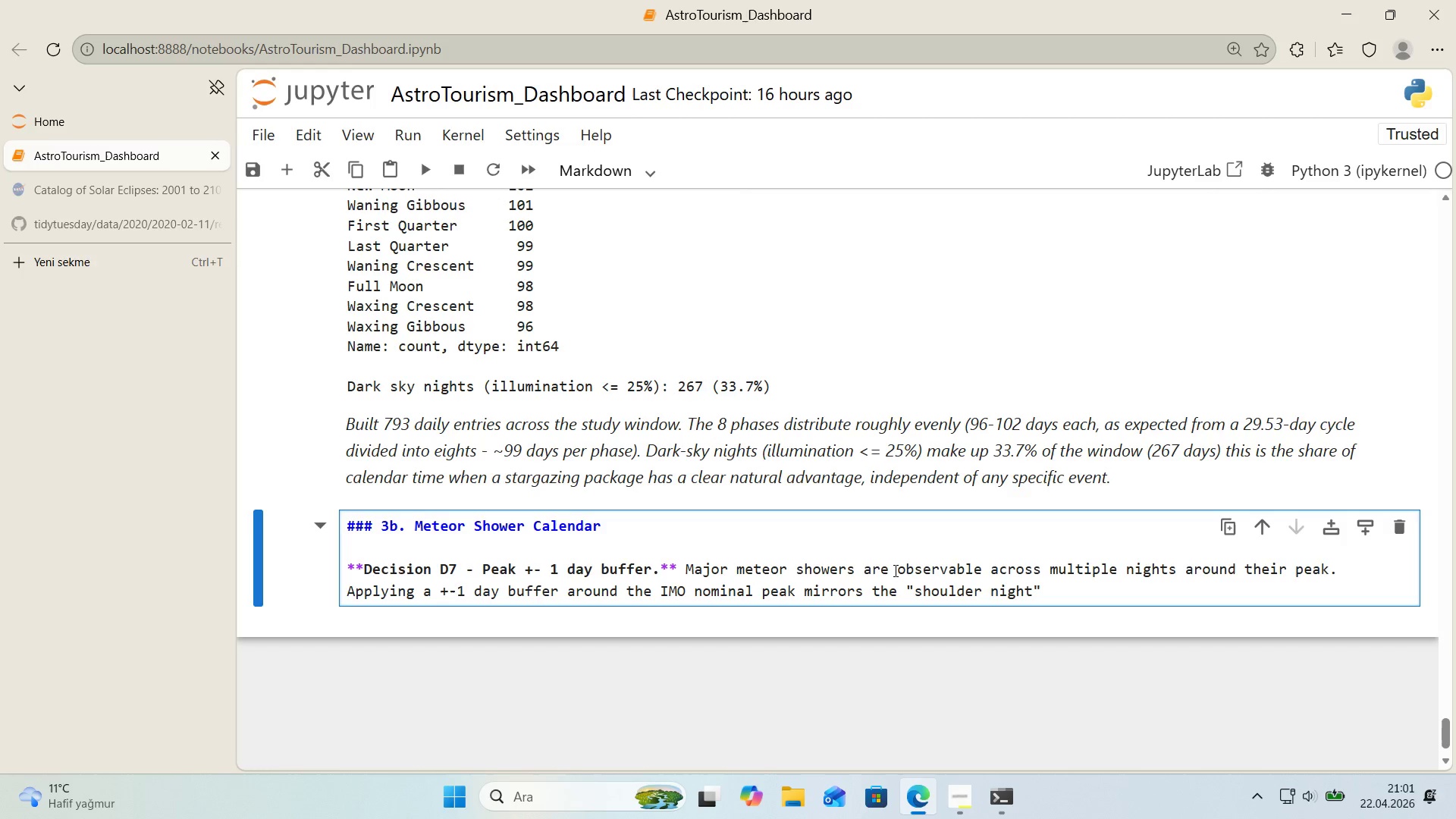 
key(ArrowRight)
 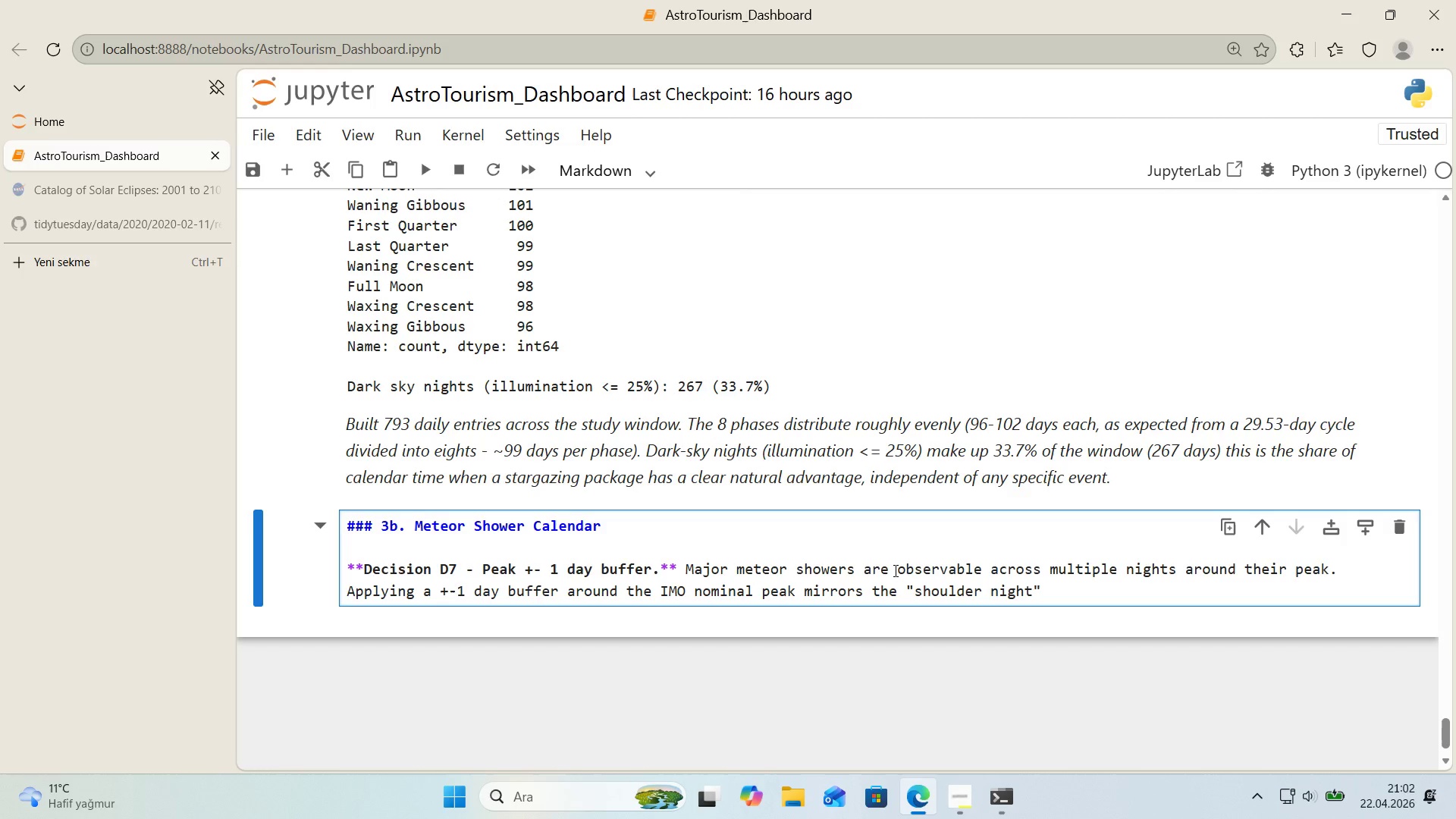 
wait(23.97)
 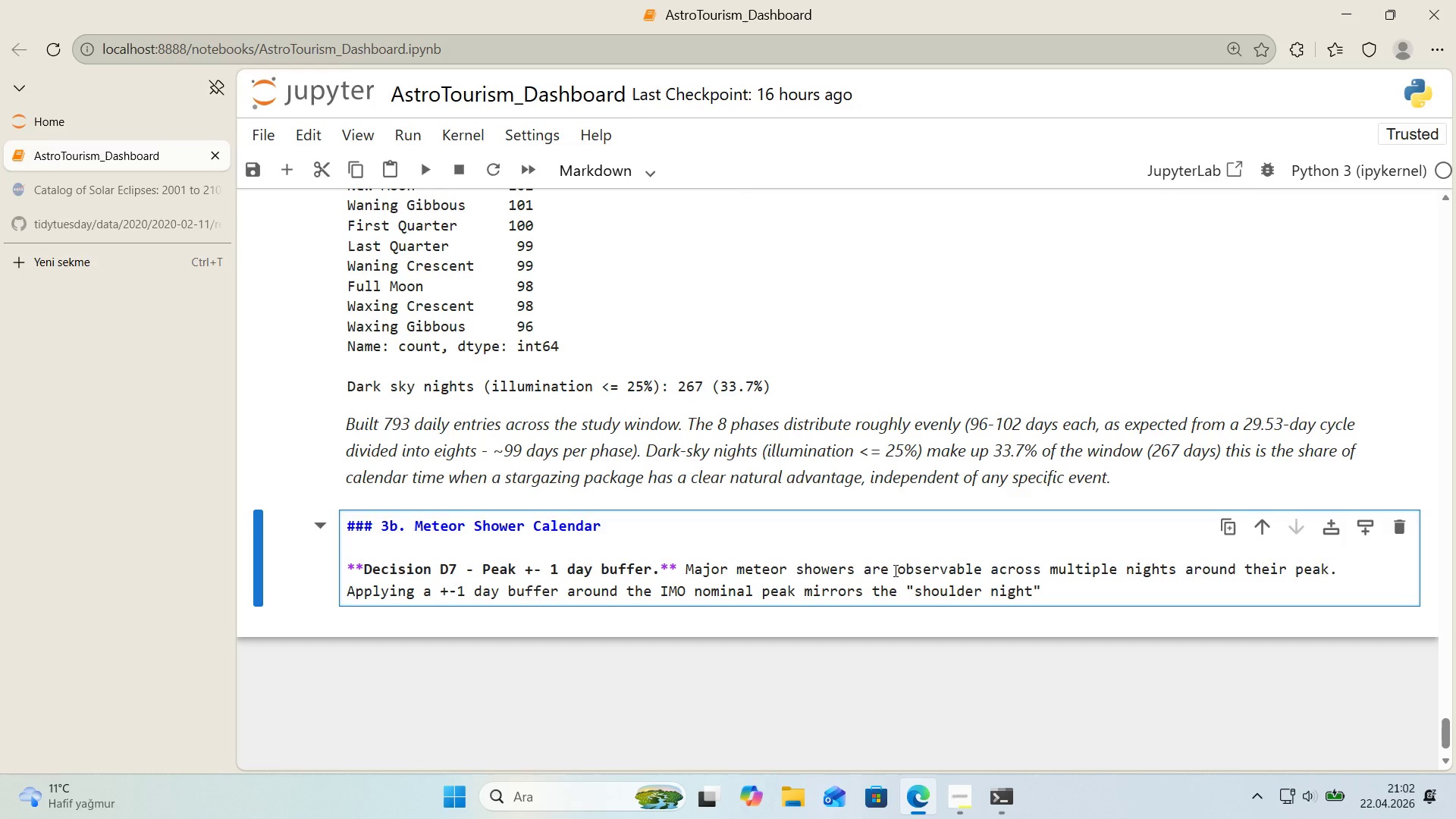 
key(Space)
 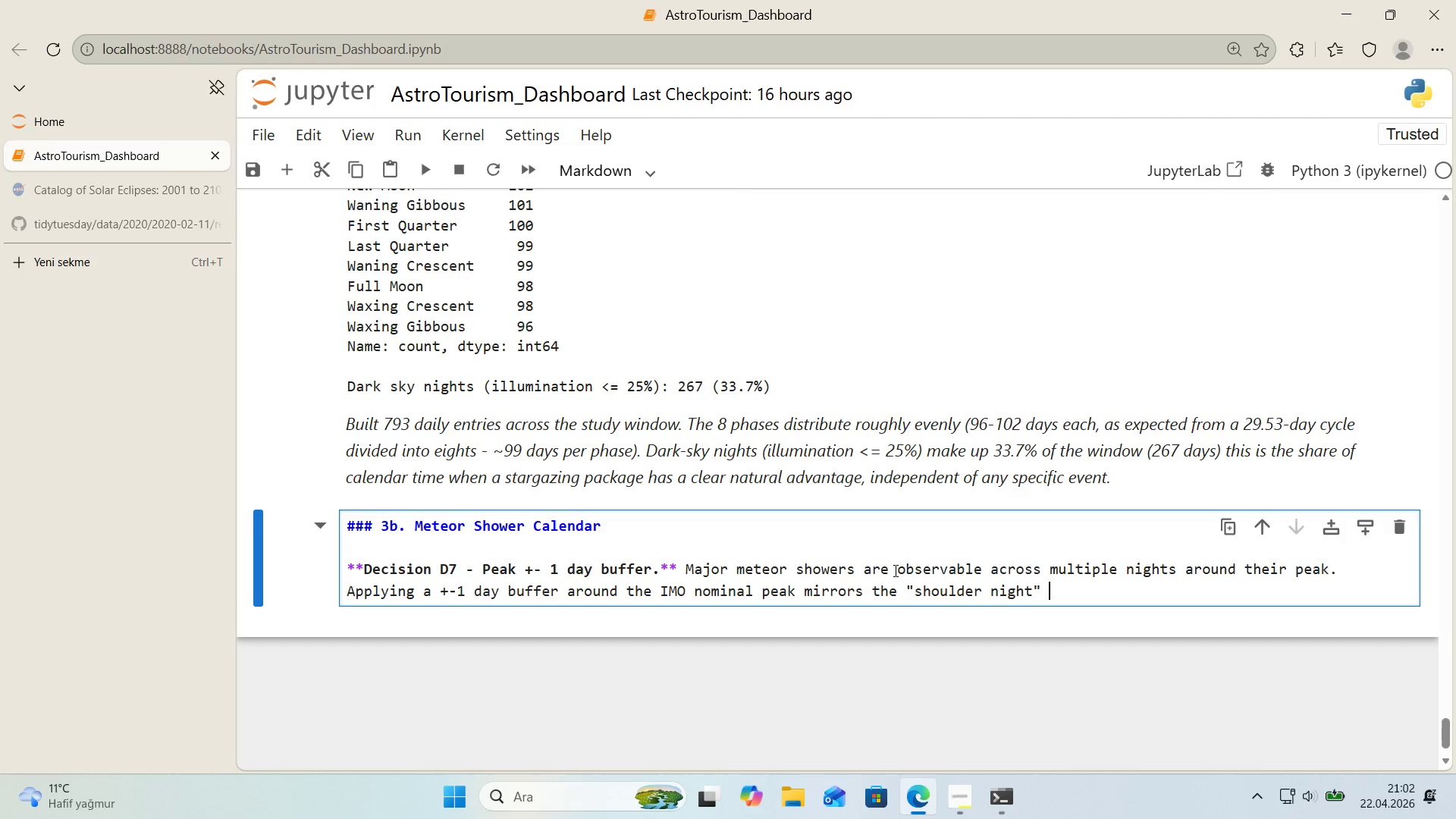 
wait(9.7)
 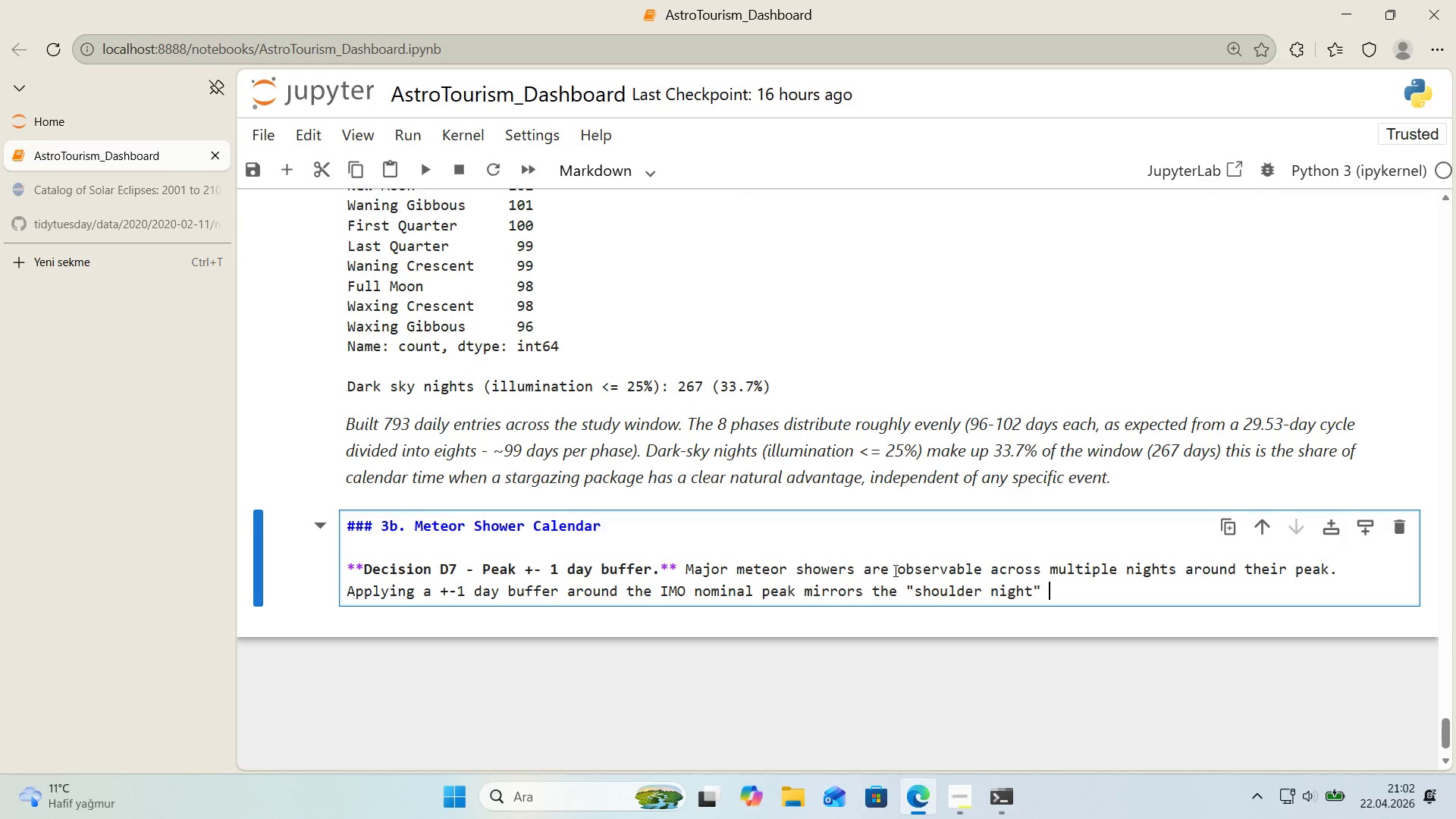 
type(convent'on 'n astro-tour'sm )
 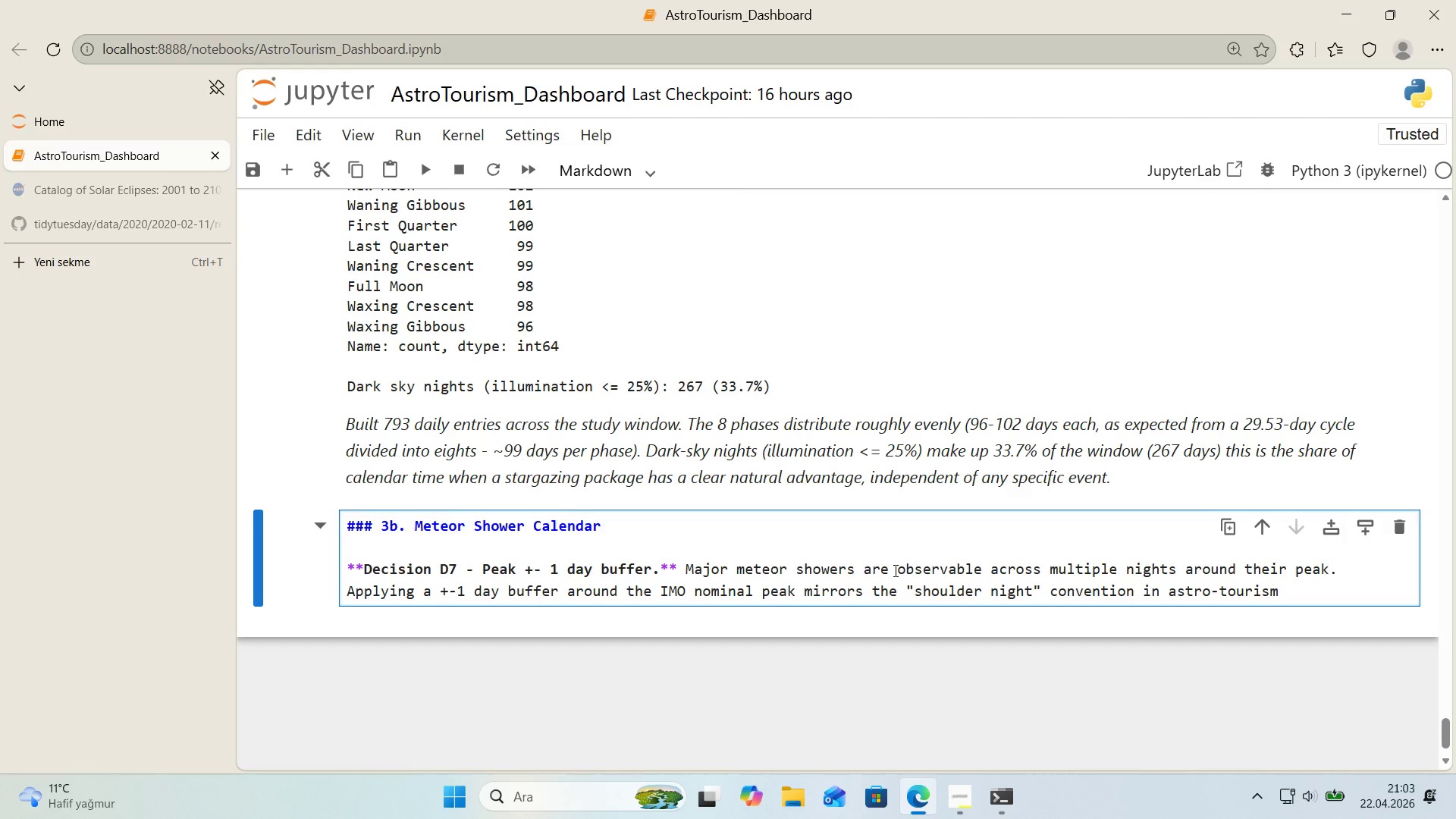 
wait(54.69)
 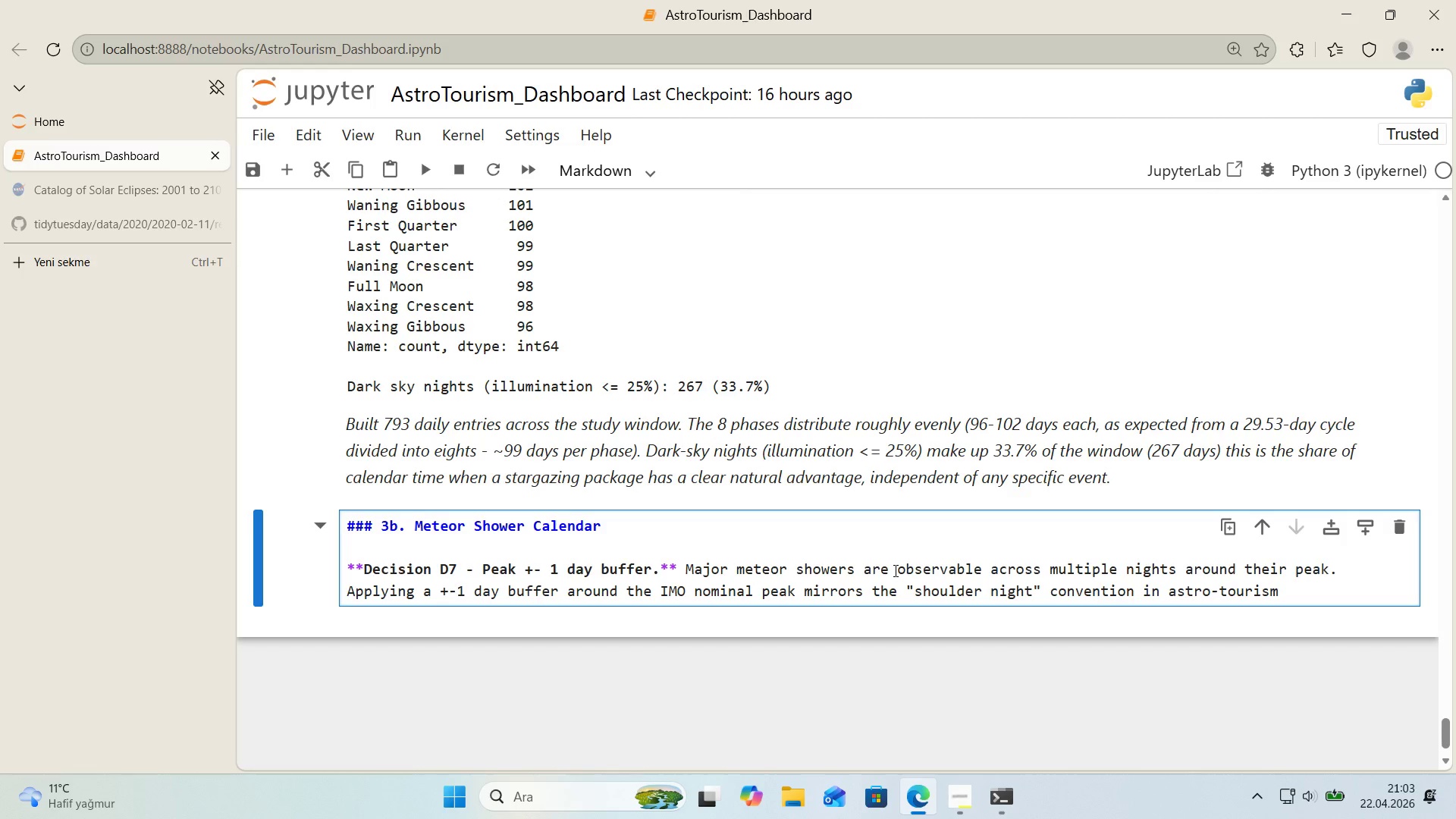 
key(Backspace)
type( *()
 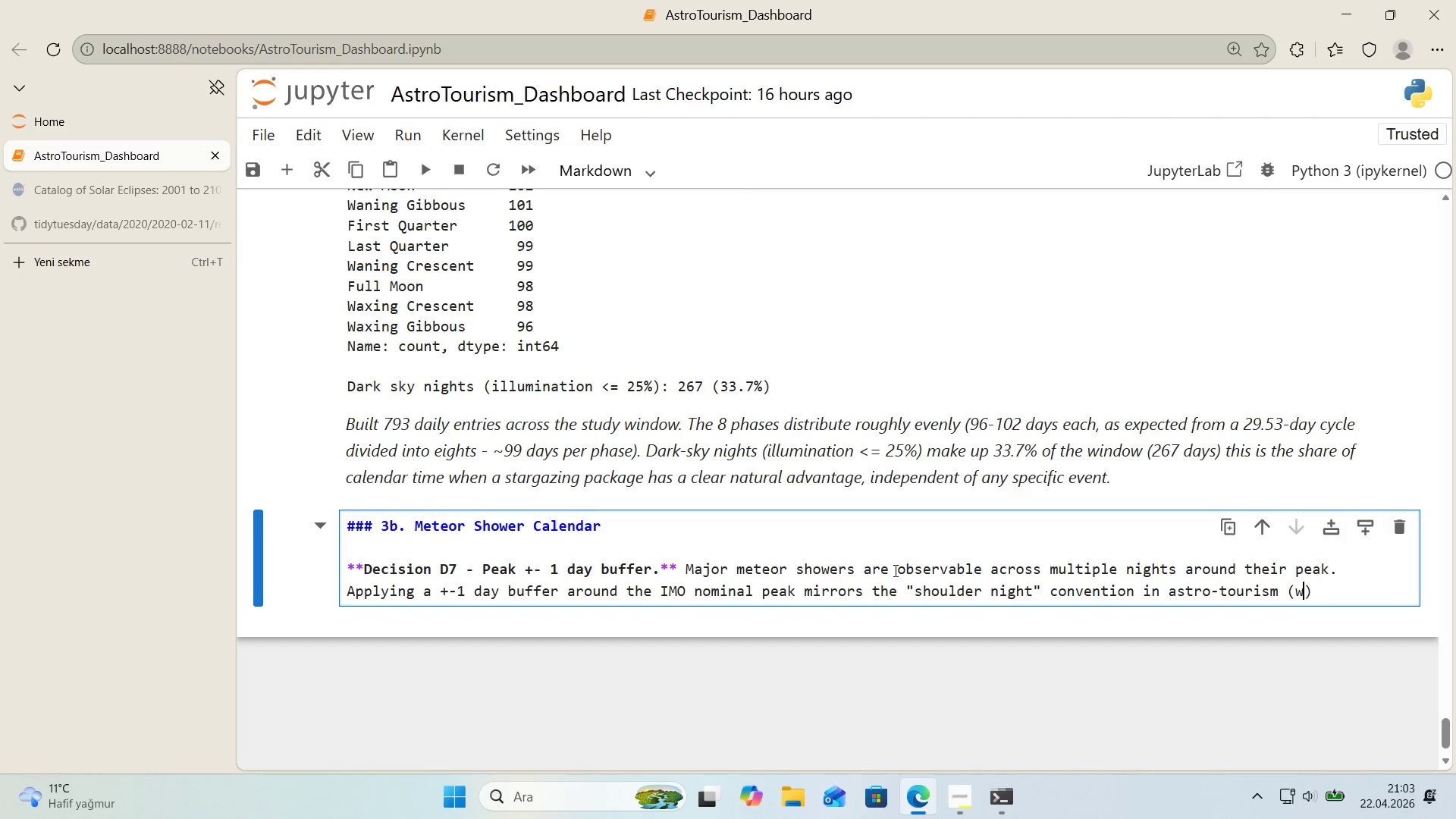 
 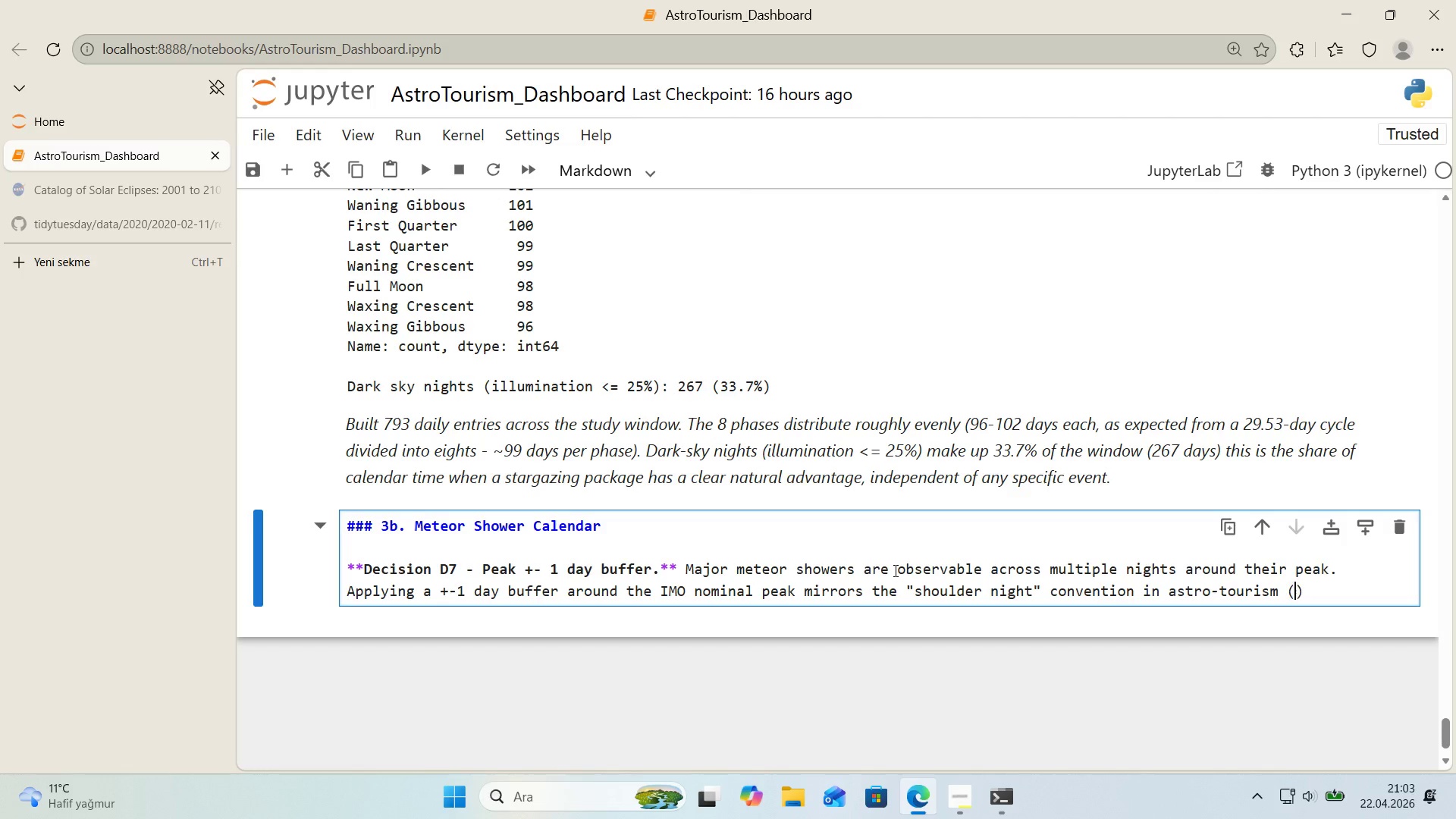 
key(ArrowLeft)
 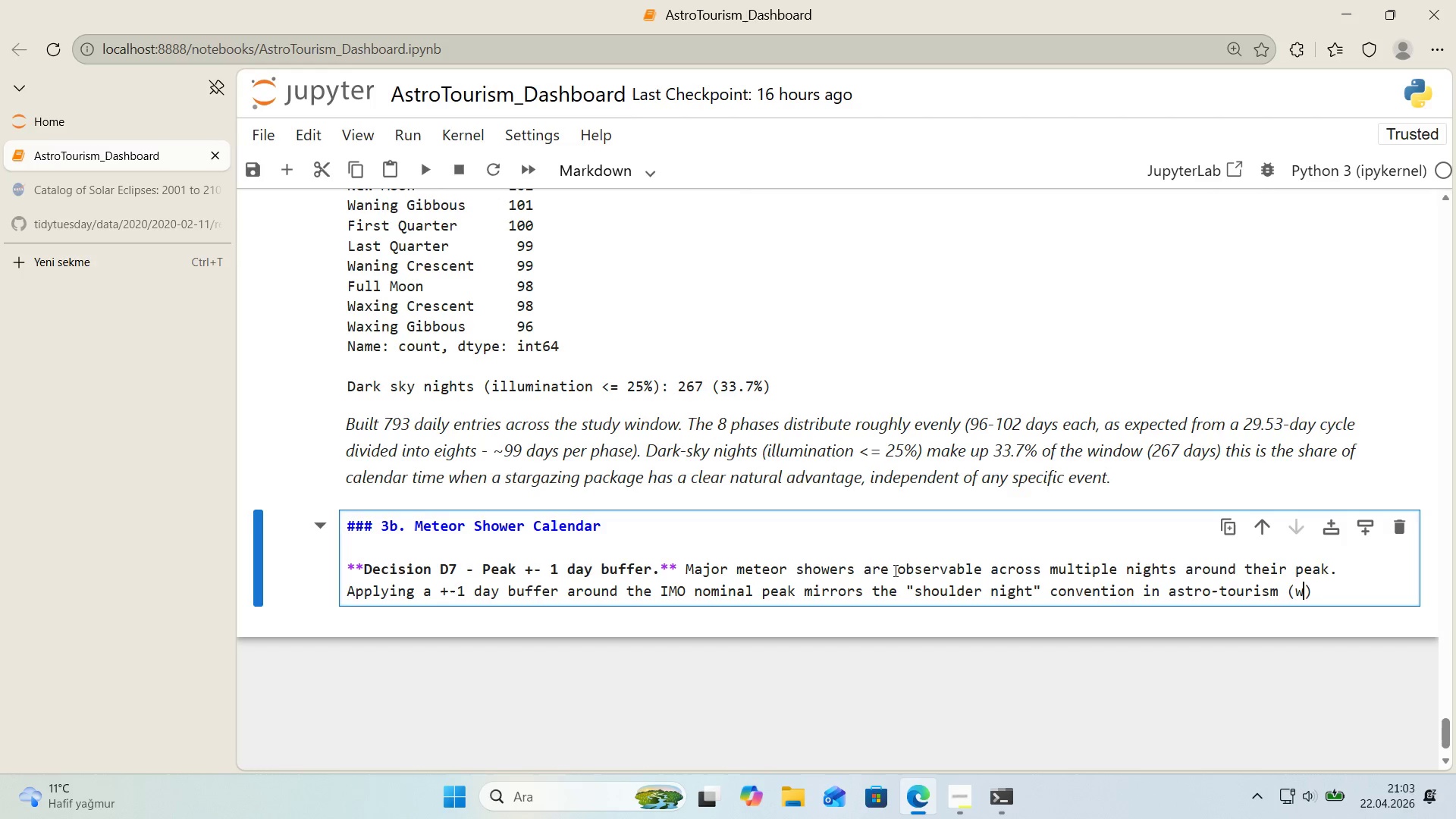 
type(where guests rout'nely book e'ther the n'ght before or after)
 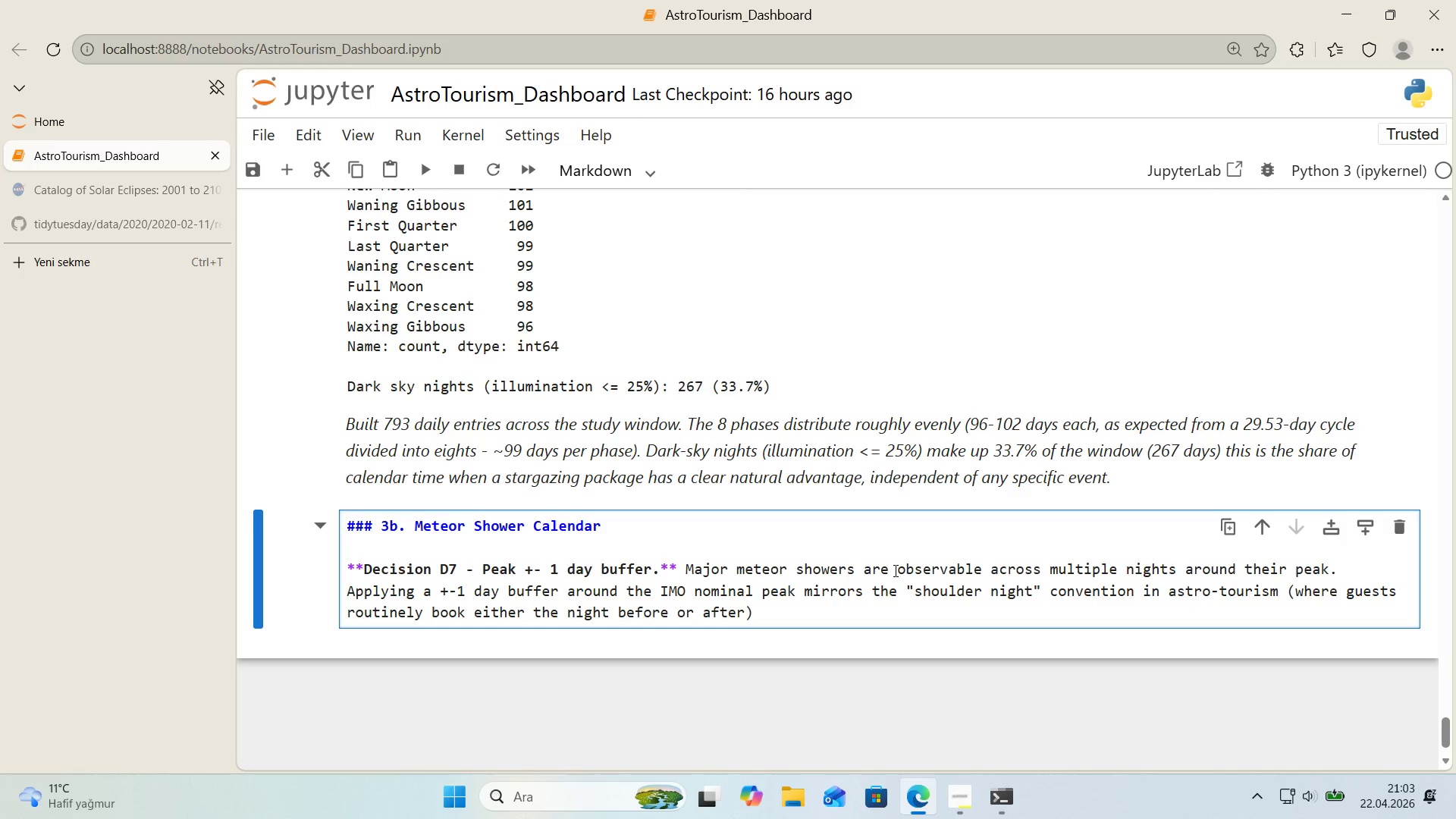 
key(ArrowRight)
 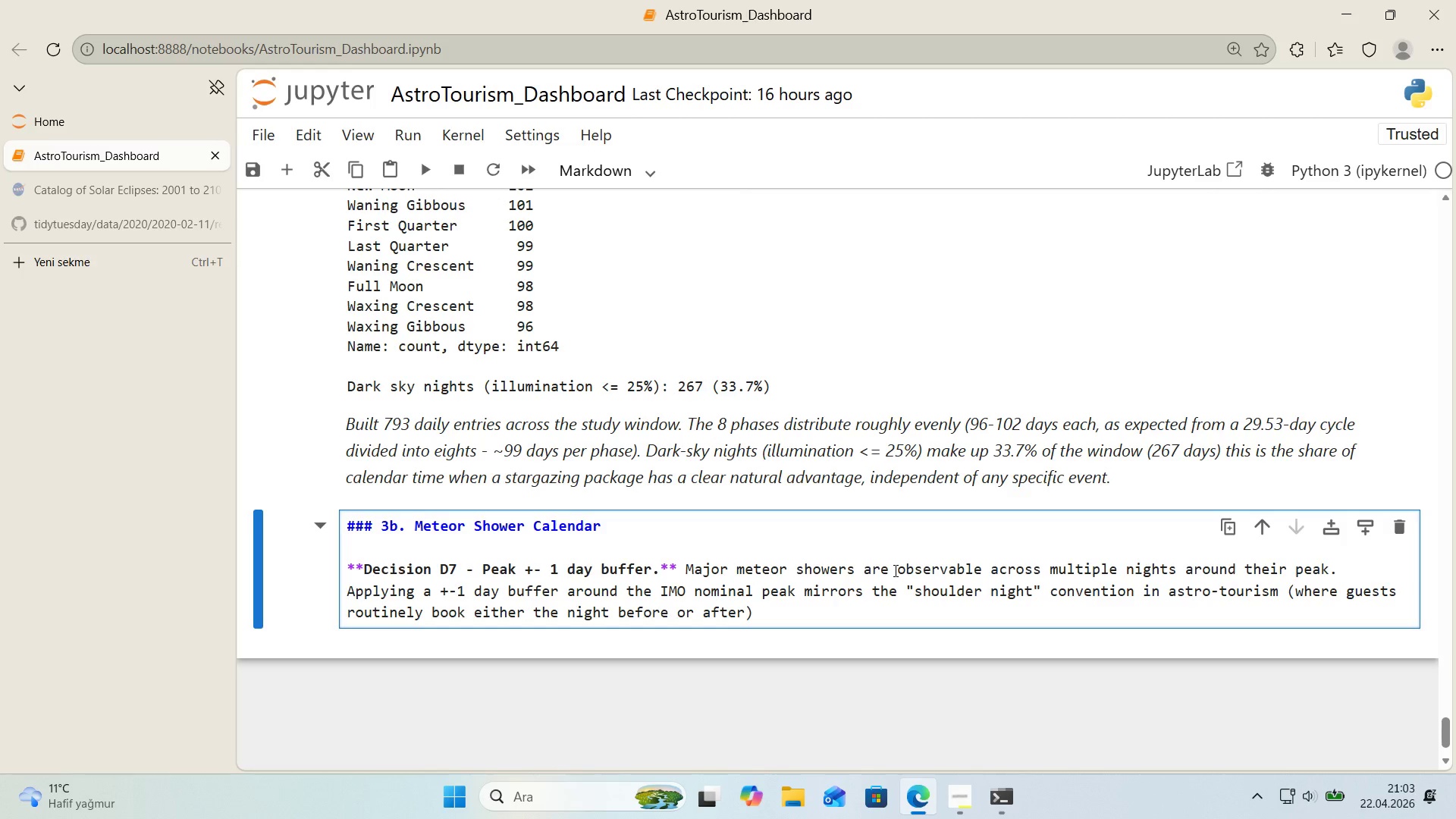 
type(. Narrower than )
 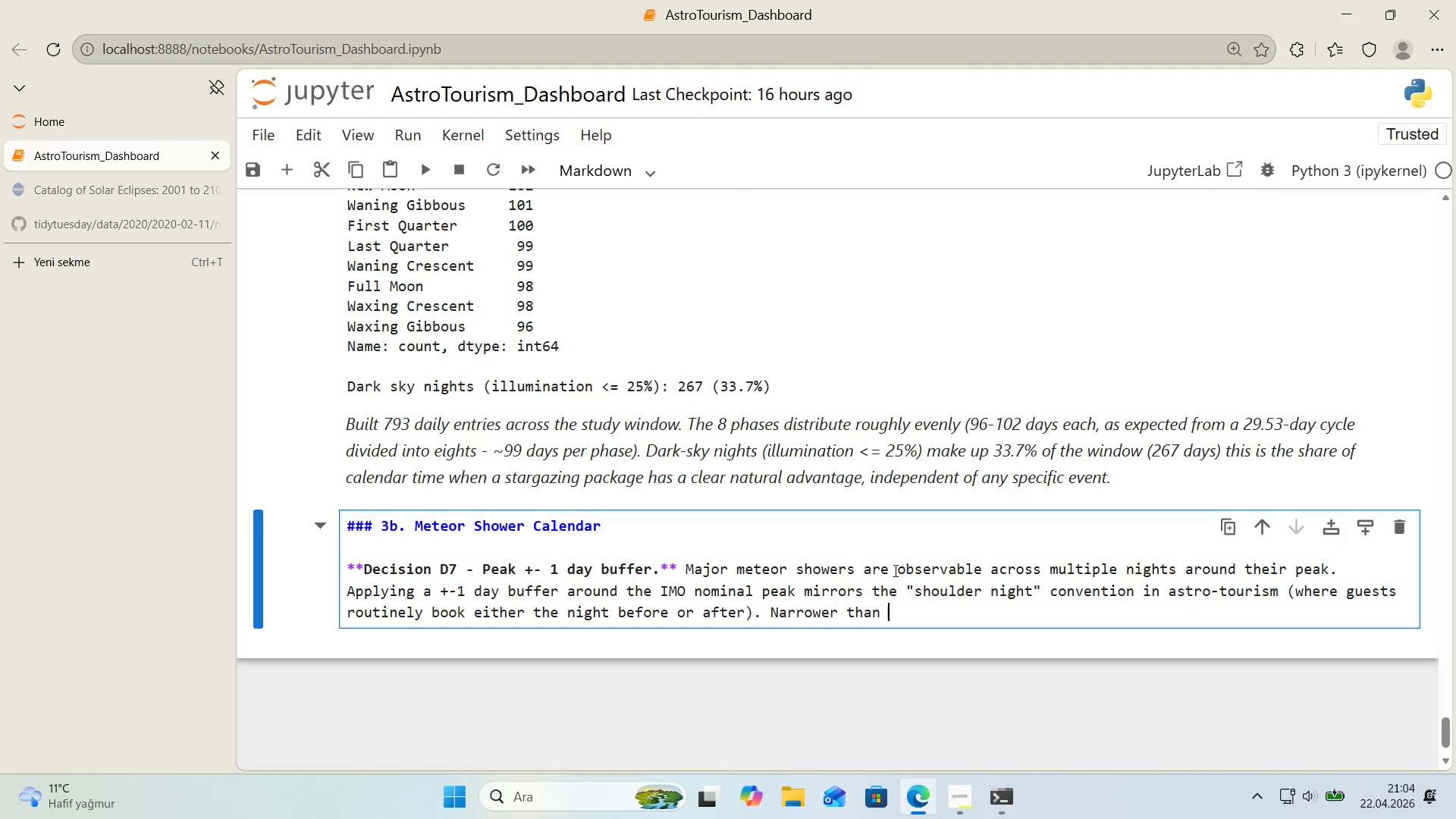 
type(+- tha)
key(Backspace)
key(Backspace)
key(Backspace)
key(Backspace)
key(Backspace)
type(- 1 would understate event exposure< w'der wwould let demand no'se bleed 'nto the 1)
key(Backspace)
type(``)
 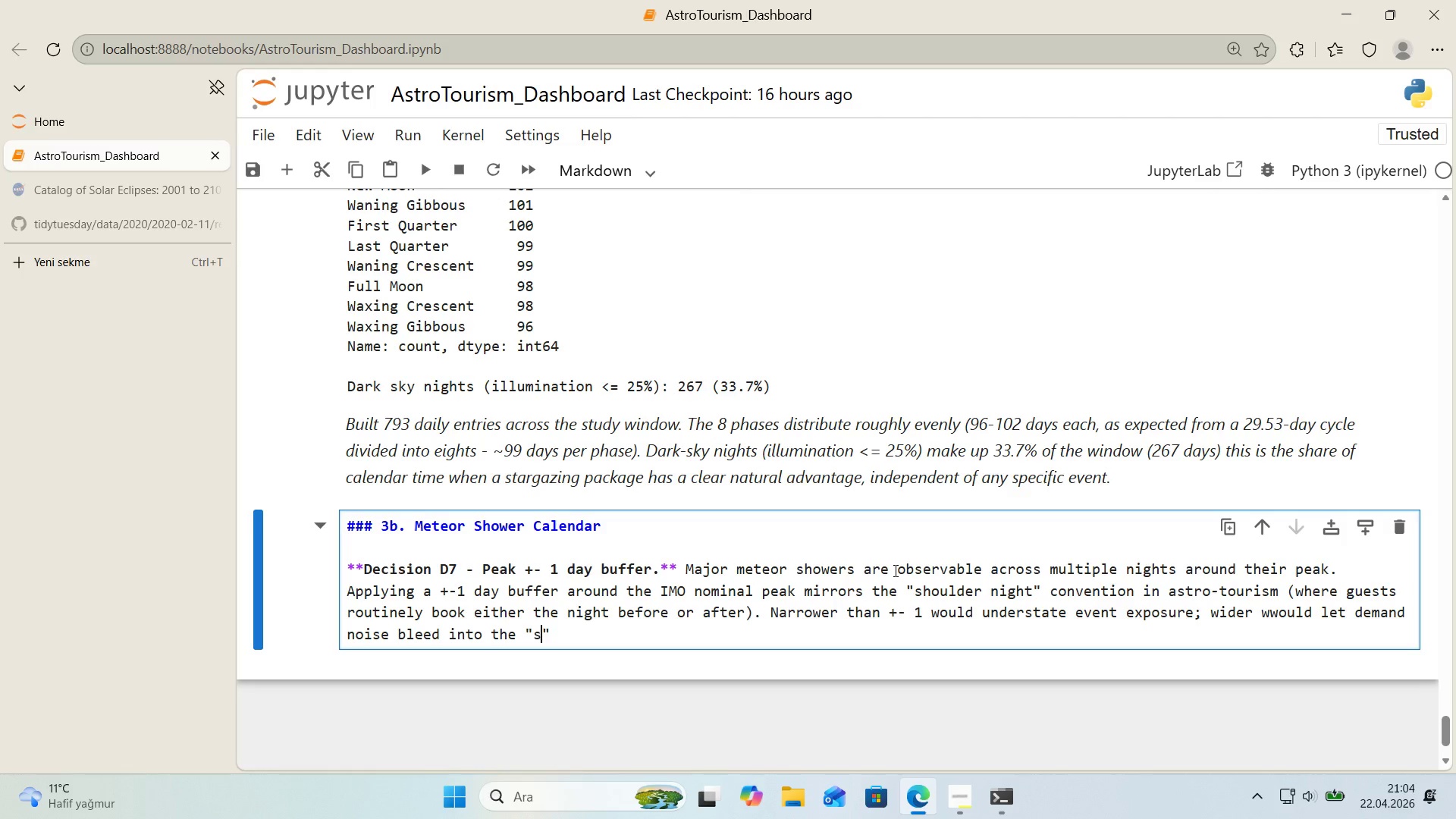 
 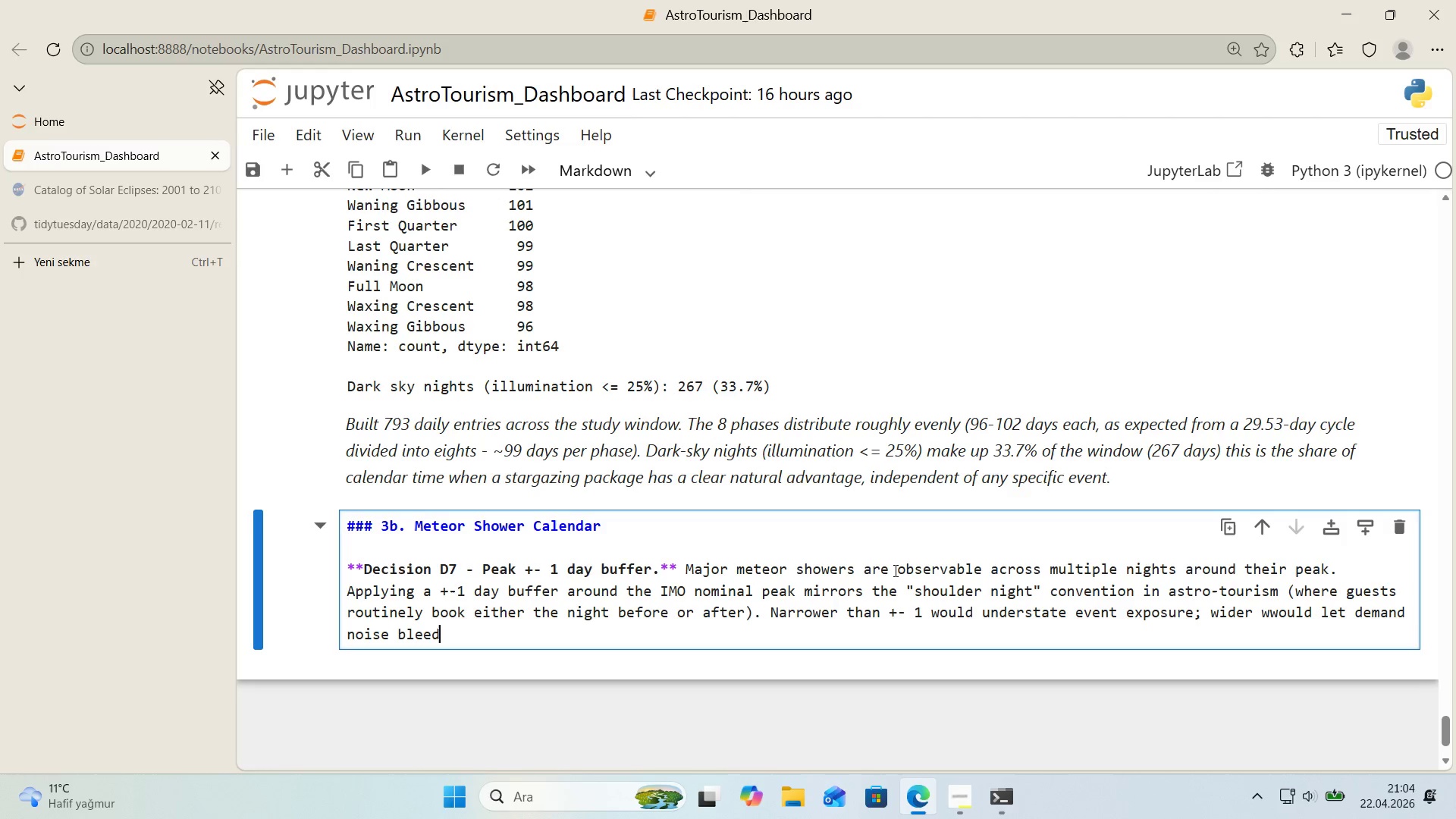 
key(ArrowLeft)
 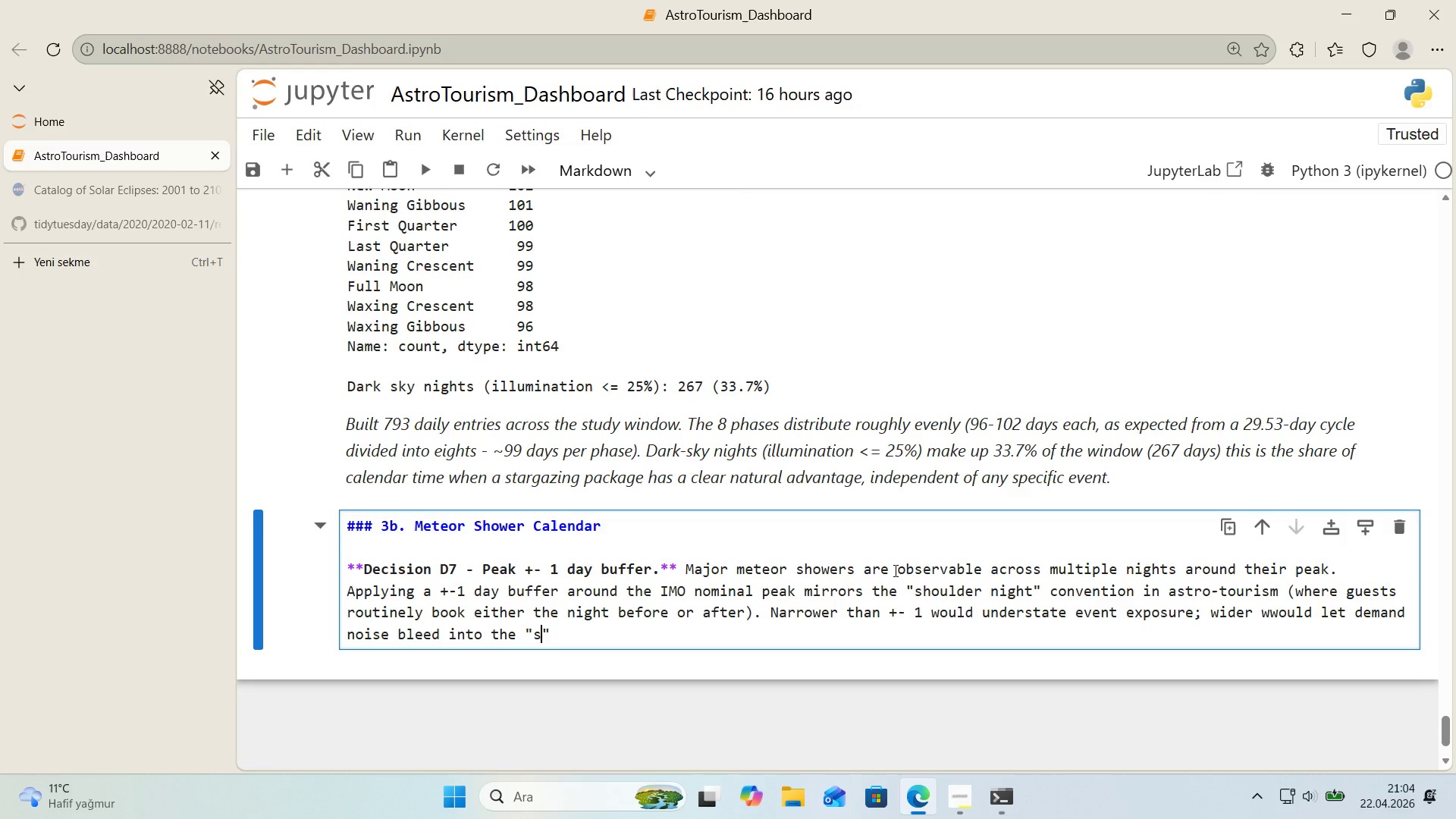 
type(standard )
key(Backspace)
 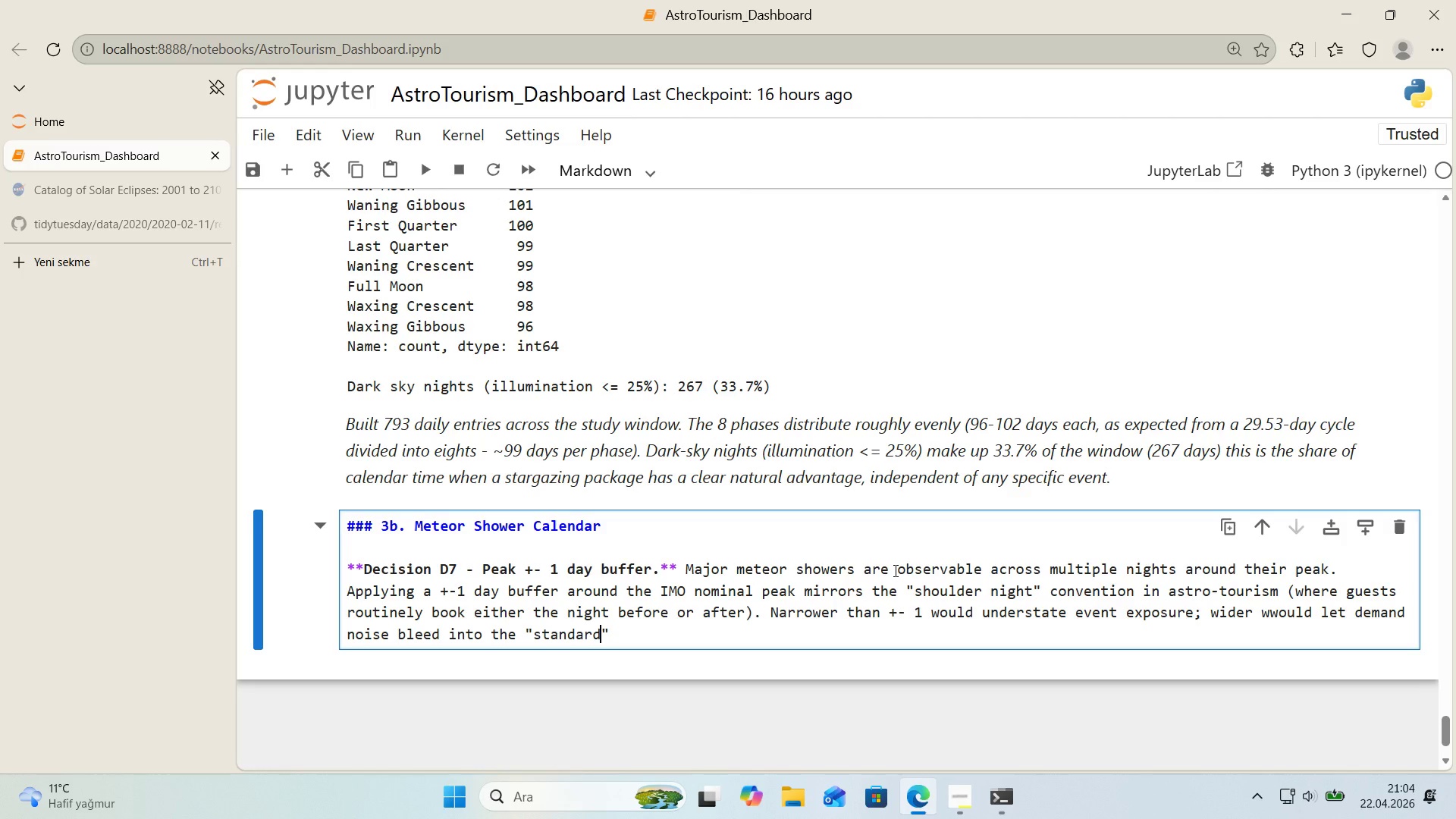 
key(ArrowRight)
 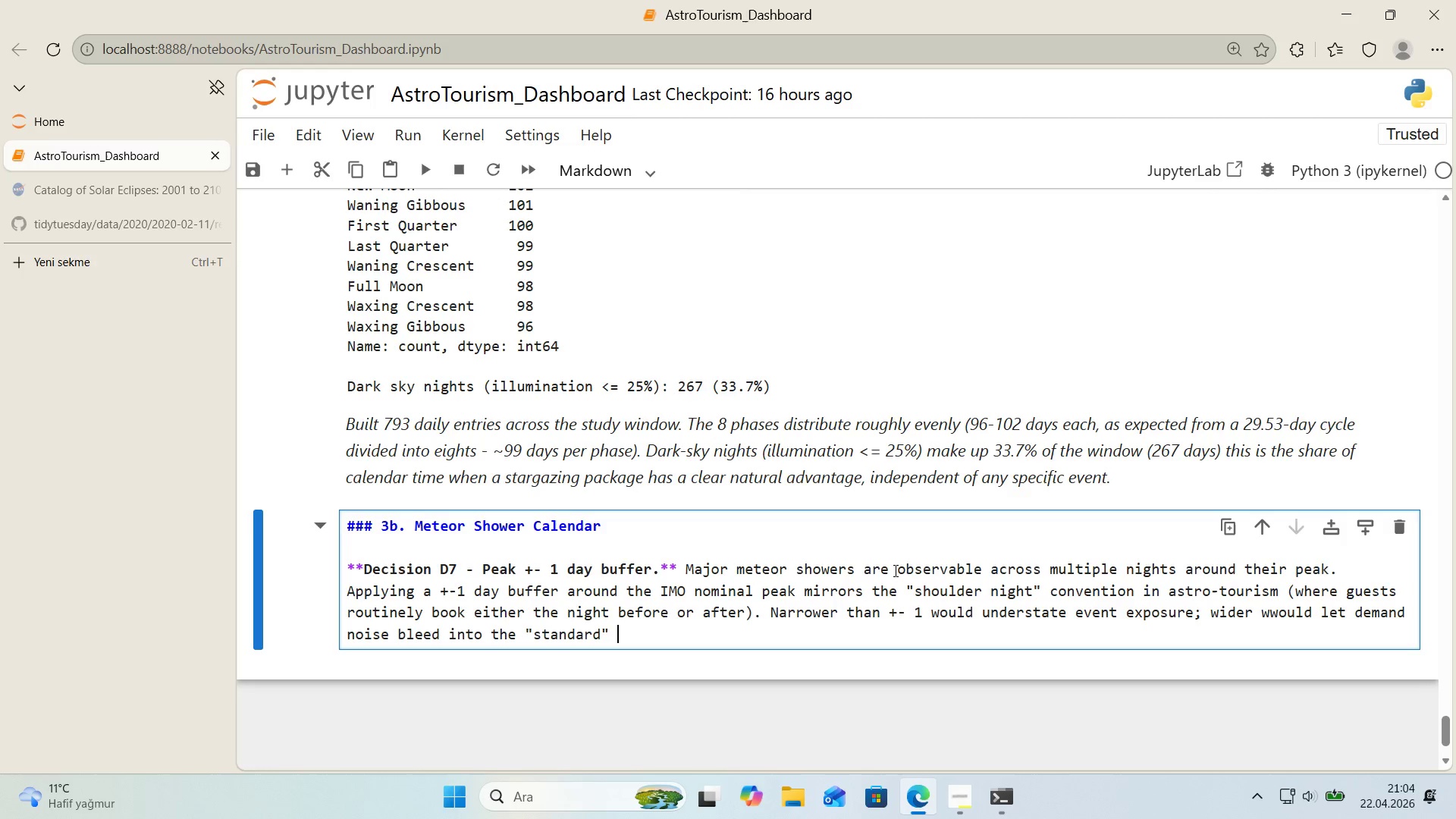 
type( basel'ne.)
 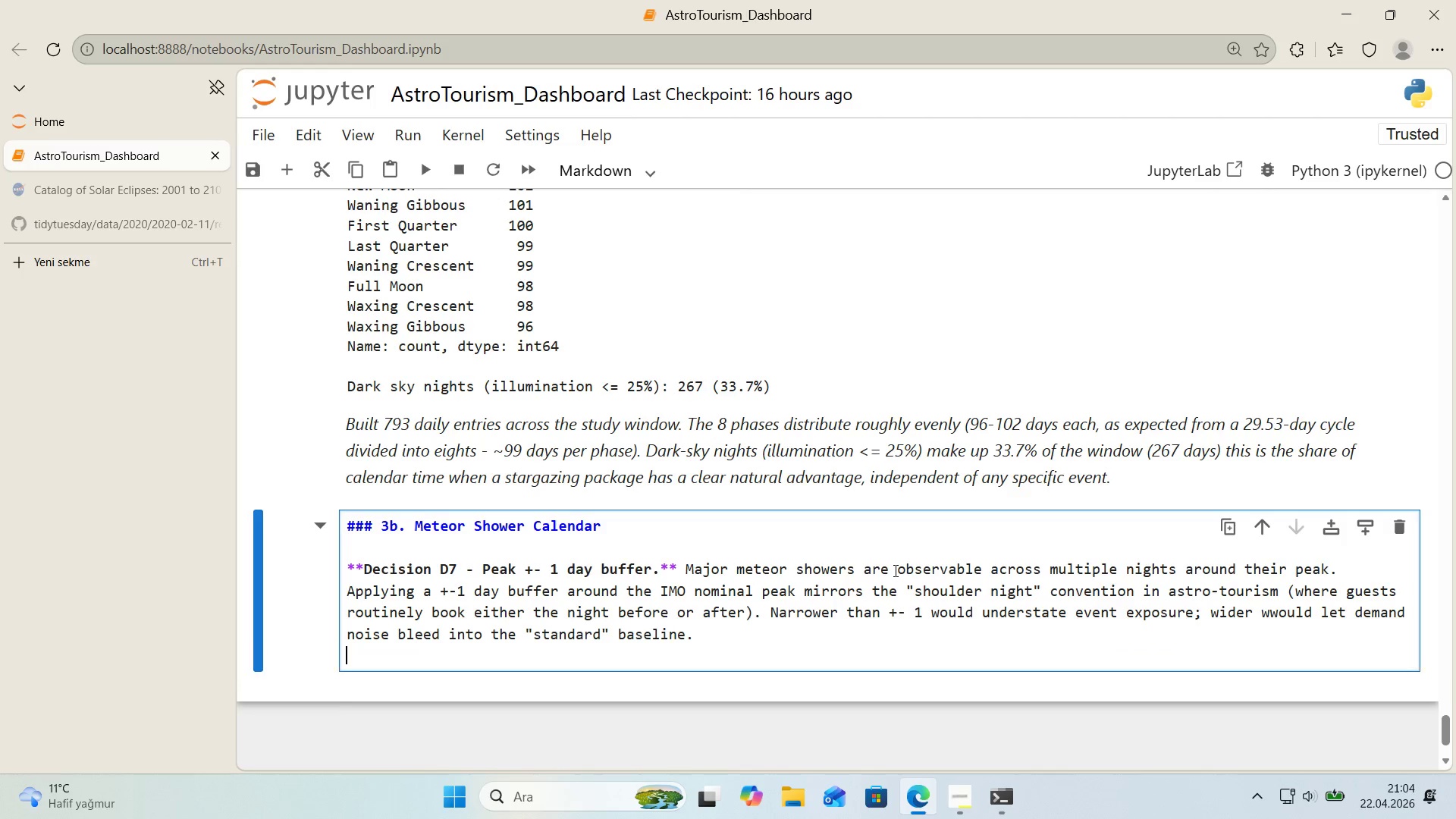 
key(Enter)
 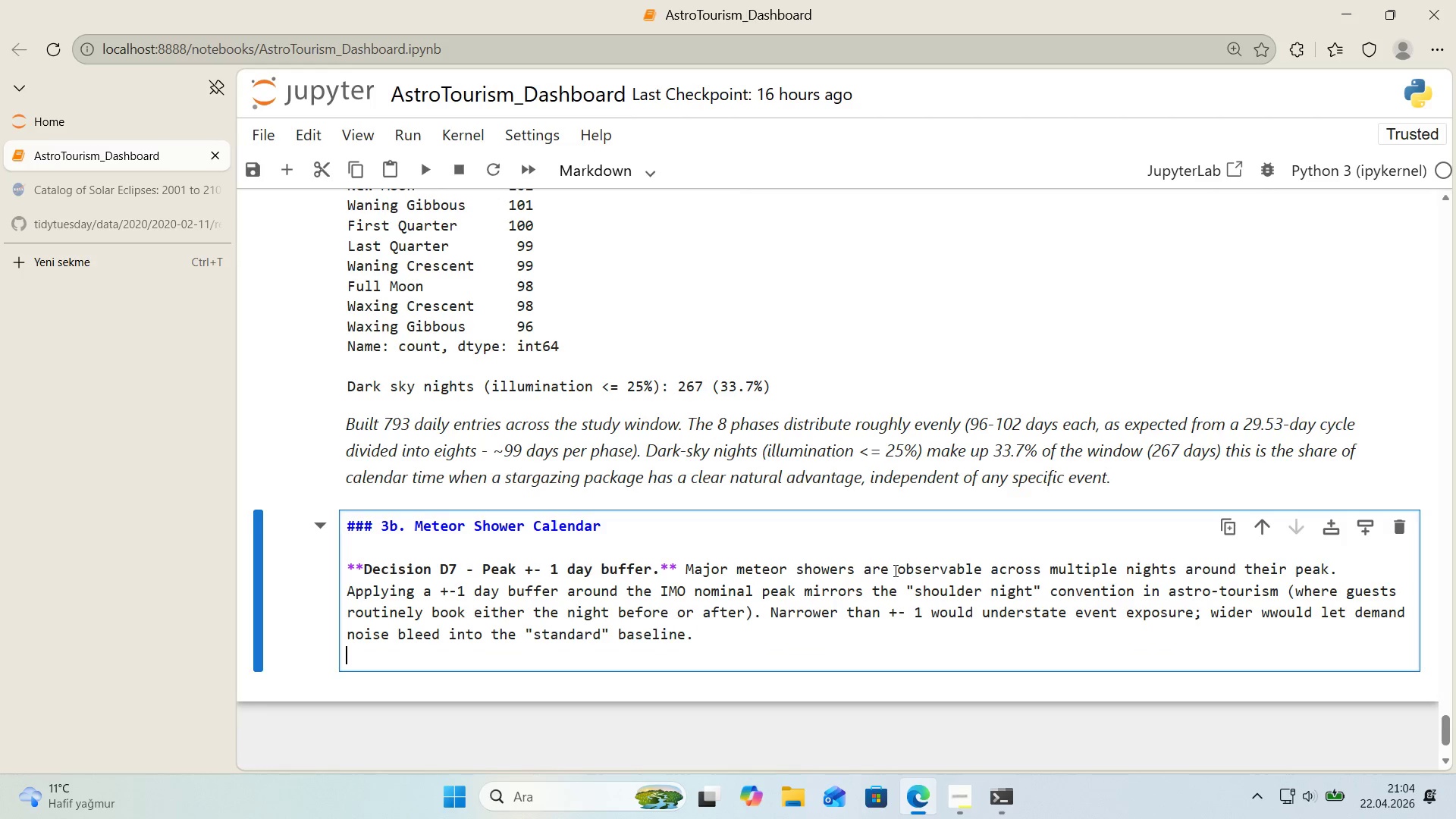 
key(Enter)
 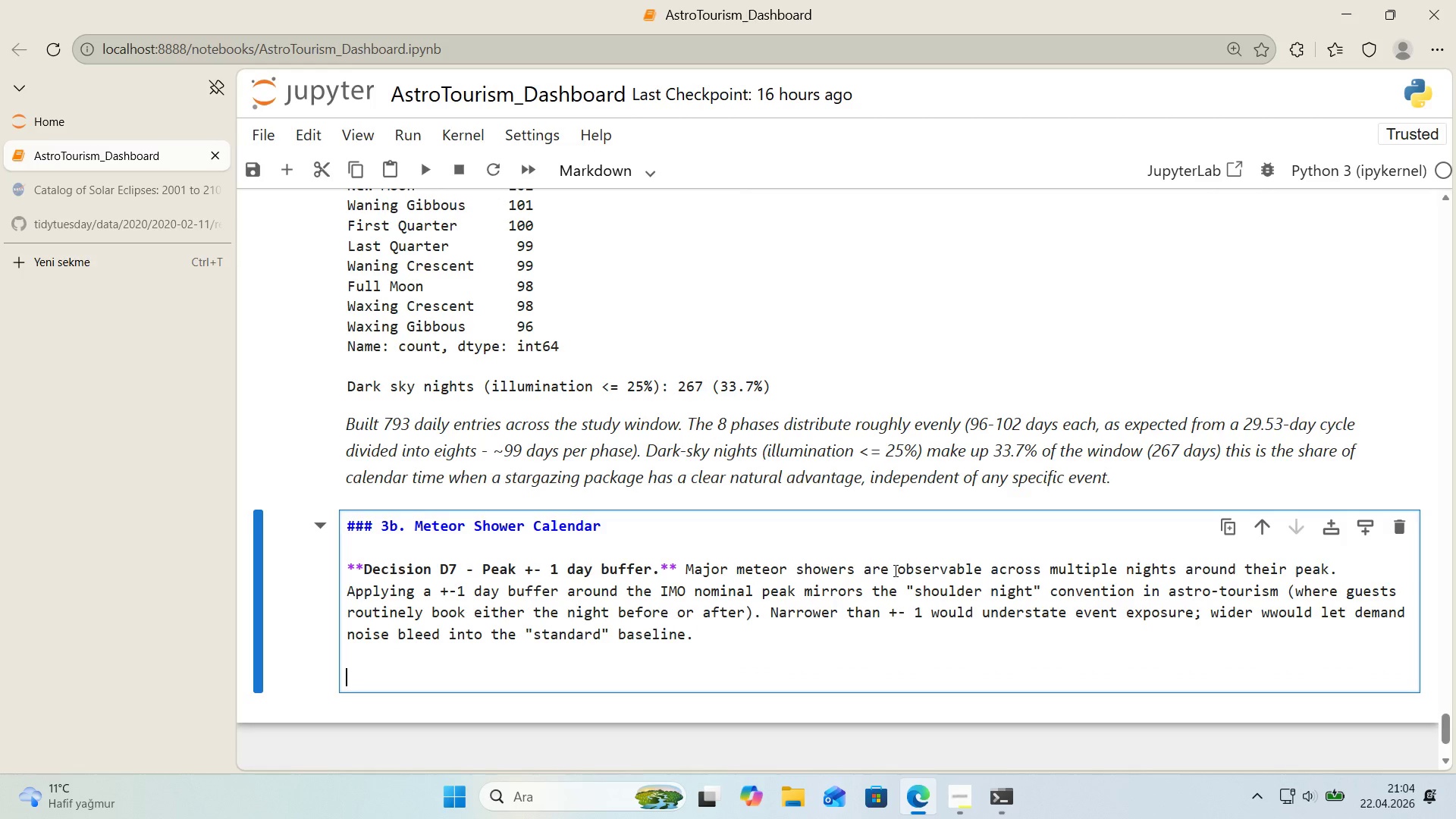 
type(Seven major annual showers are 'ncluded *()
 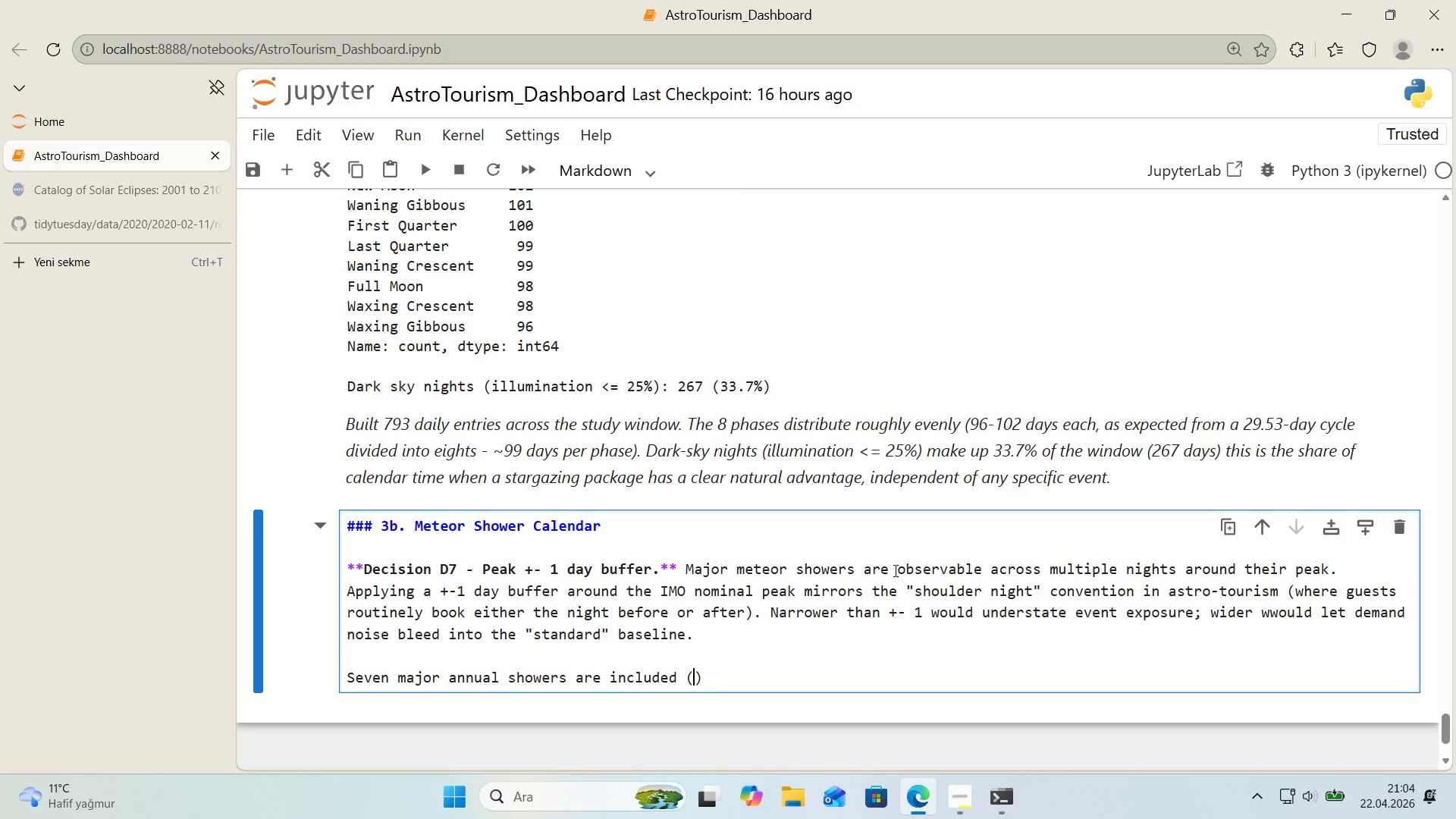 
 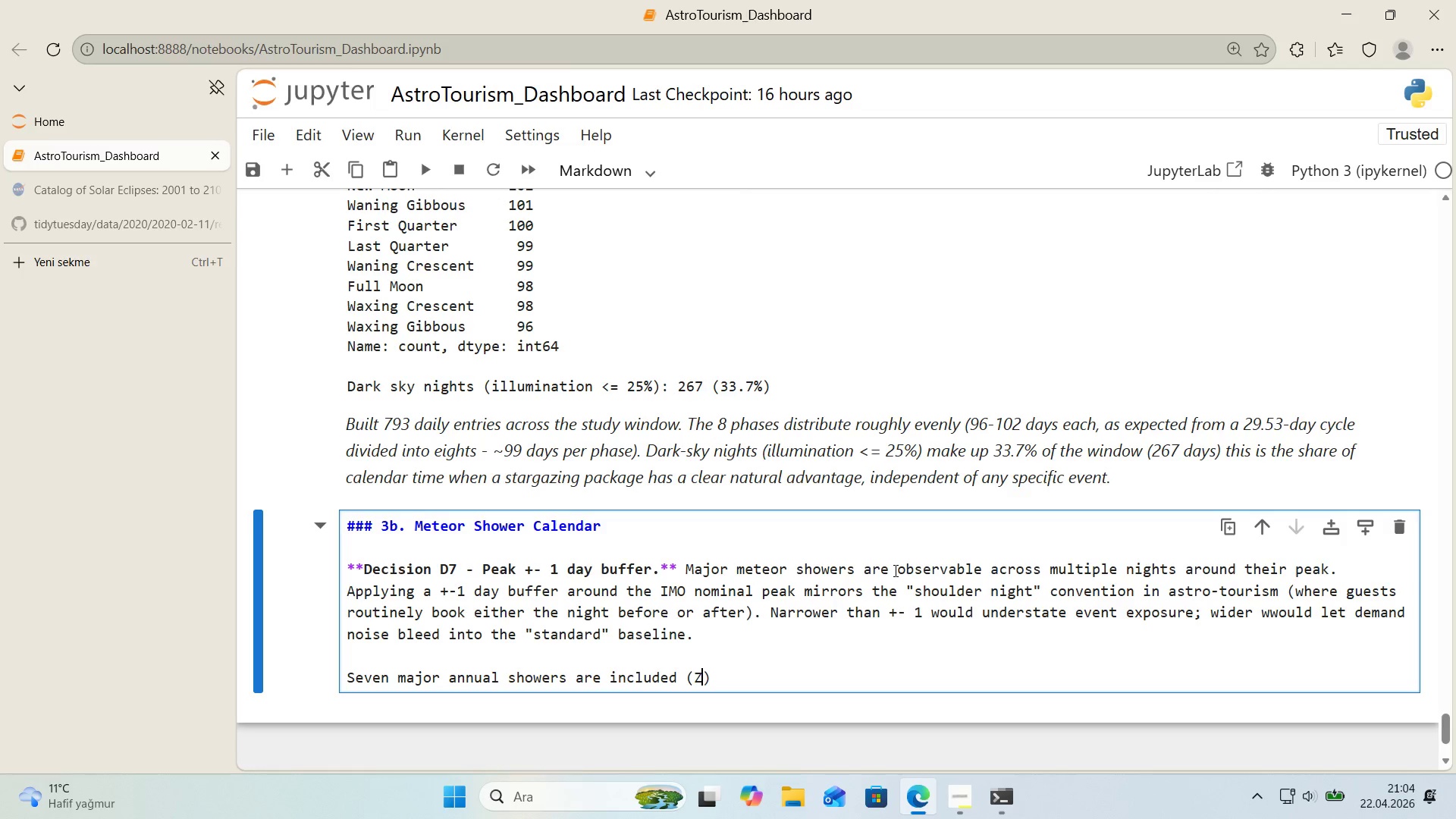 
key(ArrowLeft)
 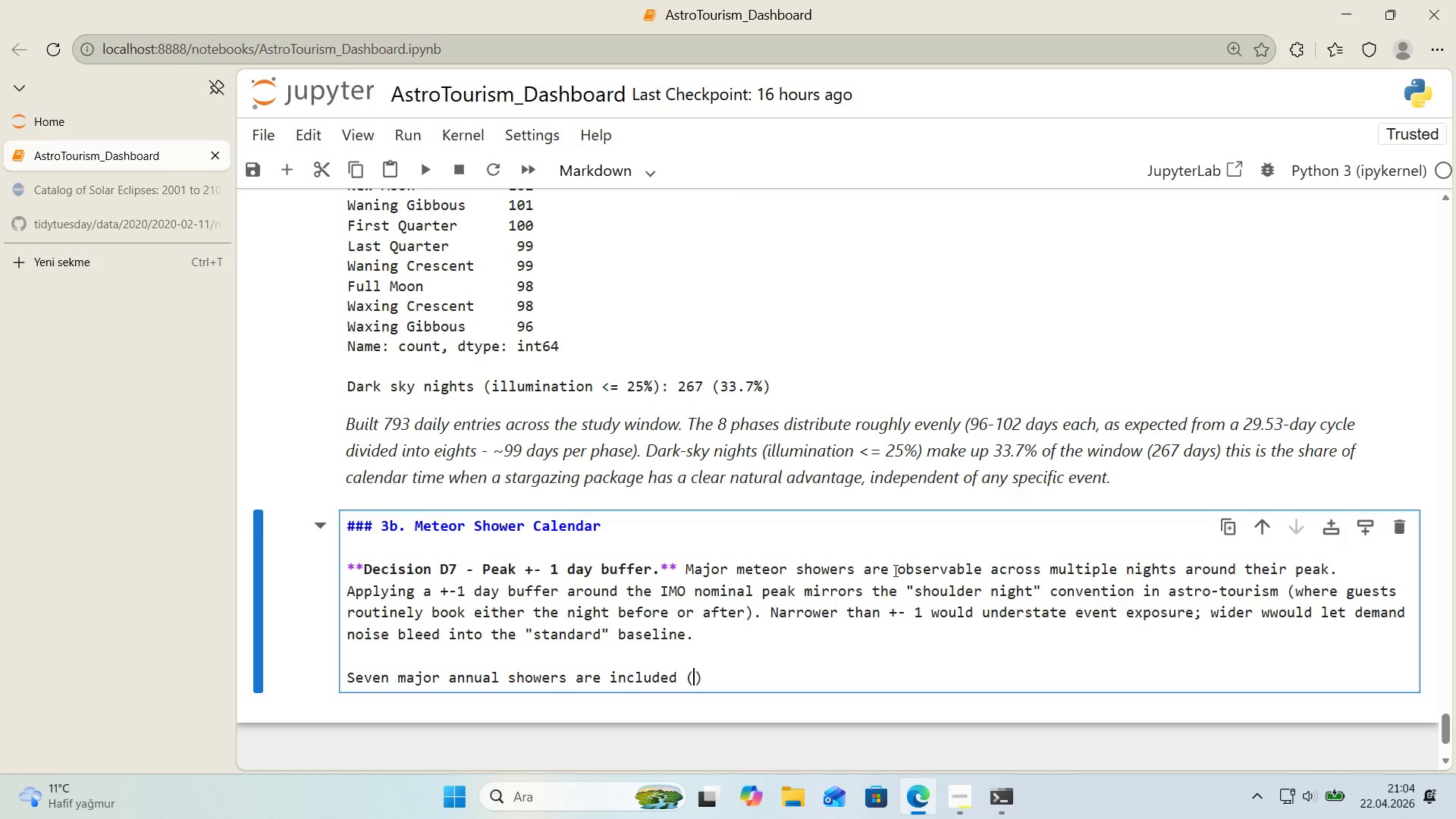 
type(ZHR) ze'n)
key(Backspace)
type(thal hourly)
 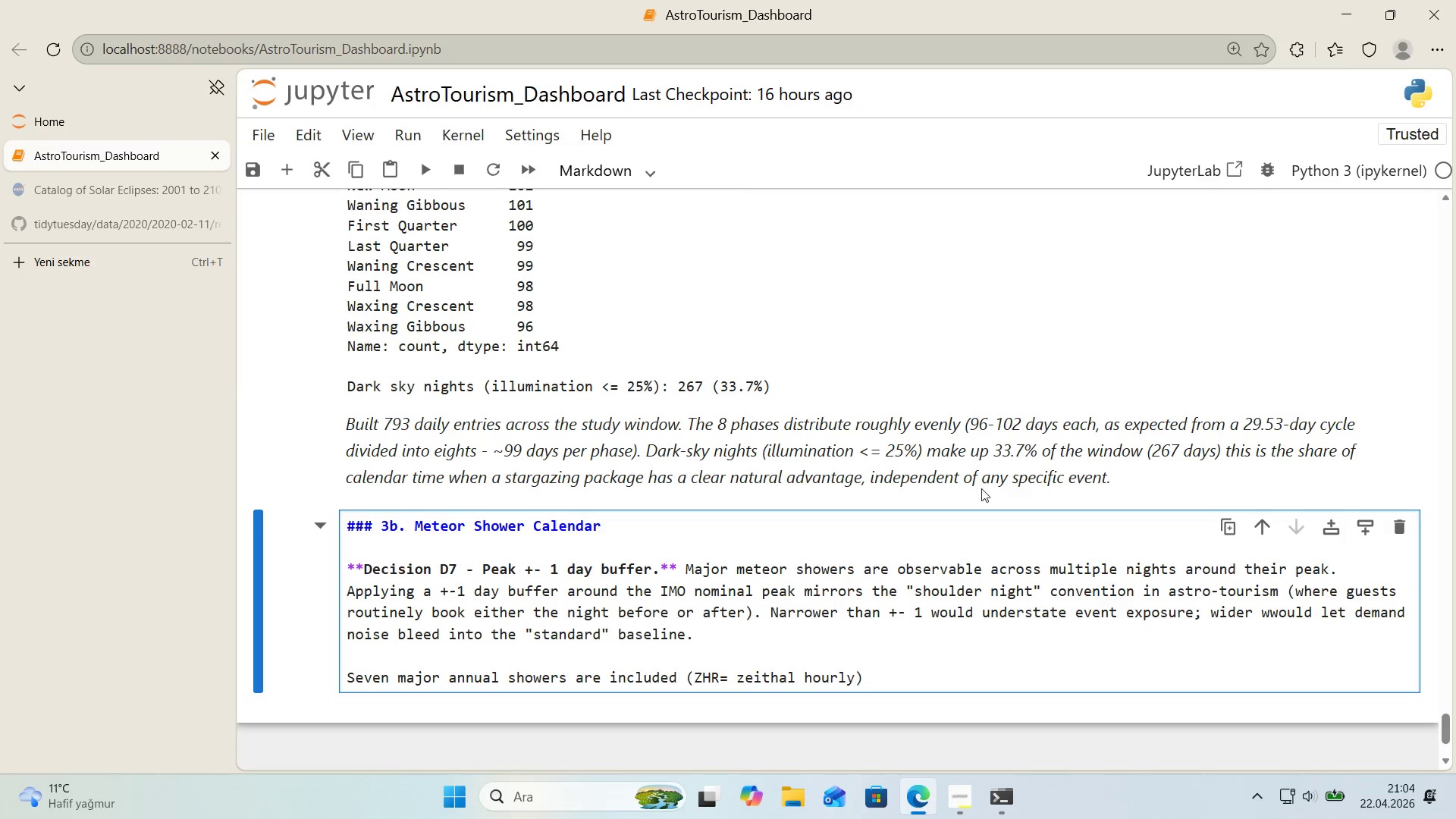 
key(Space)
 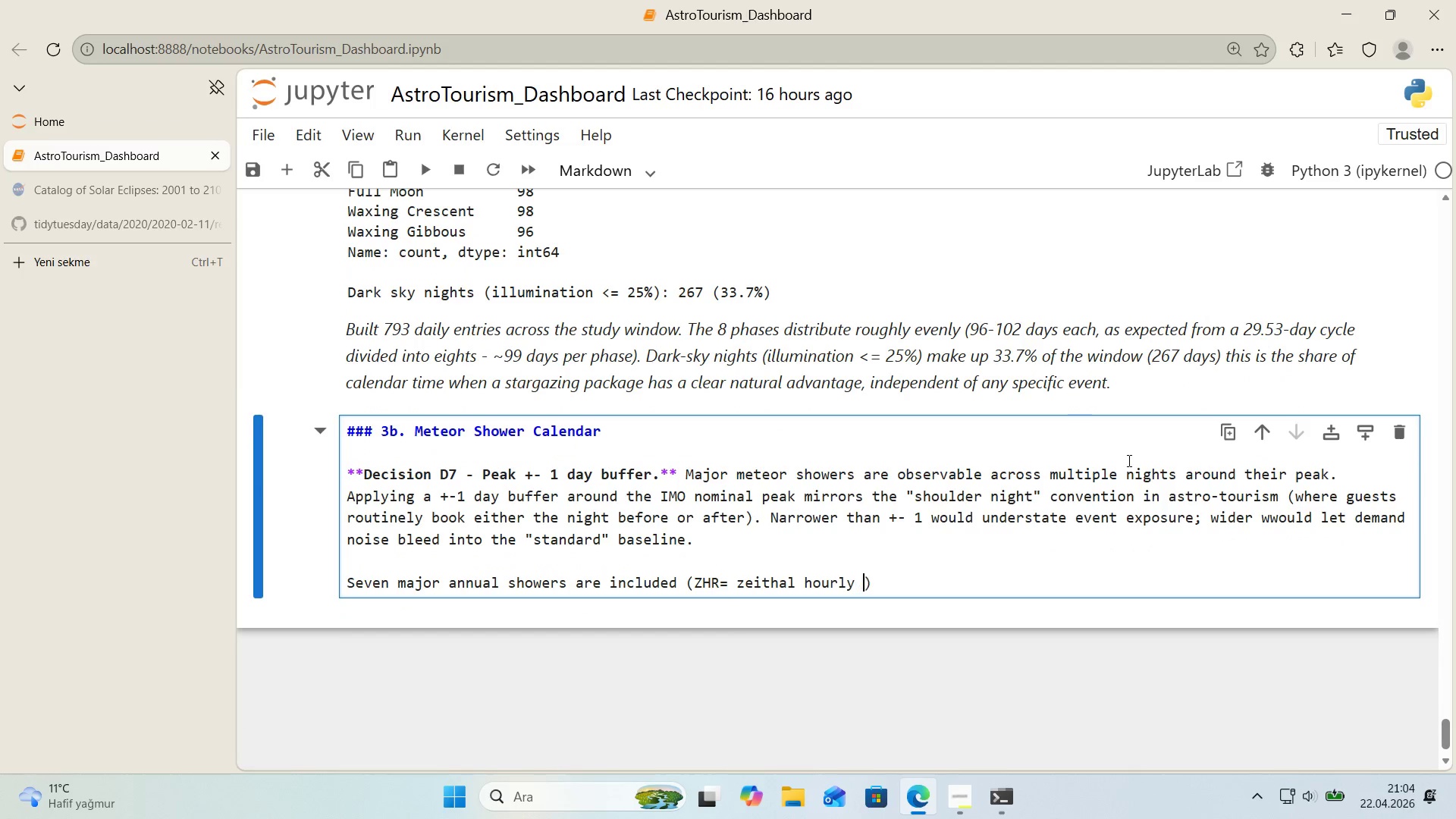 
key(R)
 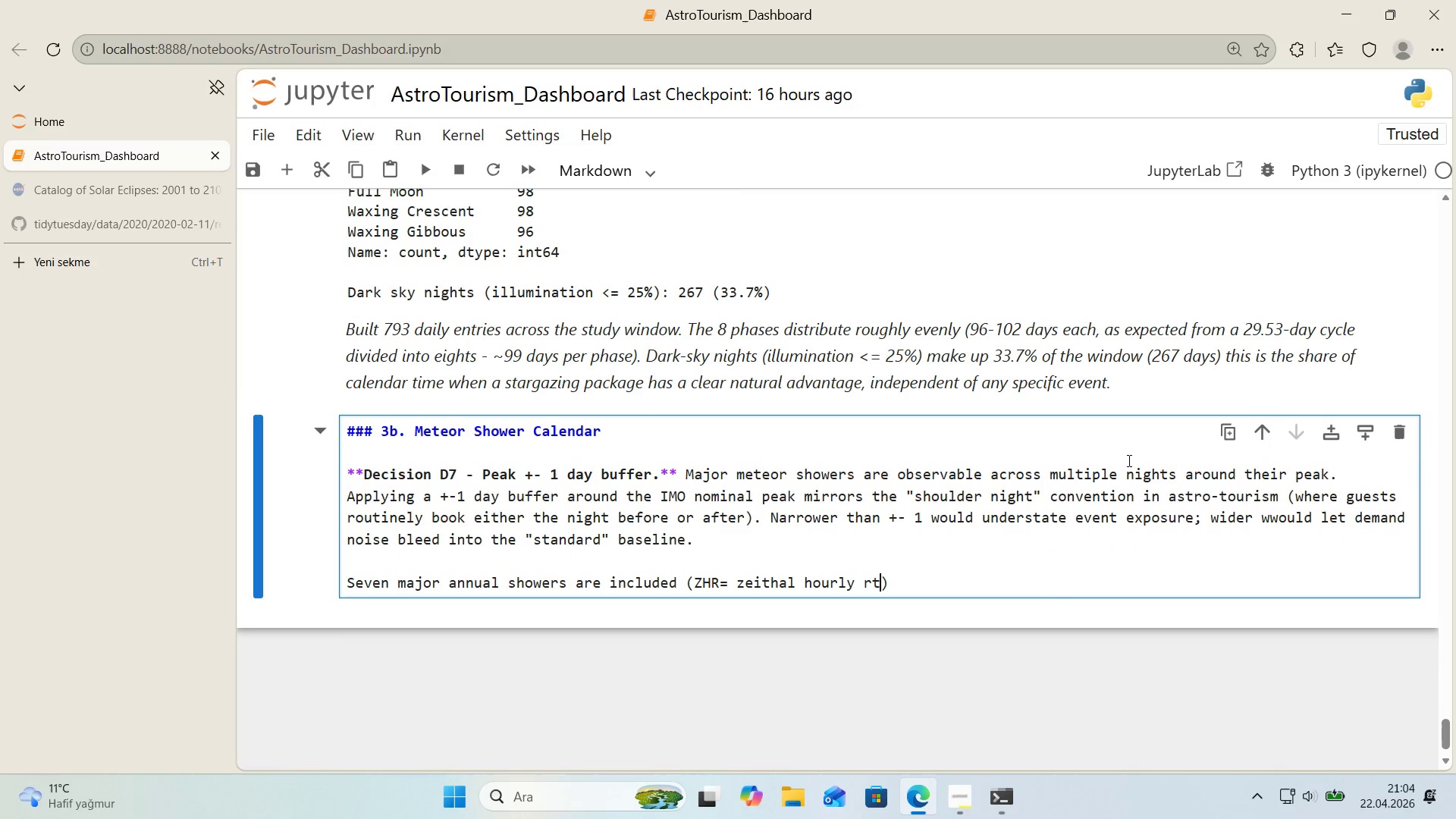 
scroll: coordinate [1061, 444], scroll_direction: down, amount: 1.0
 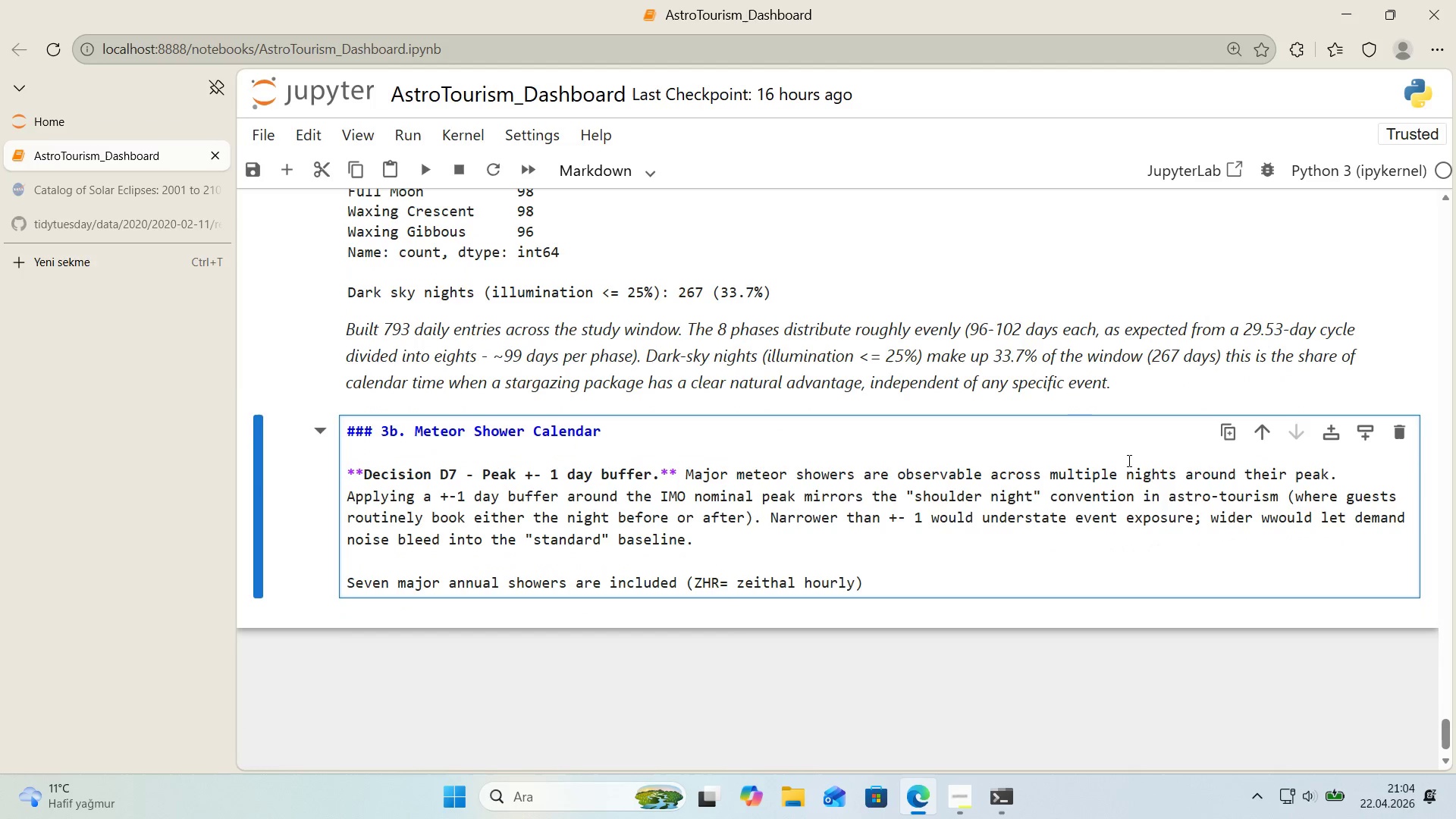 
type(te)
key(Backspace)
key(Backspace)
type(ate, )
 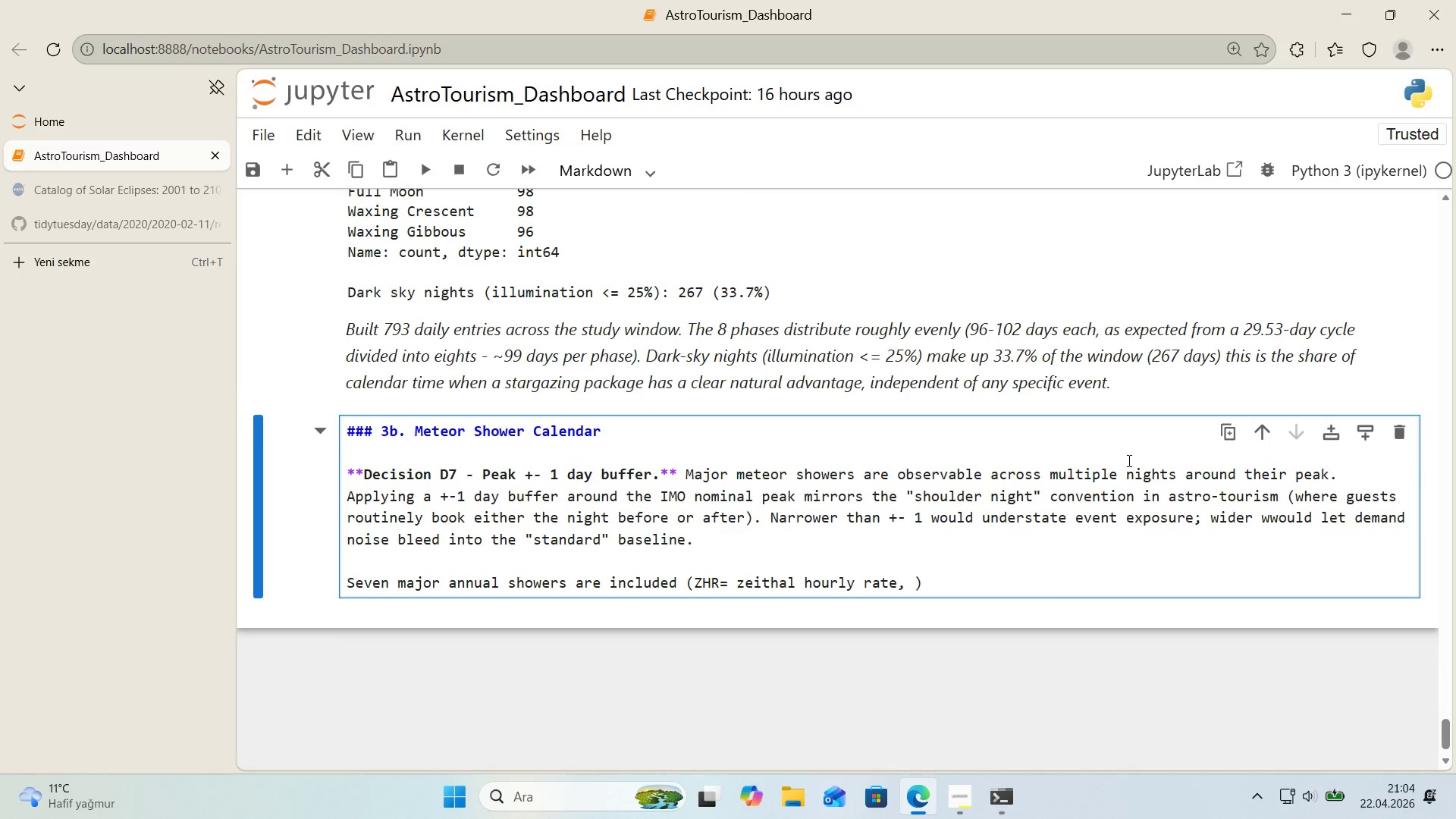 
type(the peak mr)
key(Backspace)
type(eteor count under 'deal cond''t)
key(Backspace)
key(Backspace)
type(t'ons)
 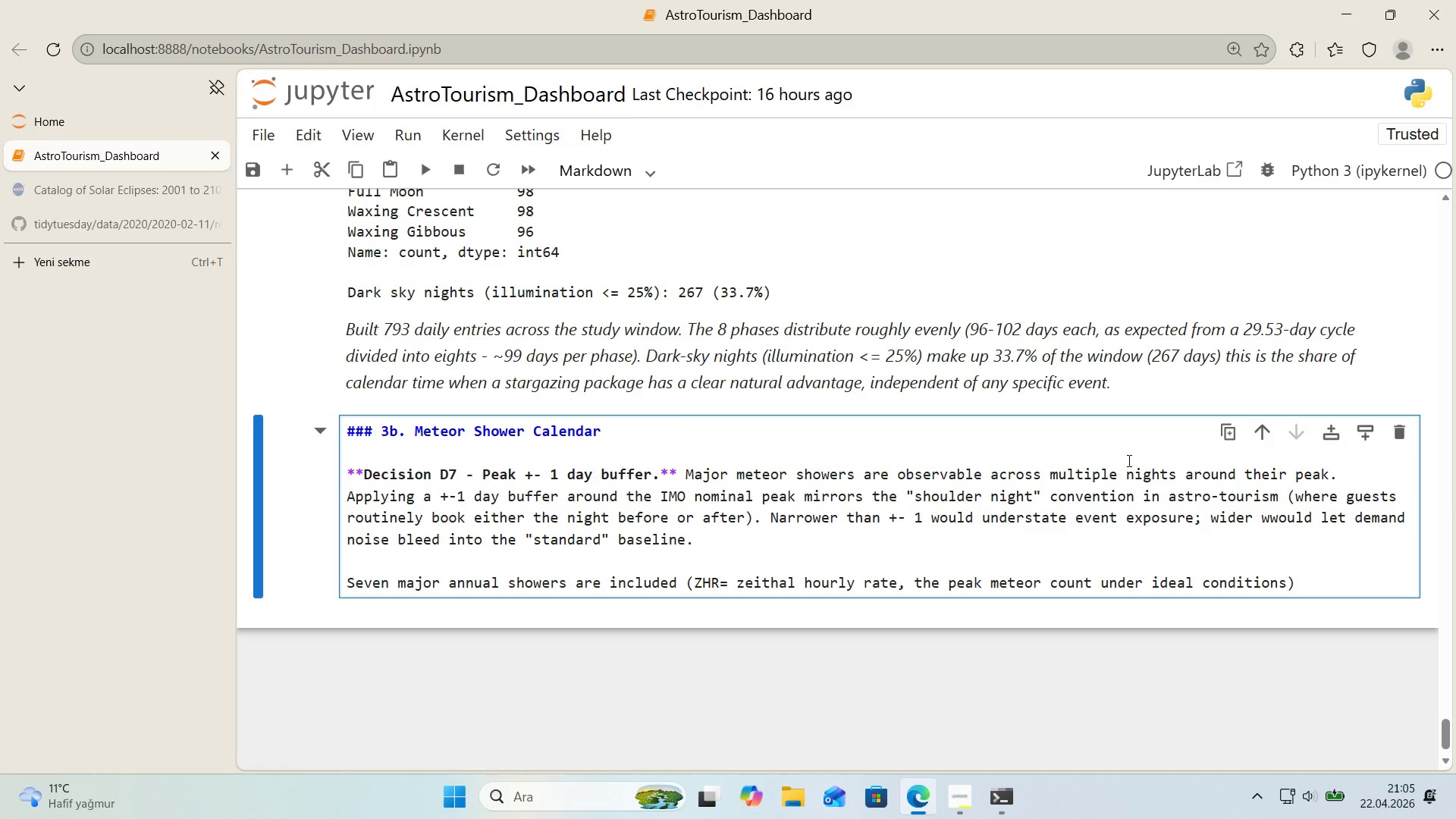 
key(ArrowRight)
 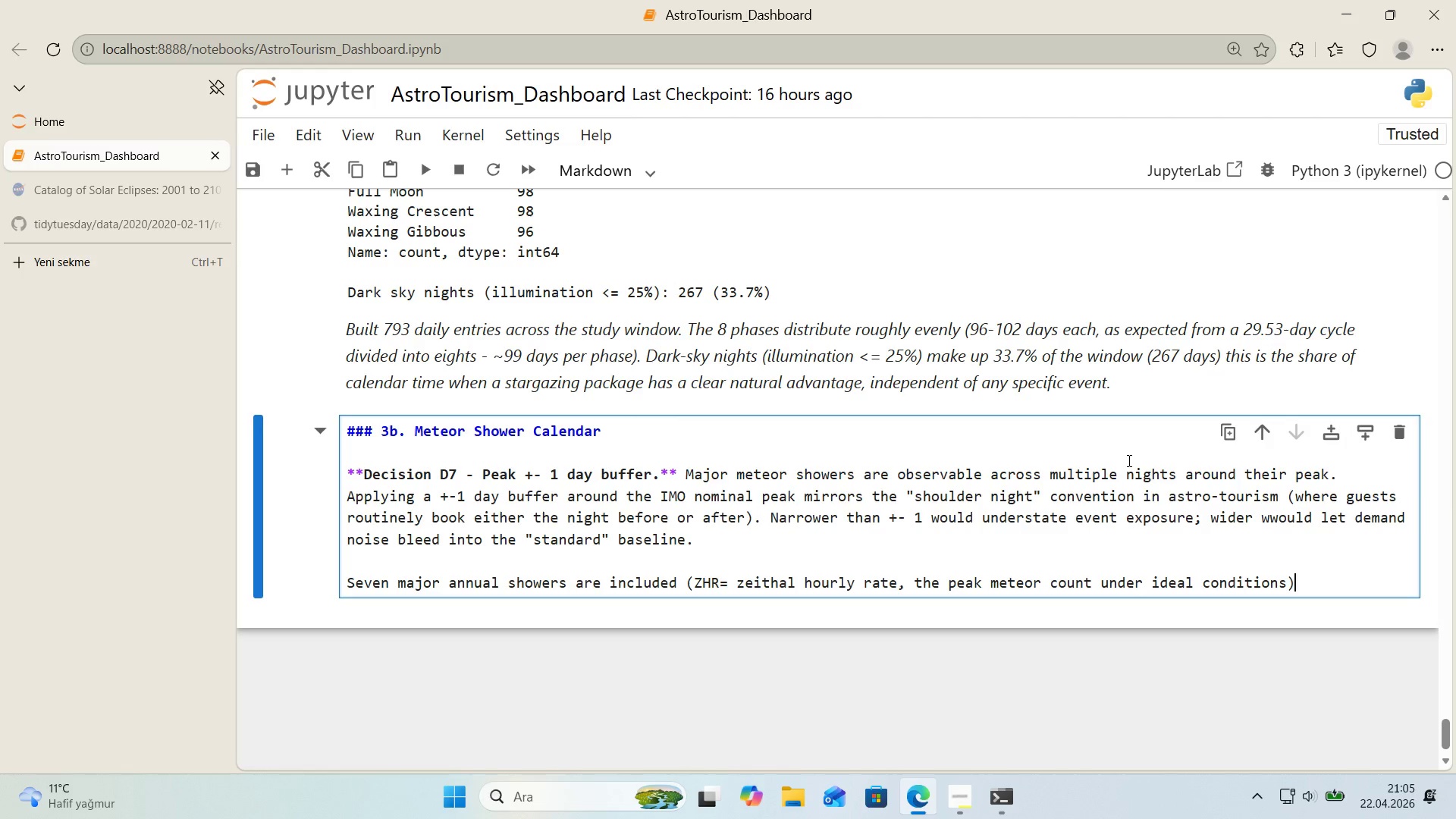 
key(Period)
 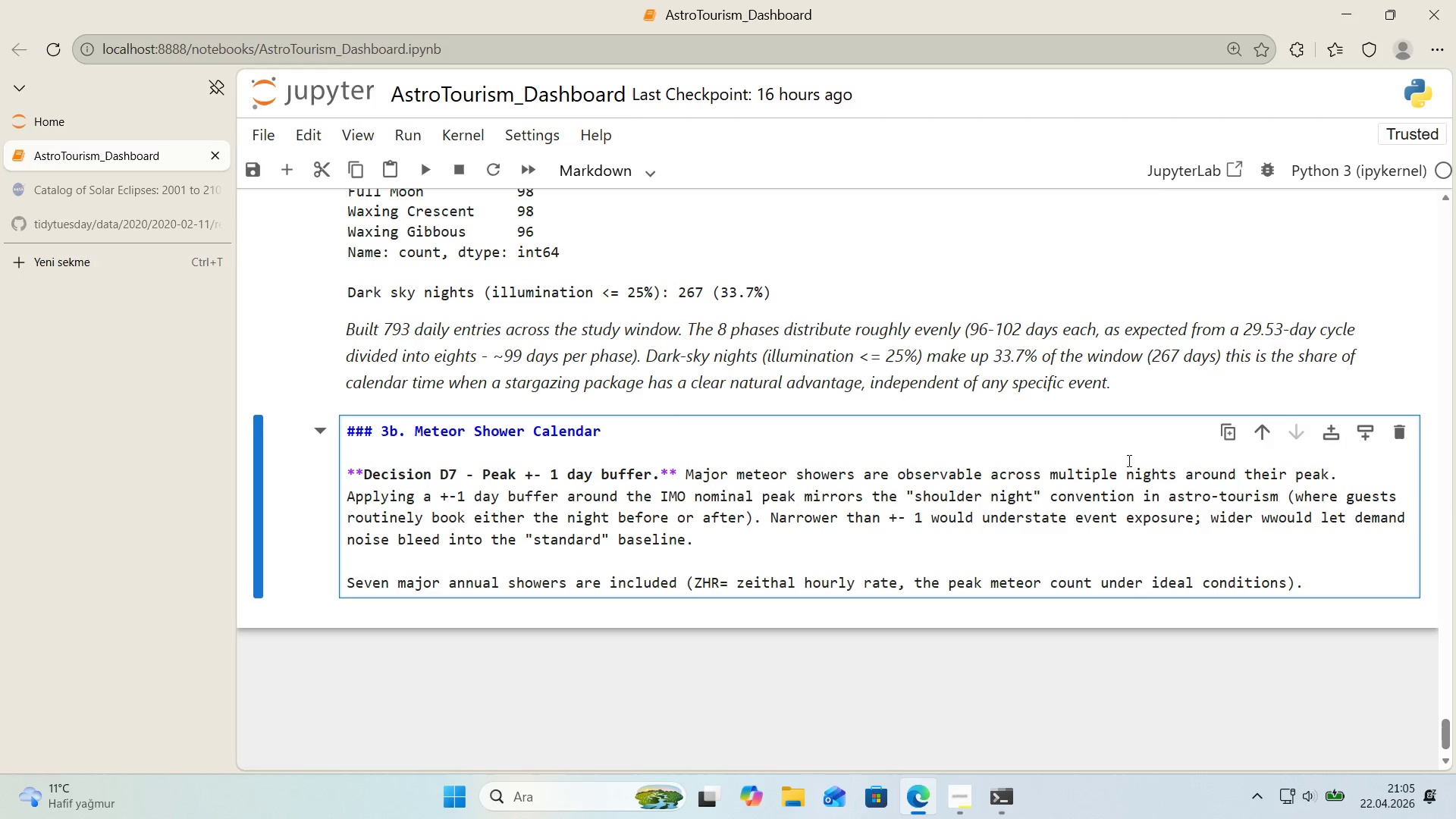 
key(Shift+Enter)
 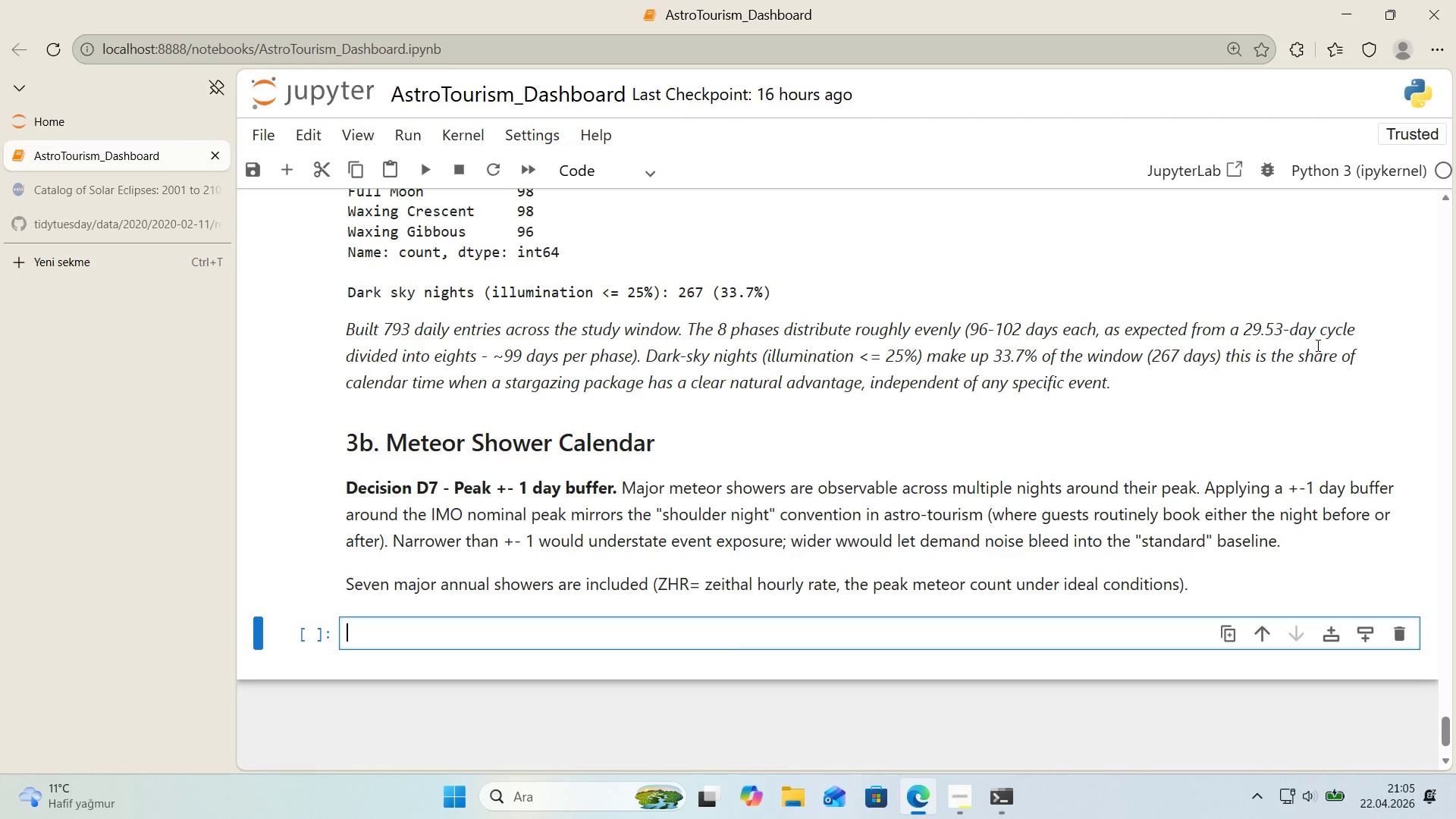 
wait(36.38)
 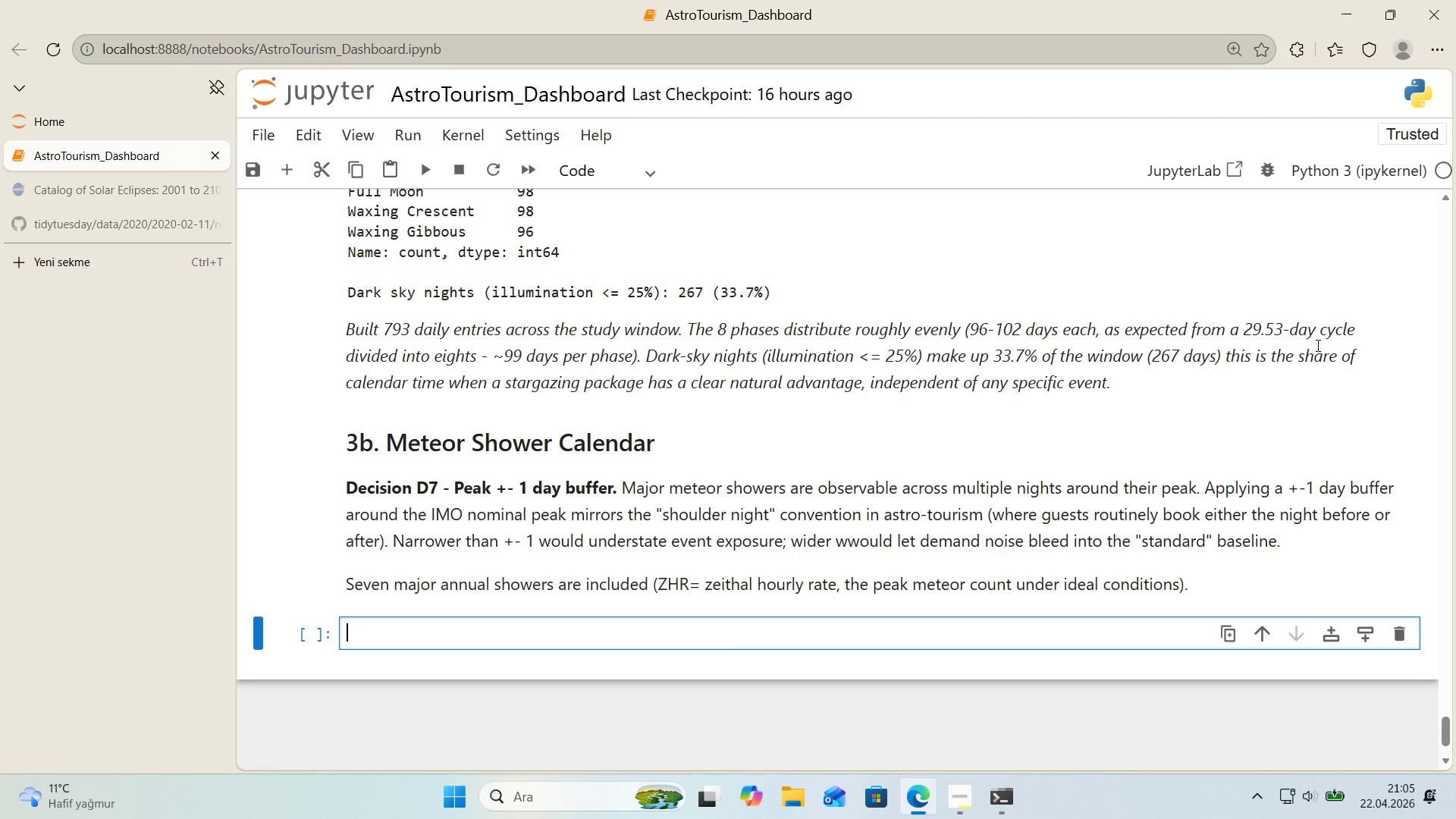 
double_click([732, 582])
 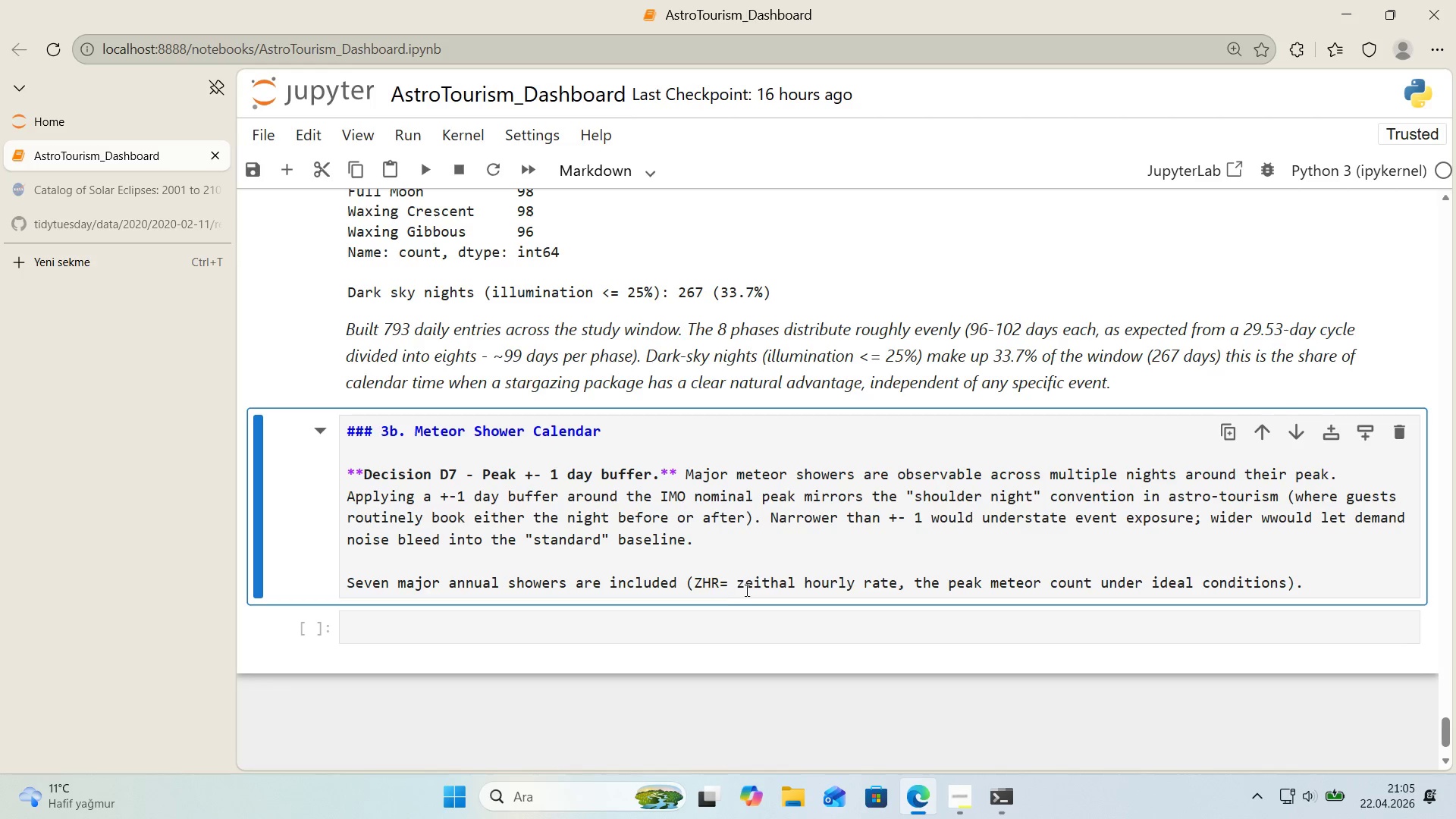 
left_click([756, 587])
 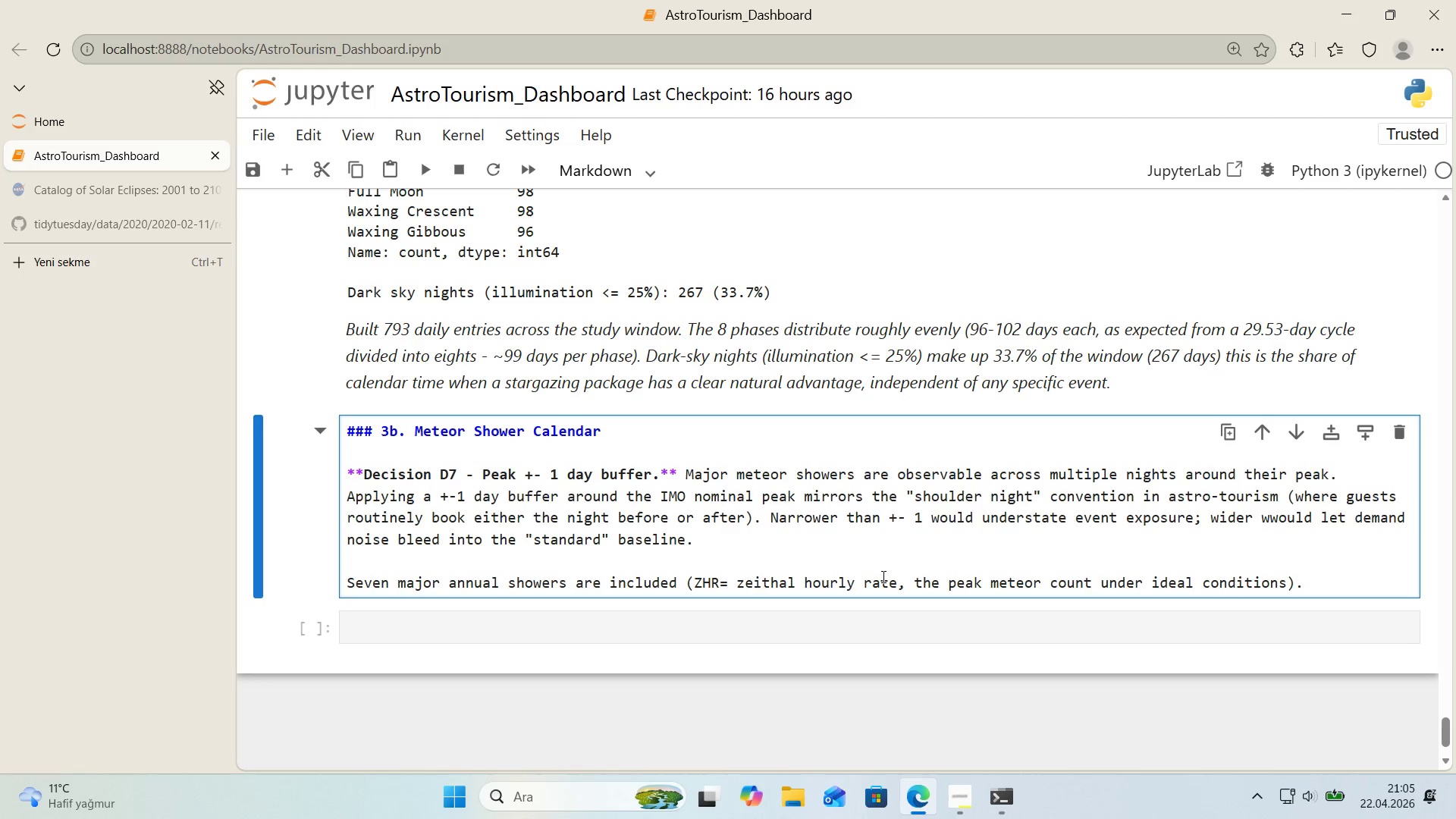 
key(N)
 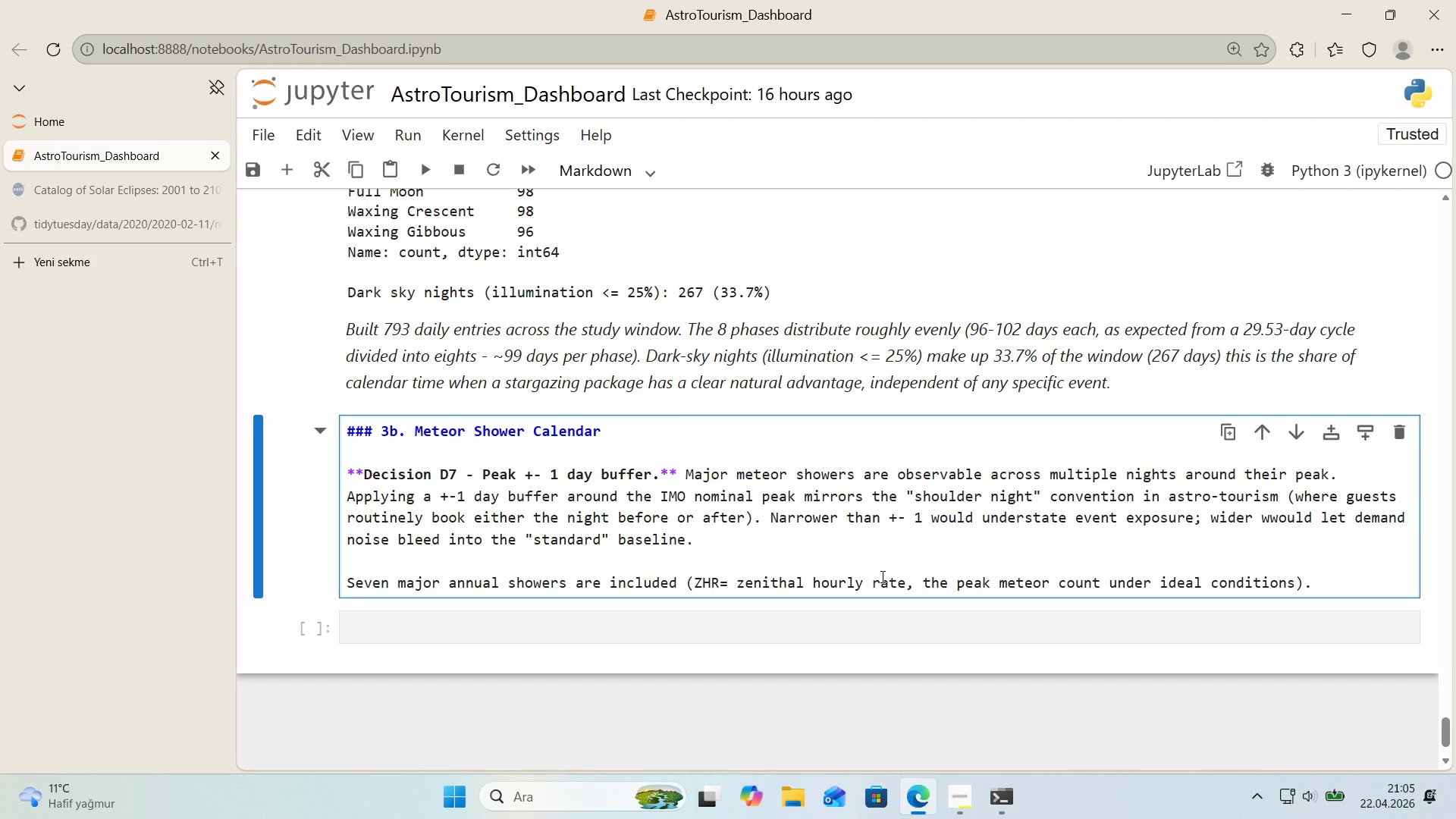 
wait(9.19)
 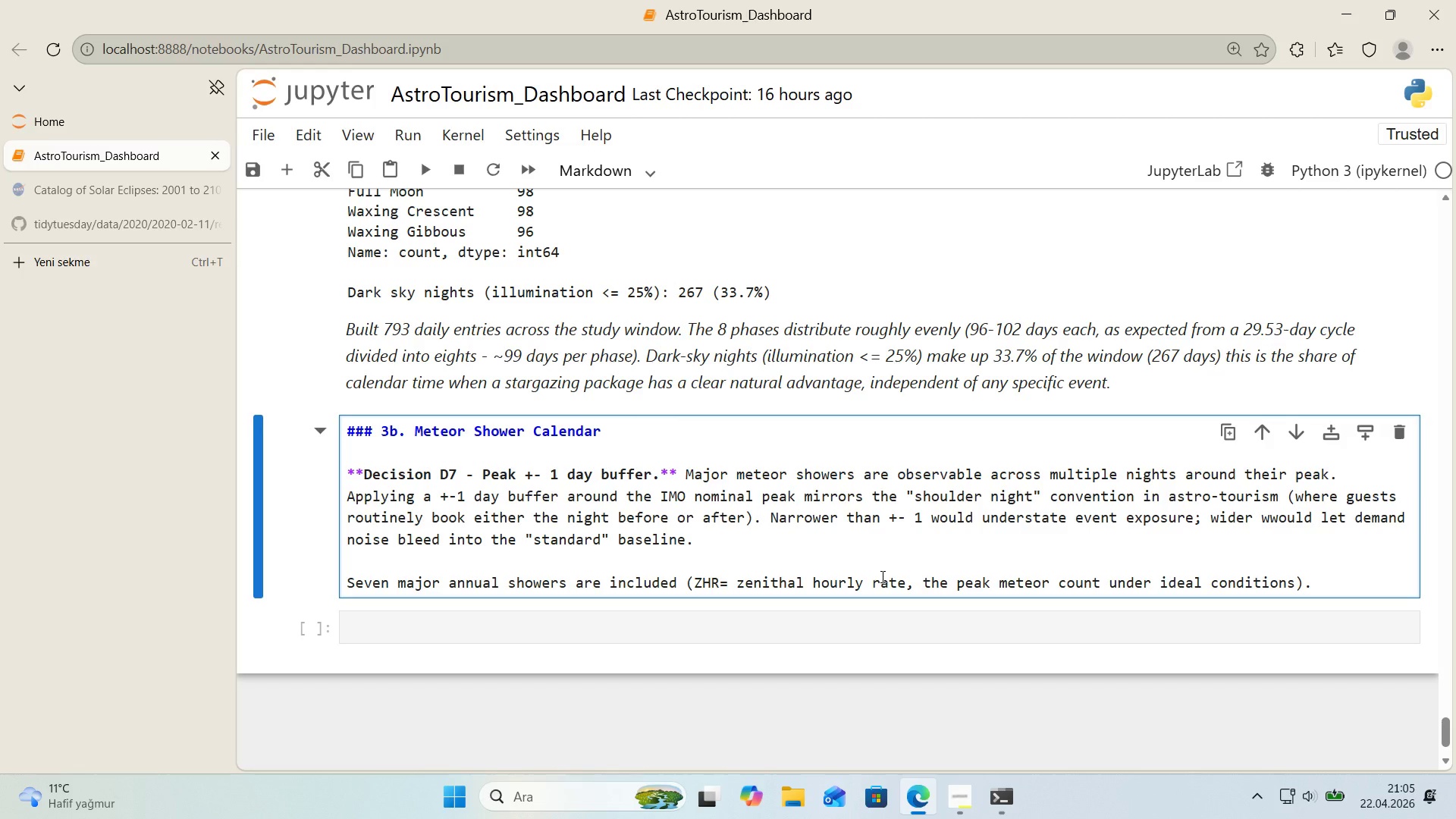 
left_click([1272, 524])
 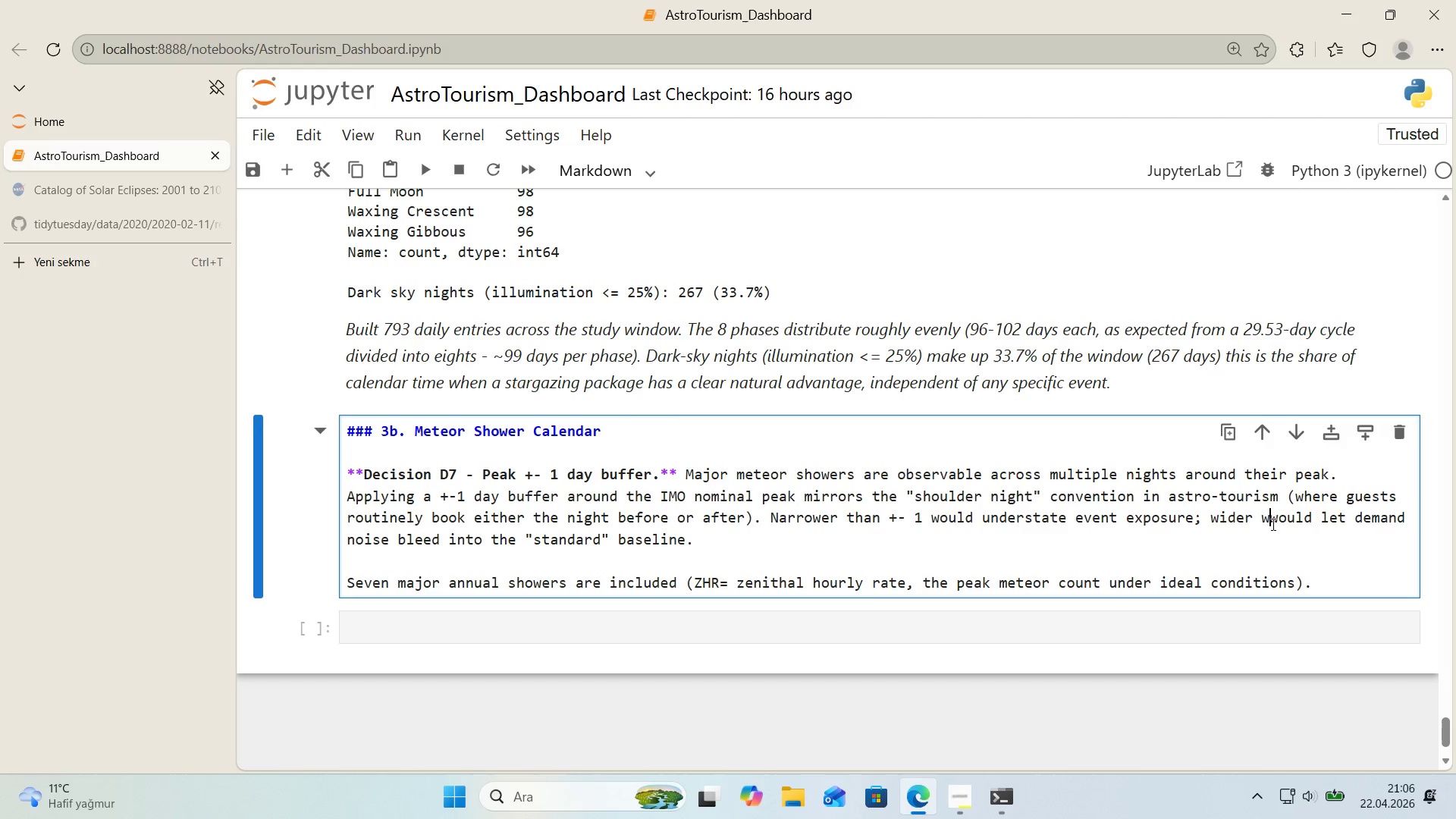 
key(Backspace)
 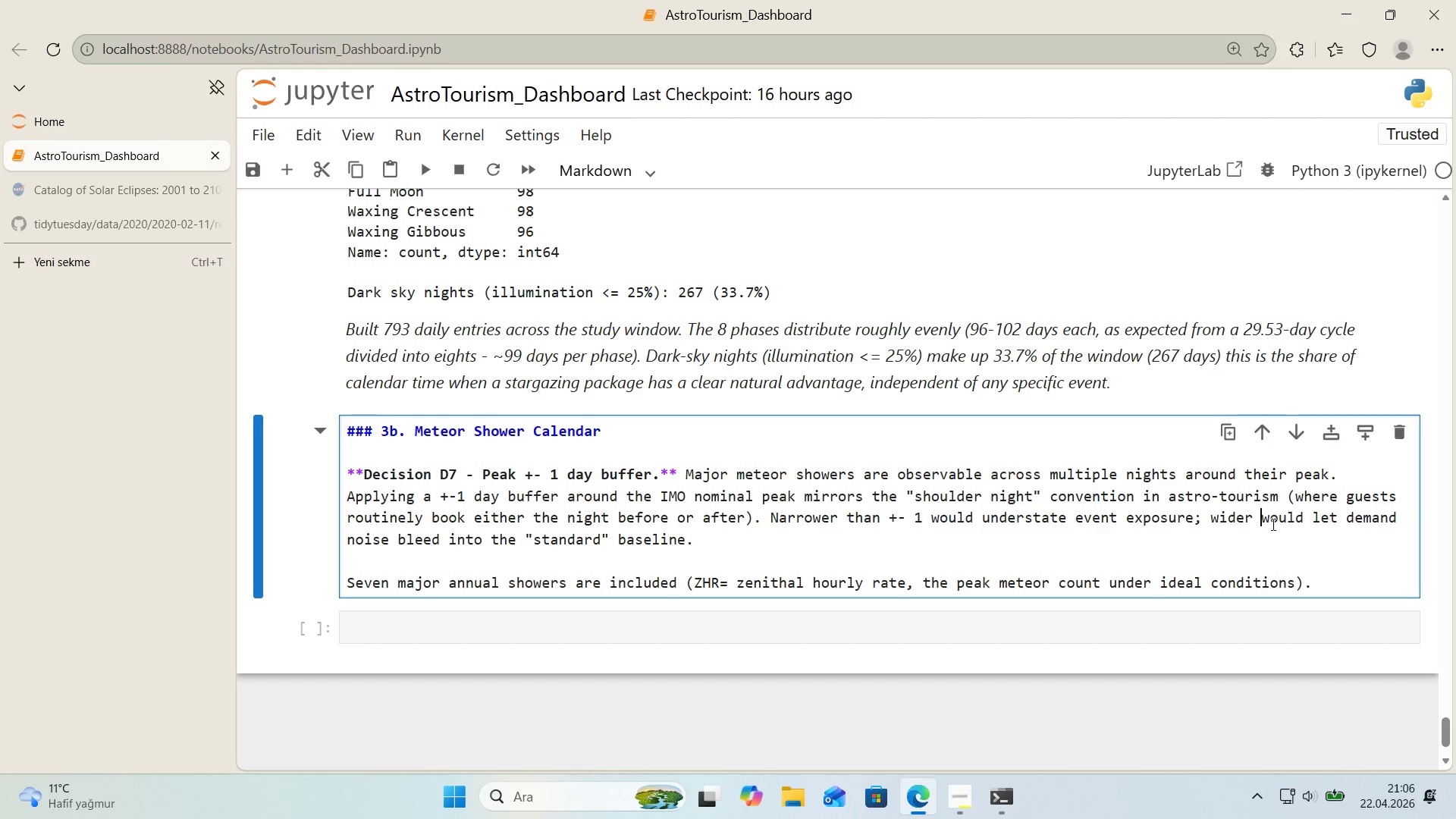 
key(Shift+ShiftLeft)
 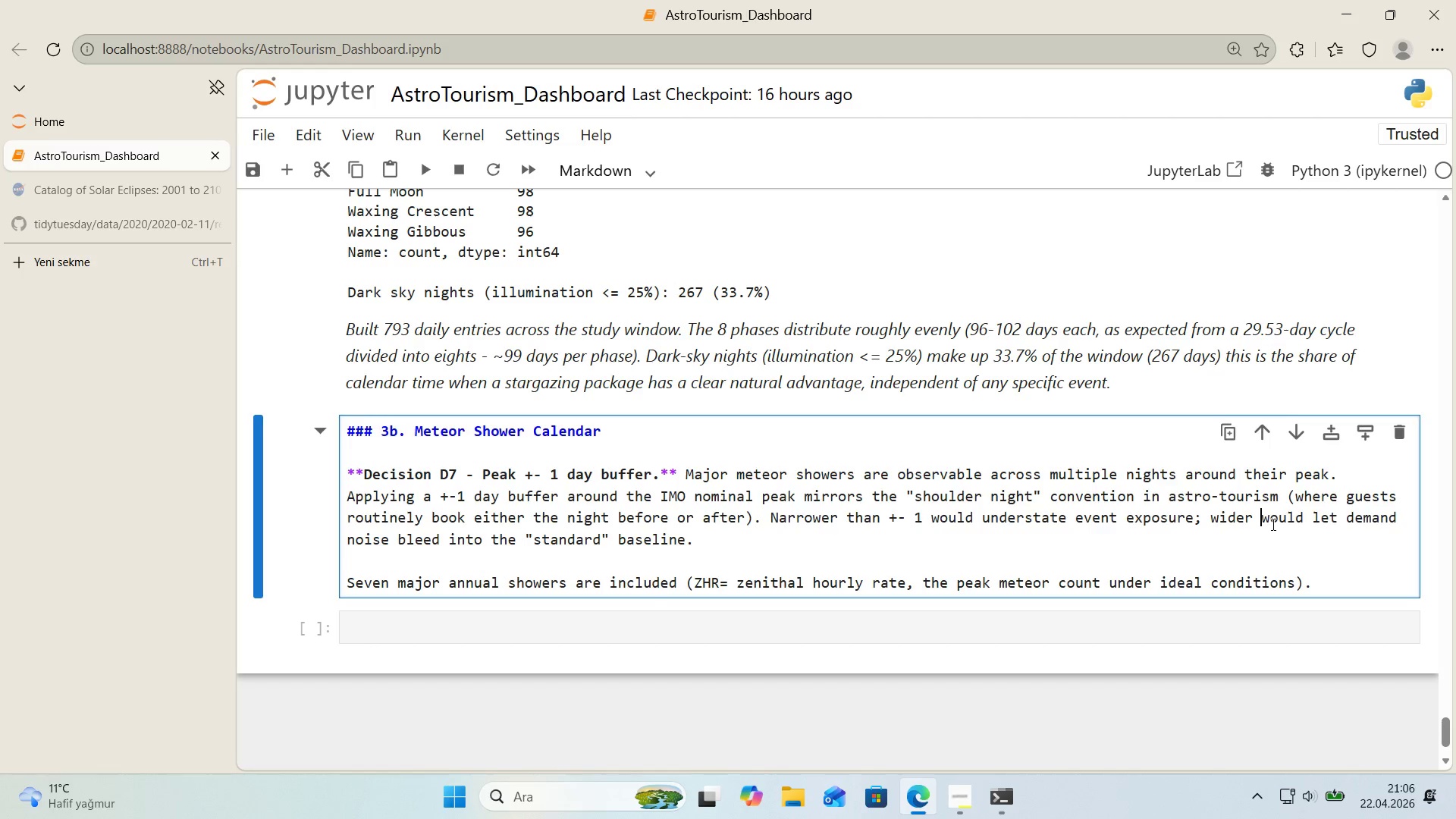 
key(Shift+Enter)
 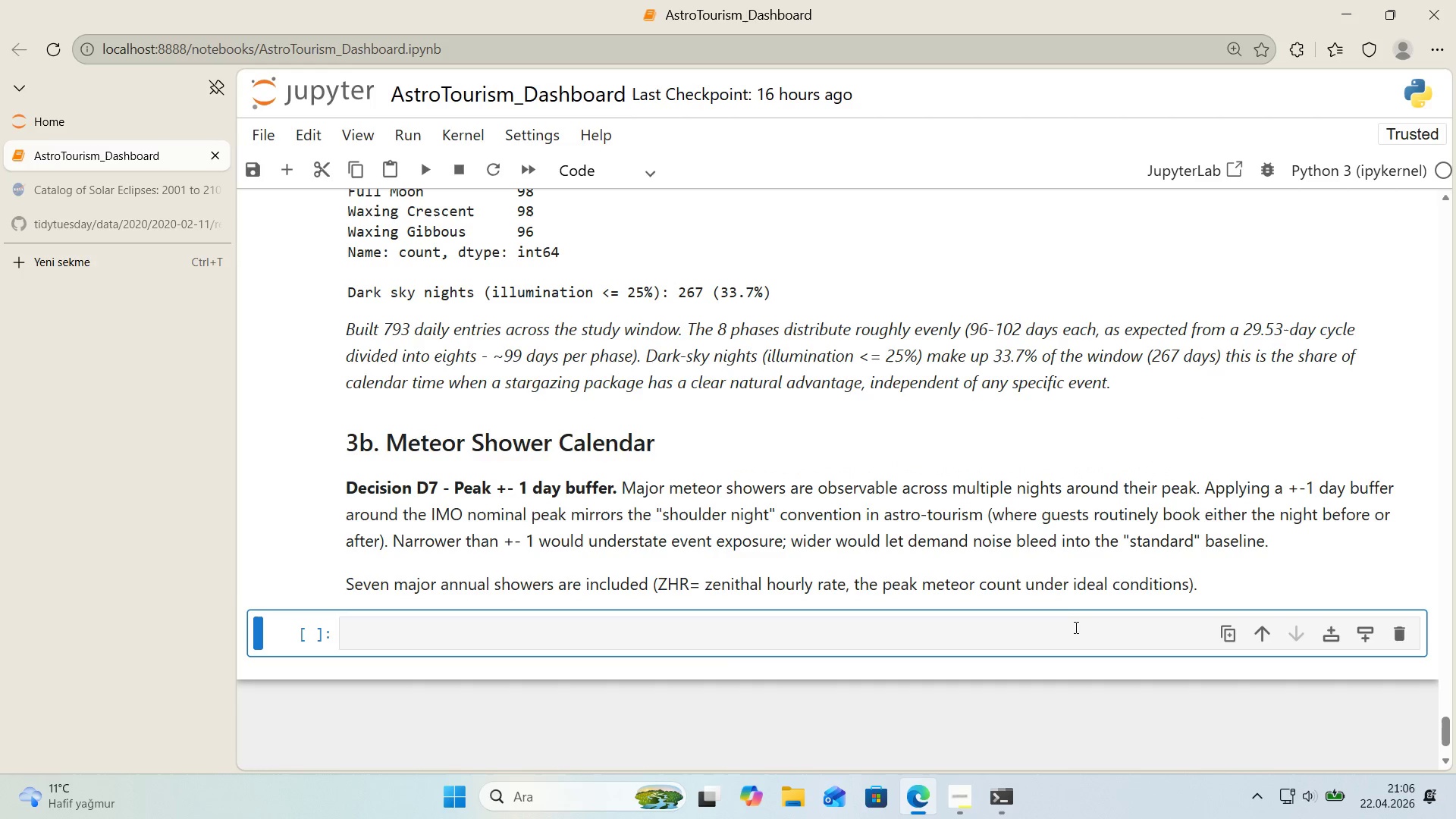 
left_click([1071, 629])
 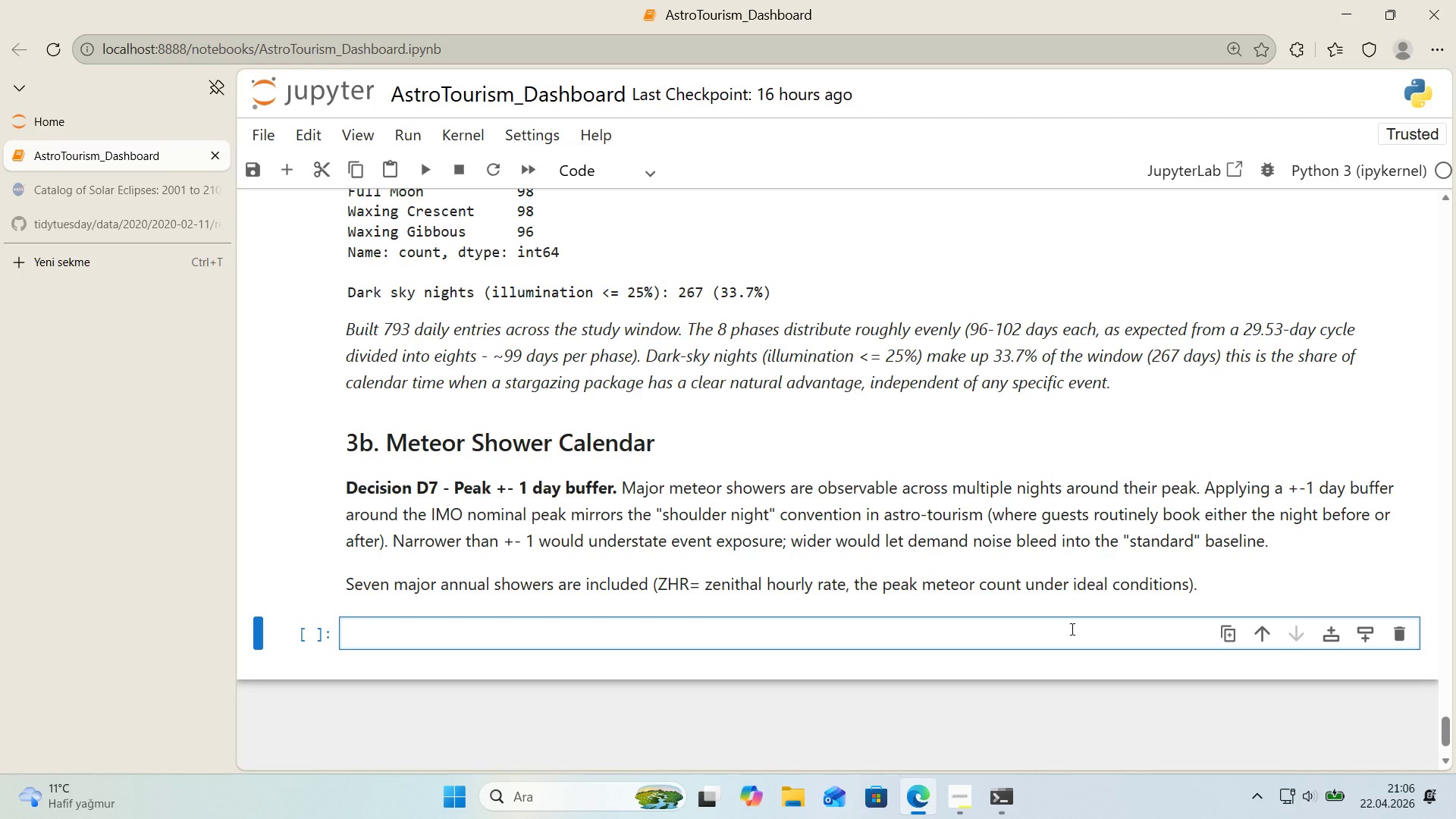 
wait(10.66)
 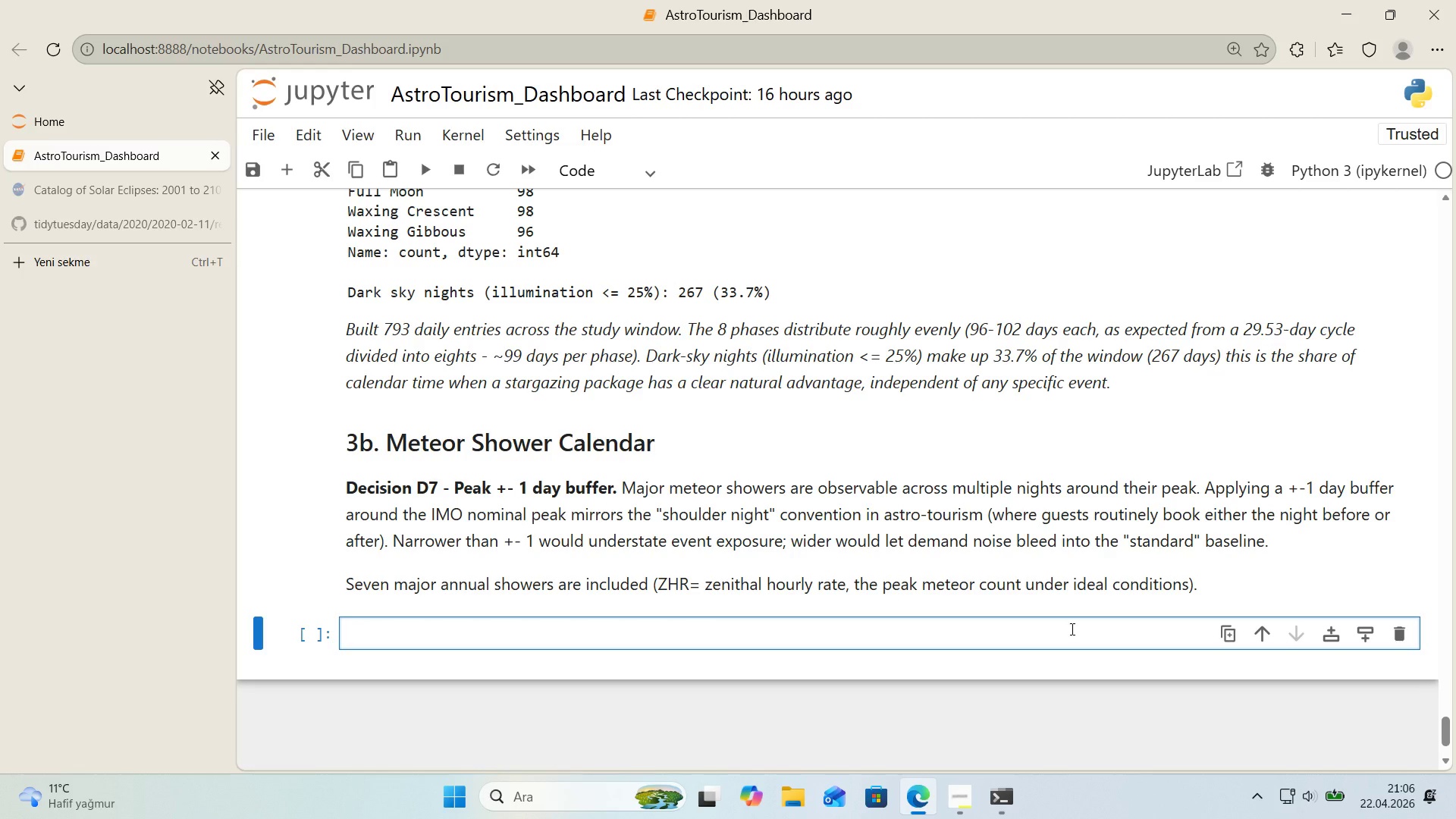 
key(Alt+Control+AltRight)
 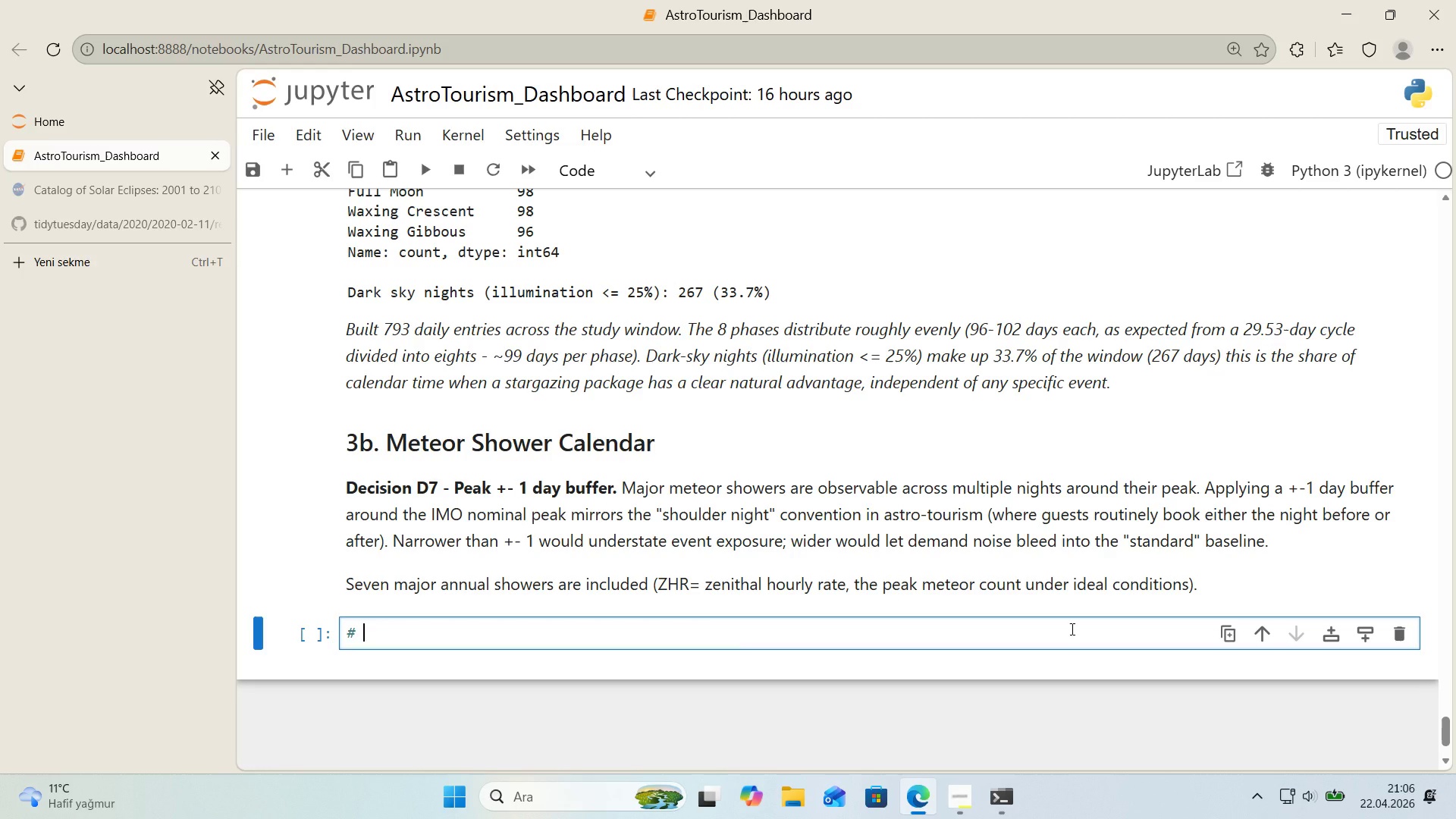 
key(Control+ControlLeft)
 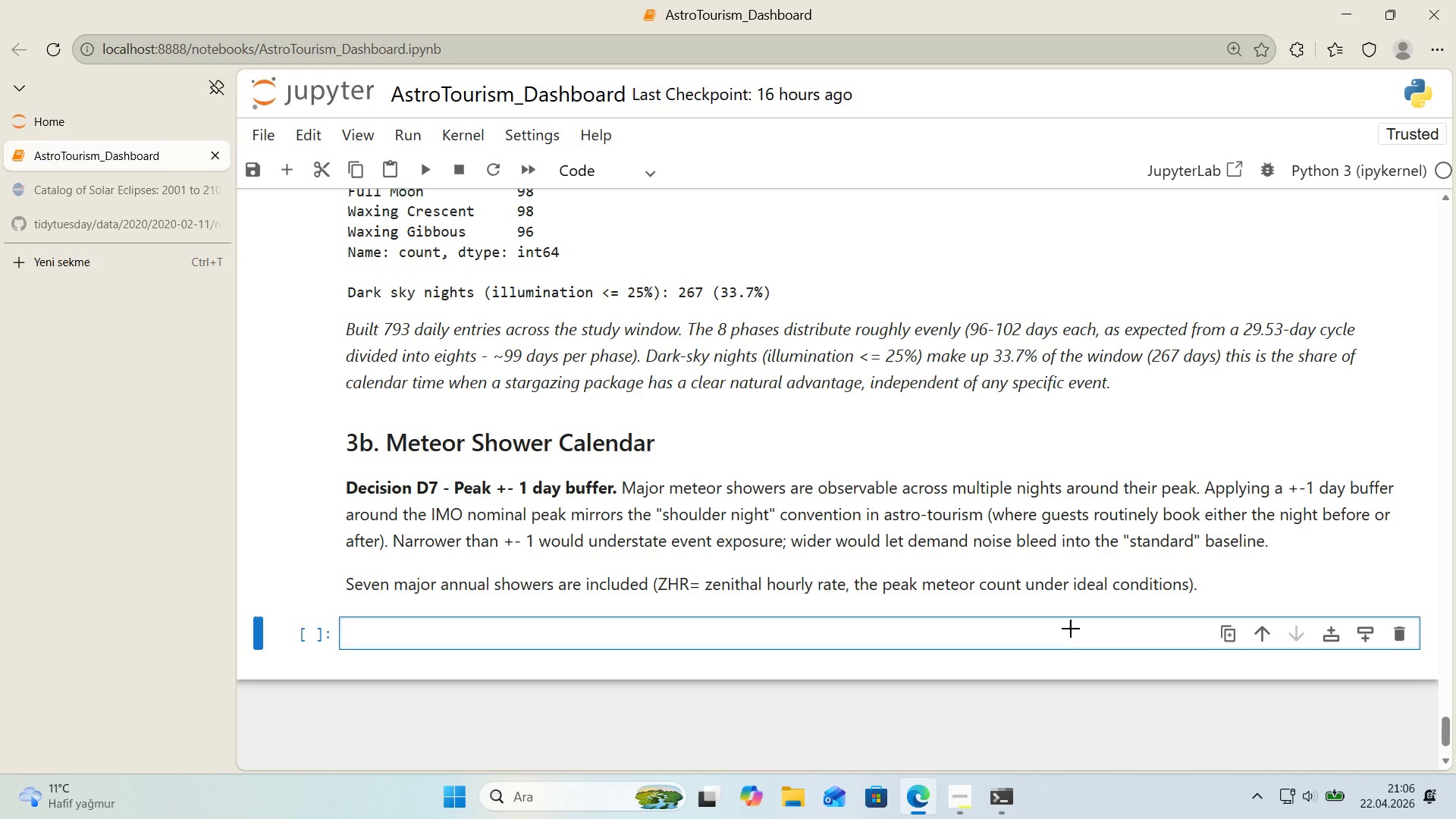 
key(Alt+Control+3)
 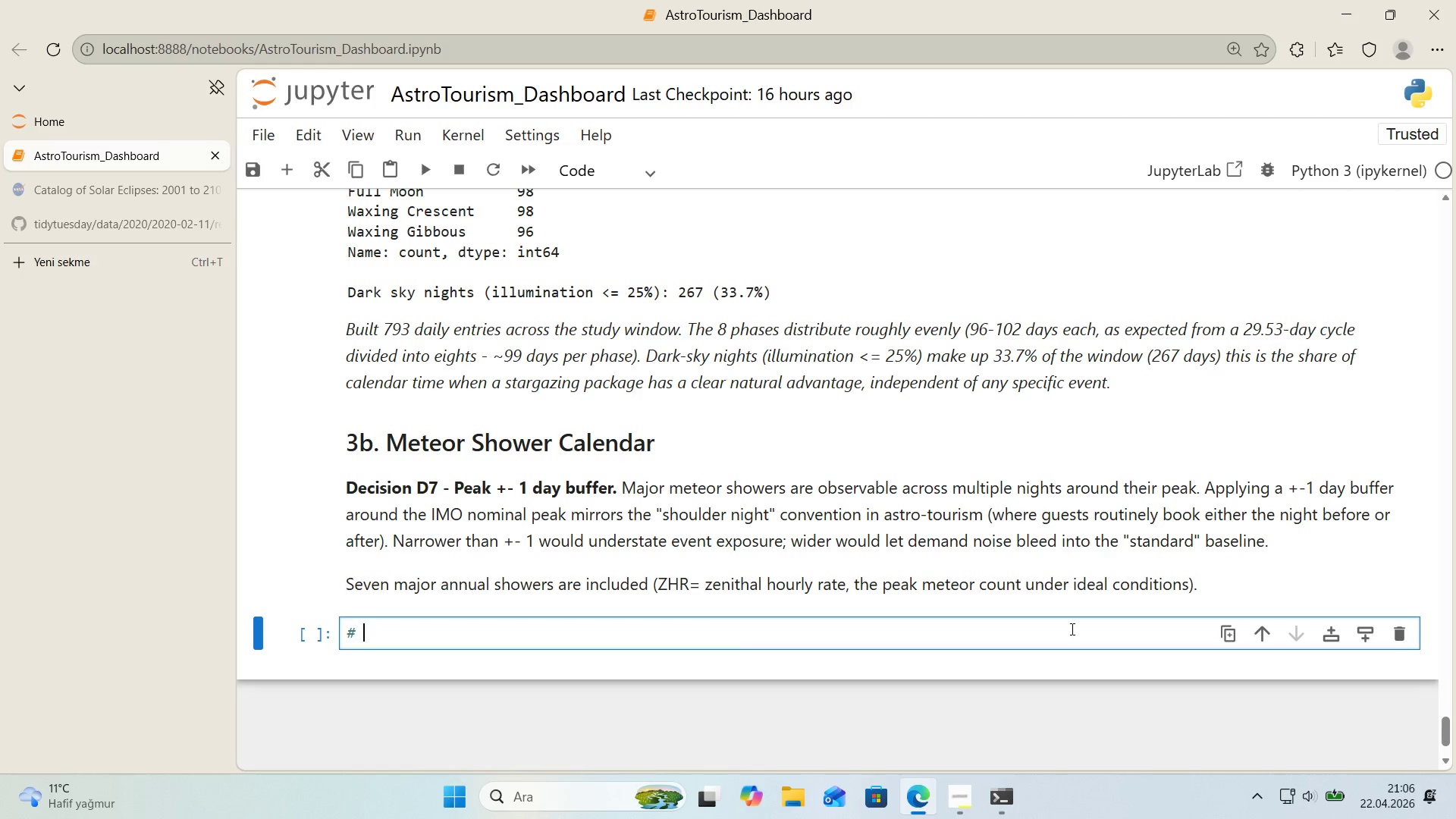 
key(Space)
 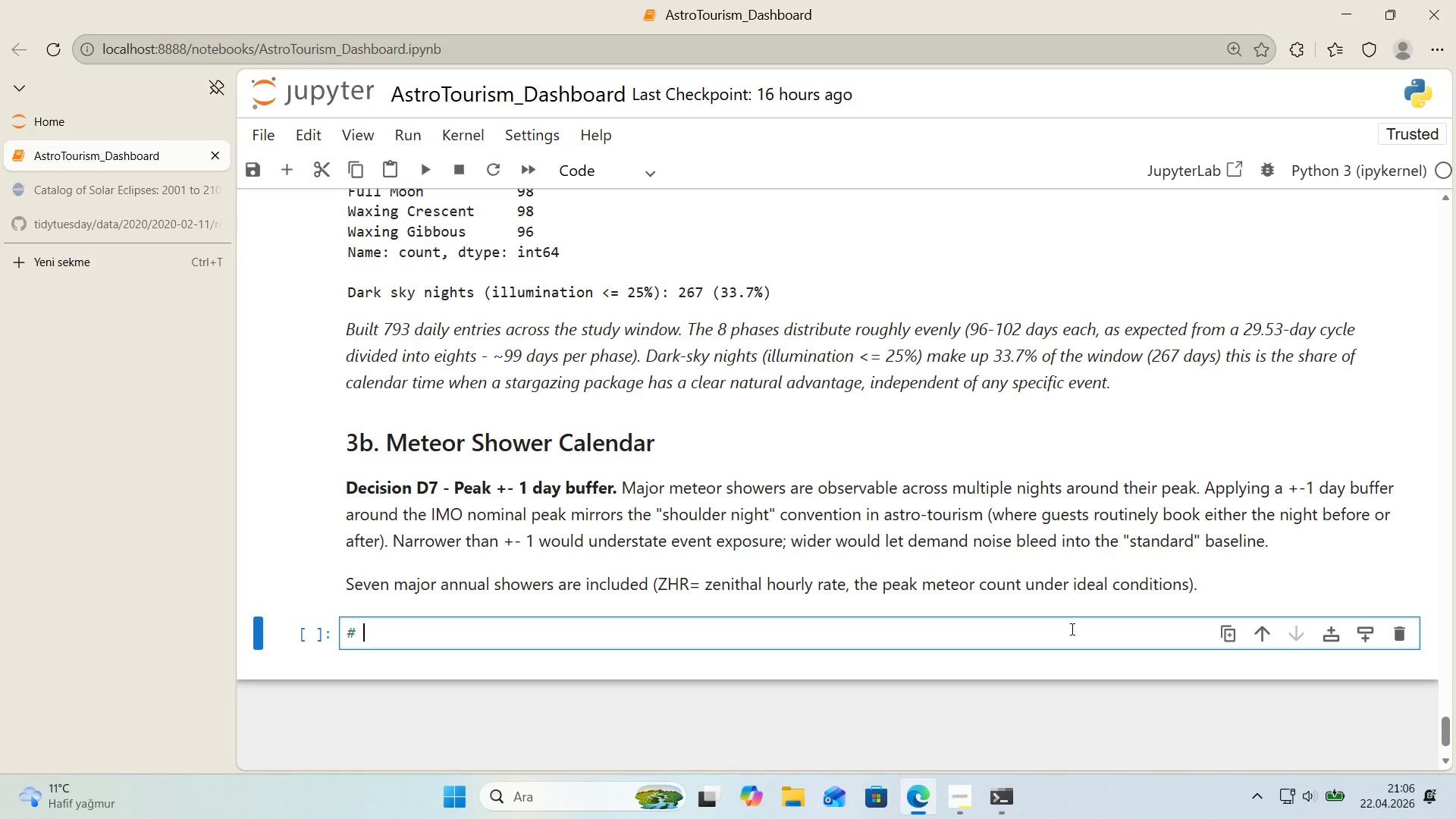 
key(NumpadSubtract)
 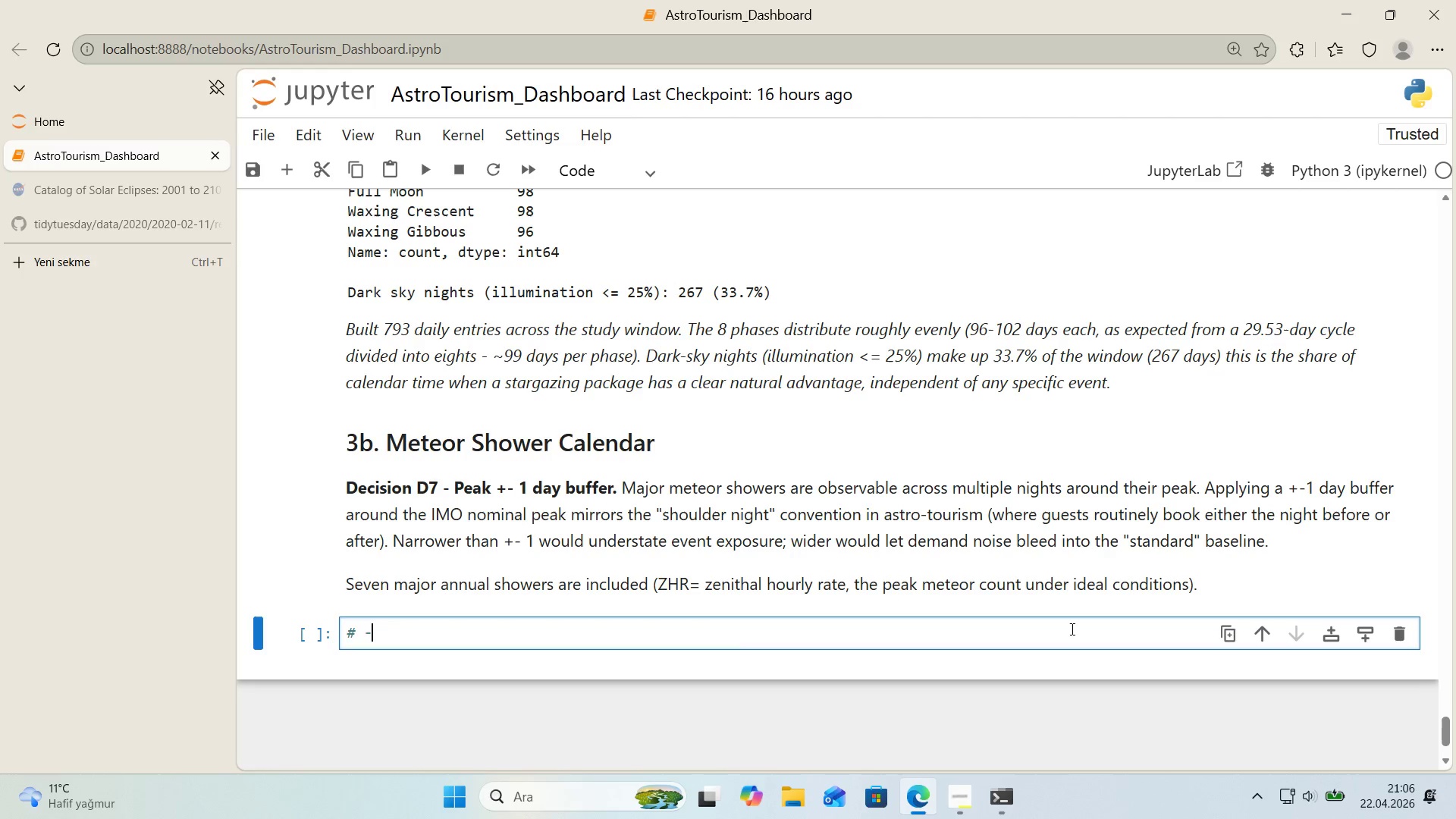 
key(NumpadSubtract)
 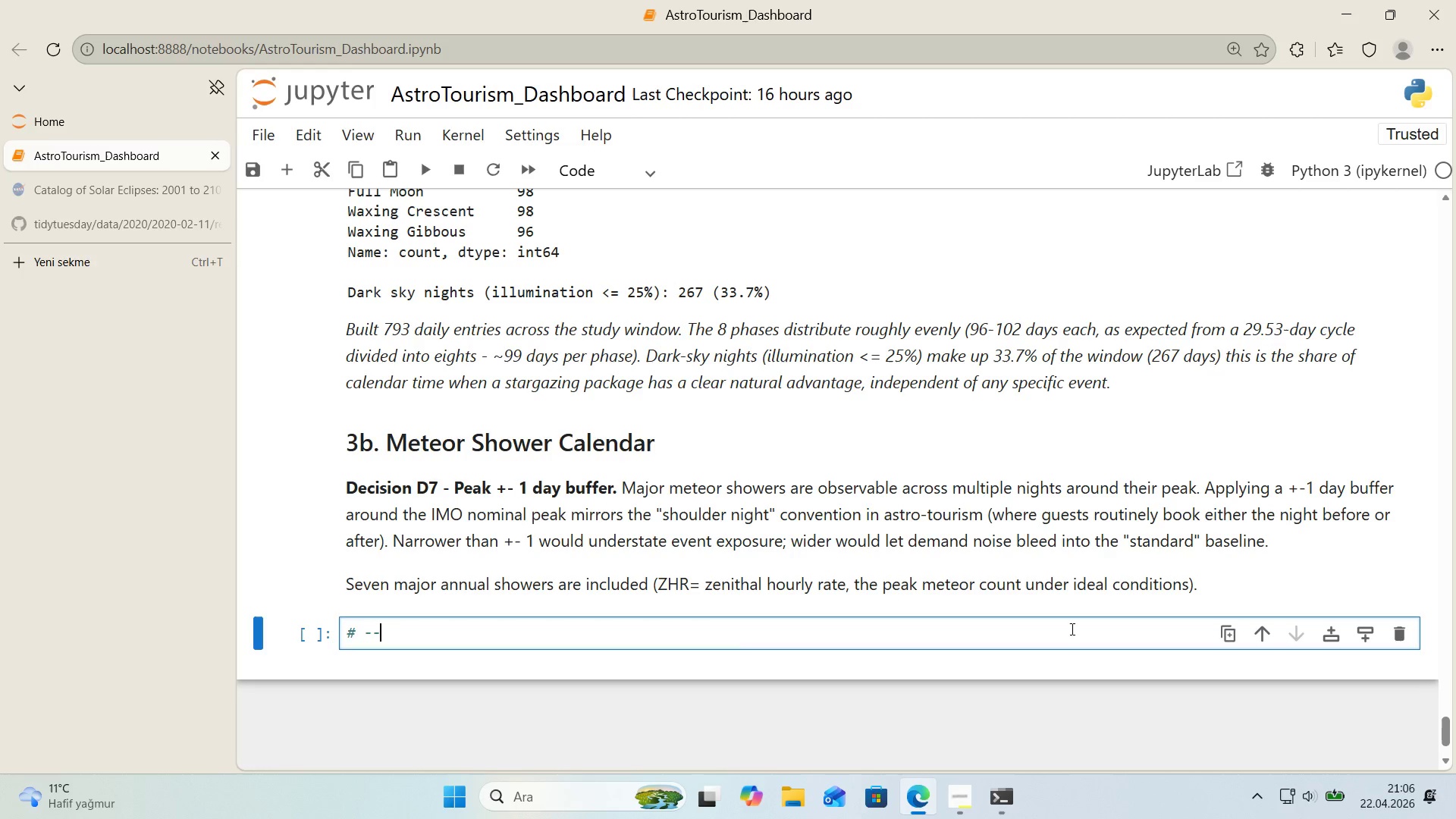 
key(NumpadSubtract)
 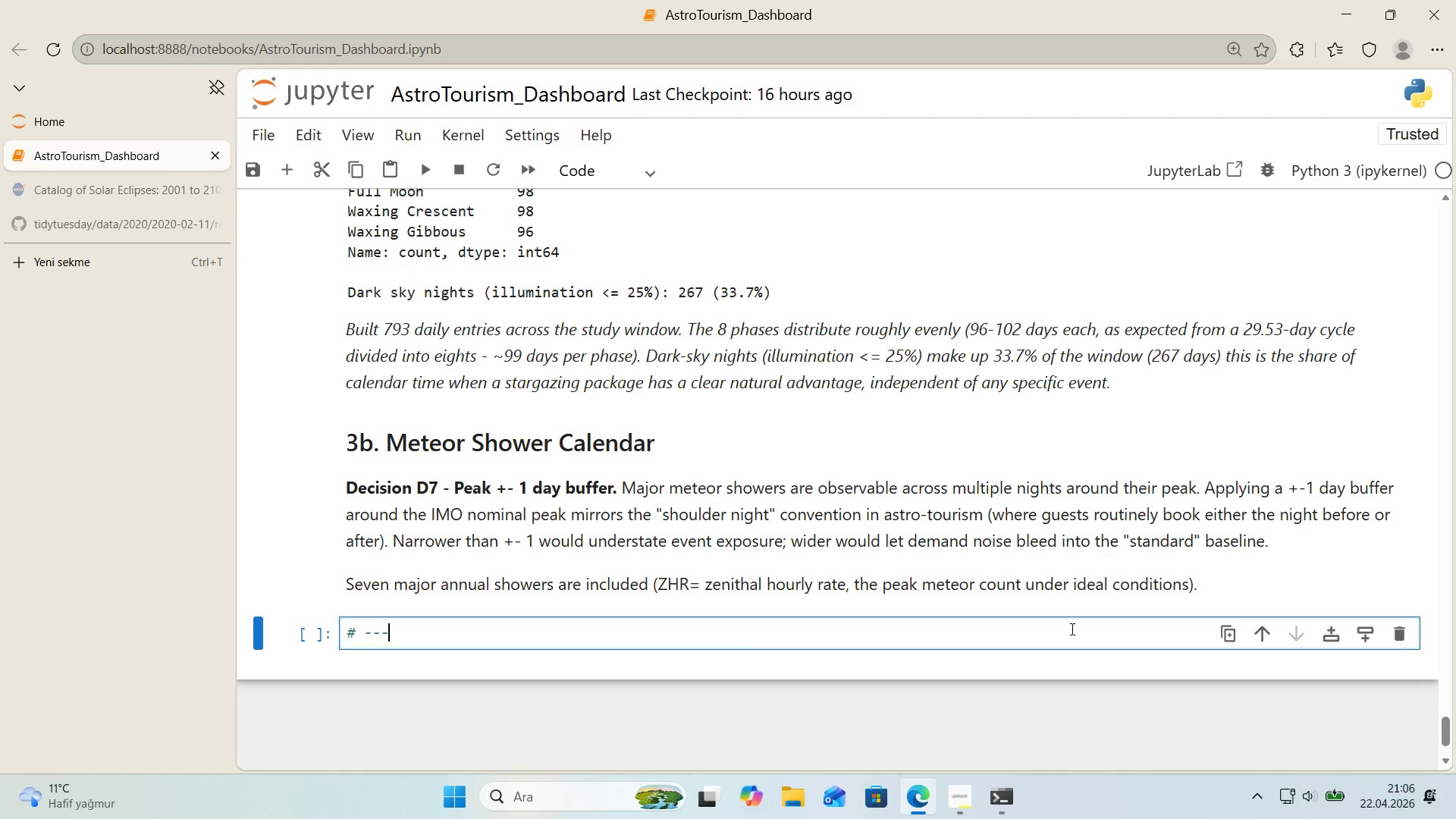 
key(NumpadSubtract)
 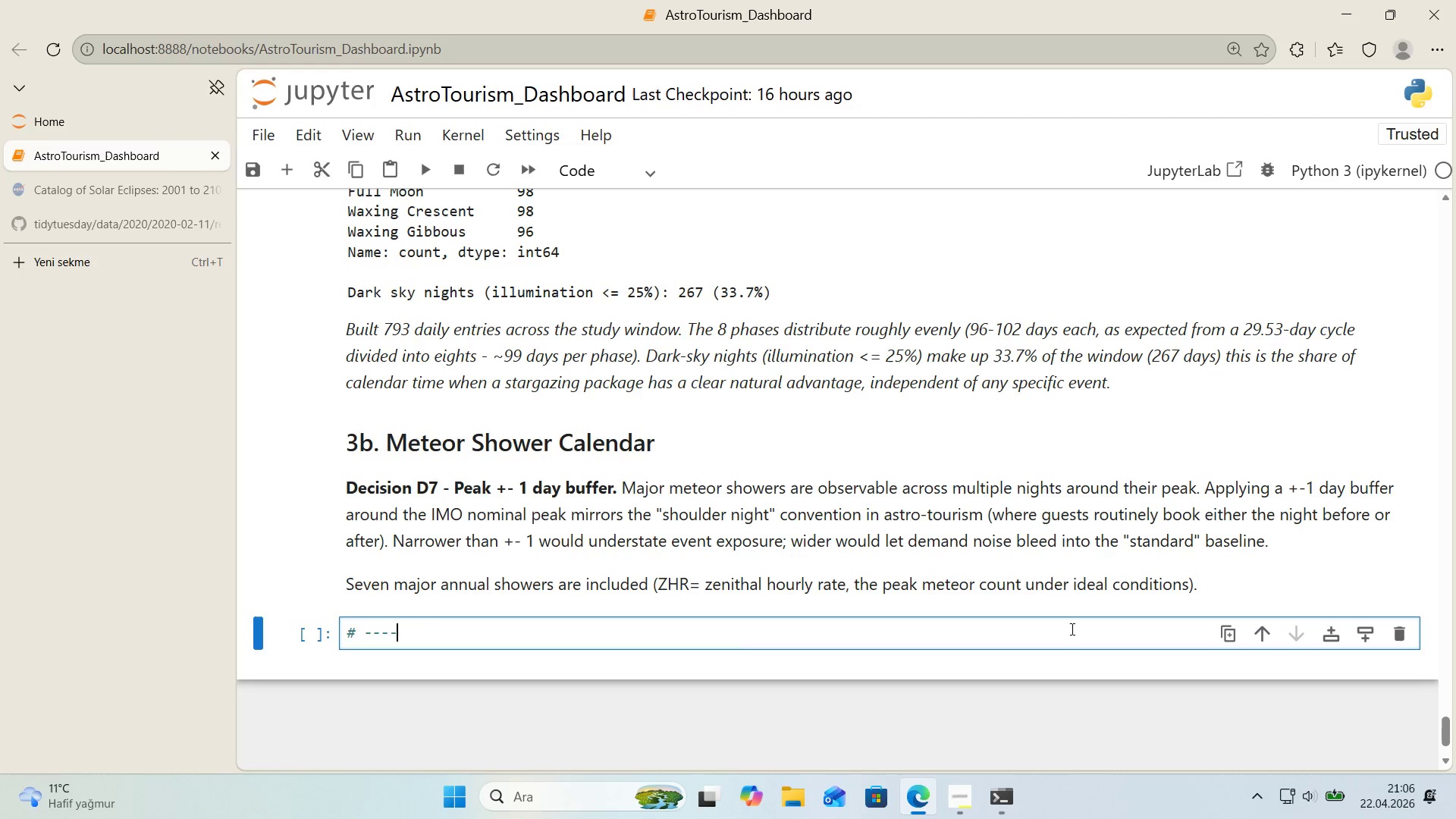 
key(NumpadSubtract)
 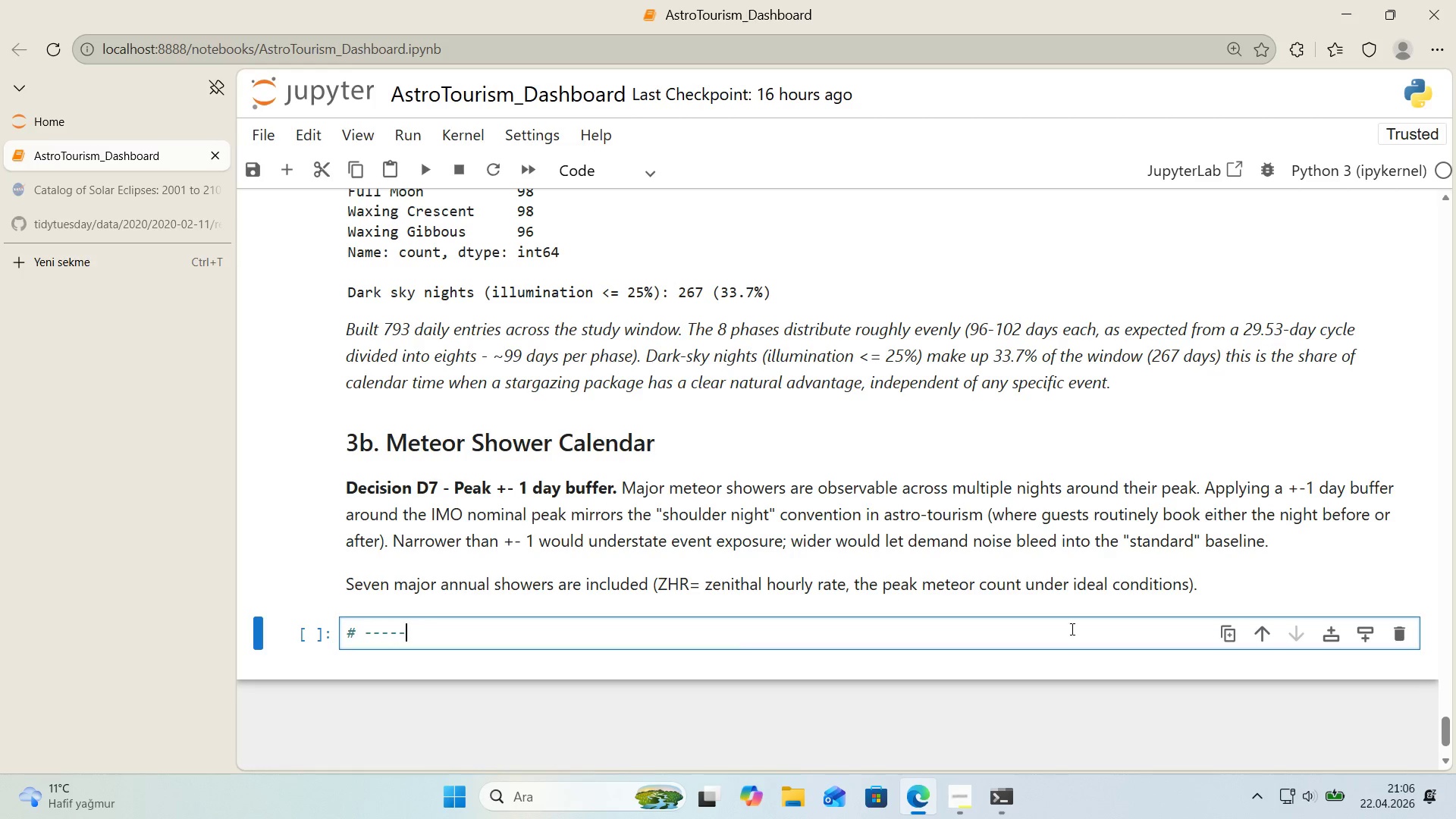 
key(NumpadSubtract)
 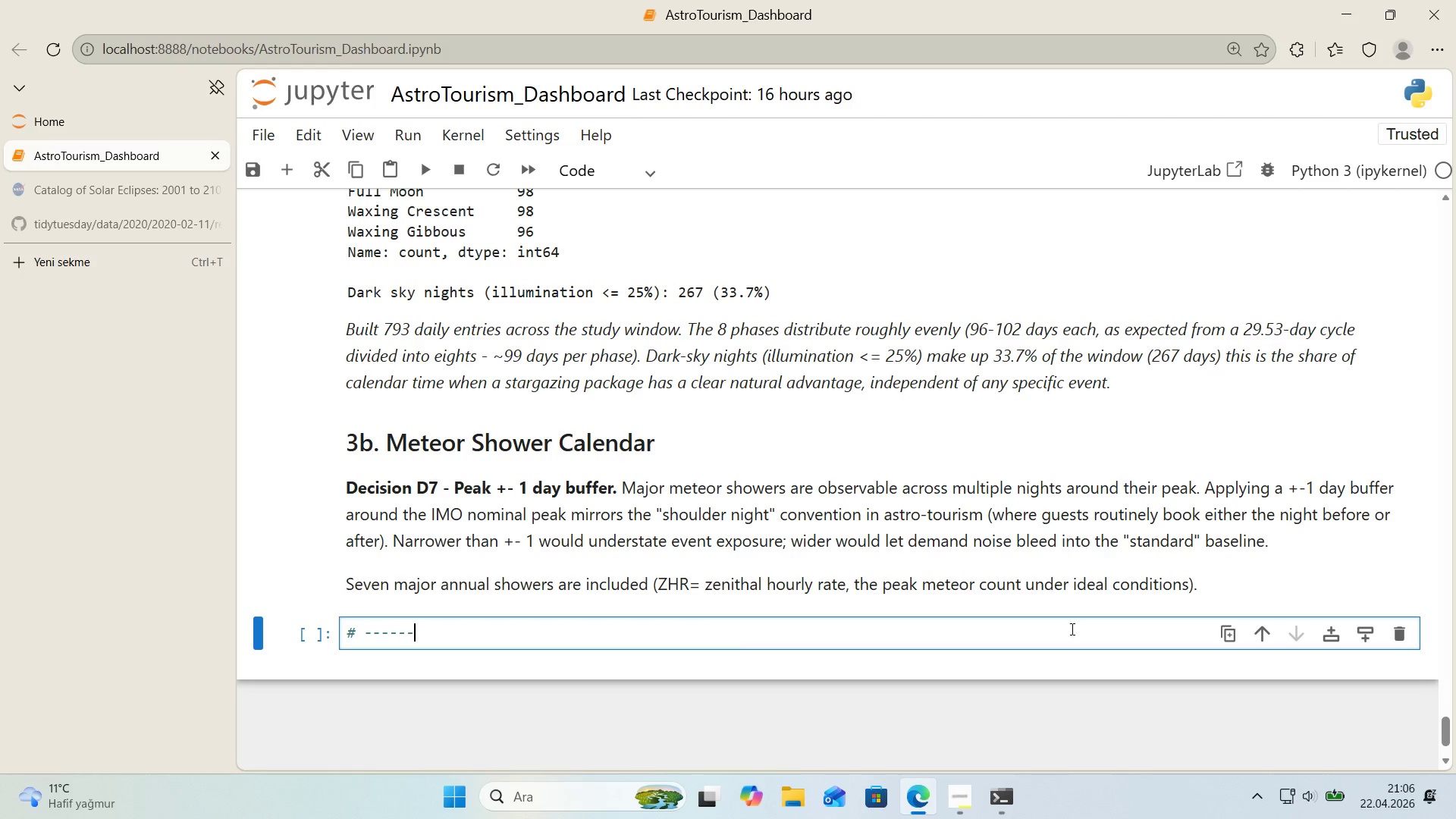 
key(NumpadSubtract)
 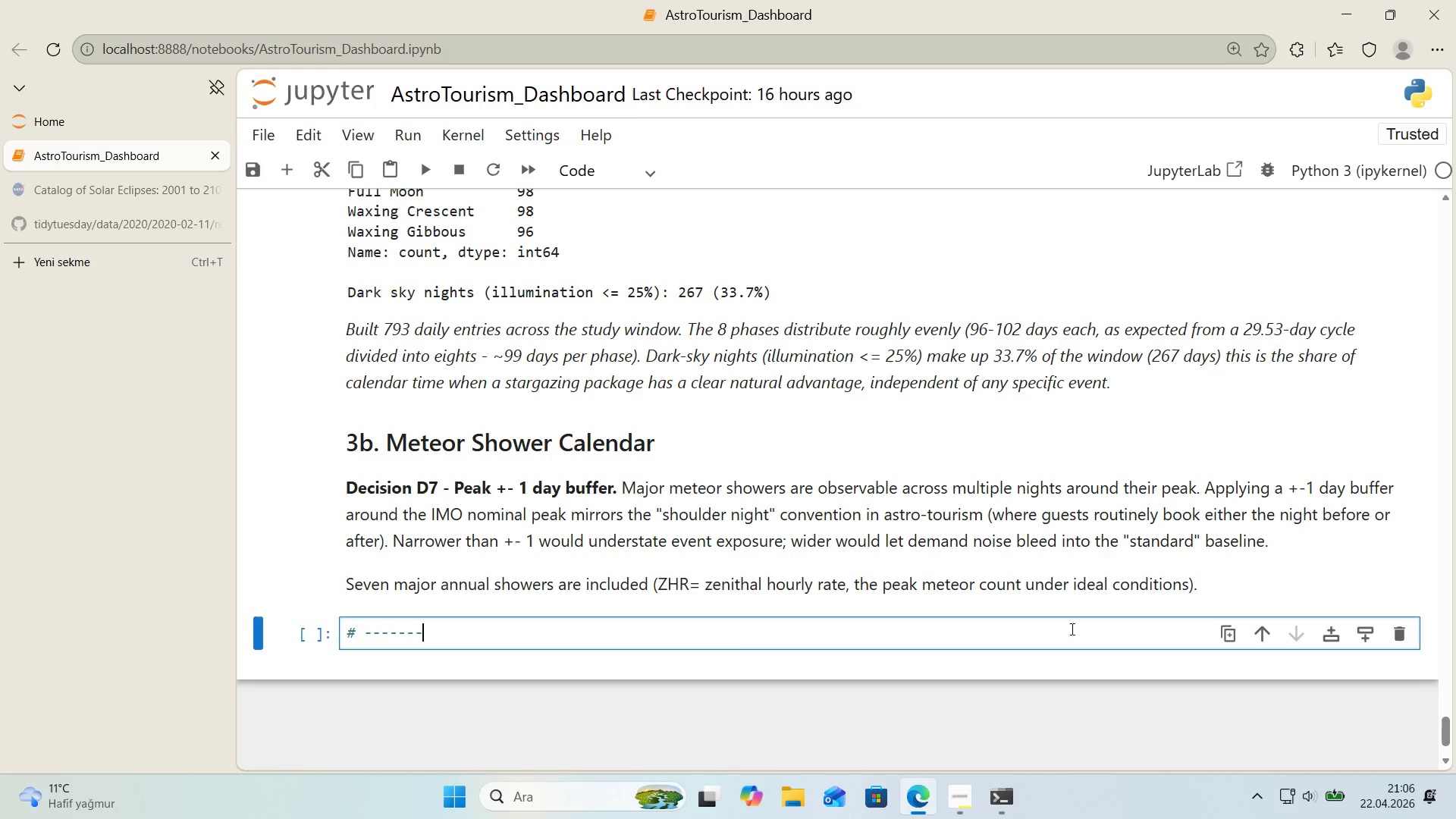 
key(NumpadSubtract)
 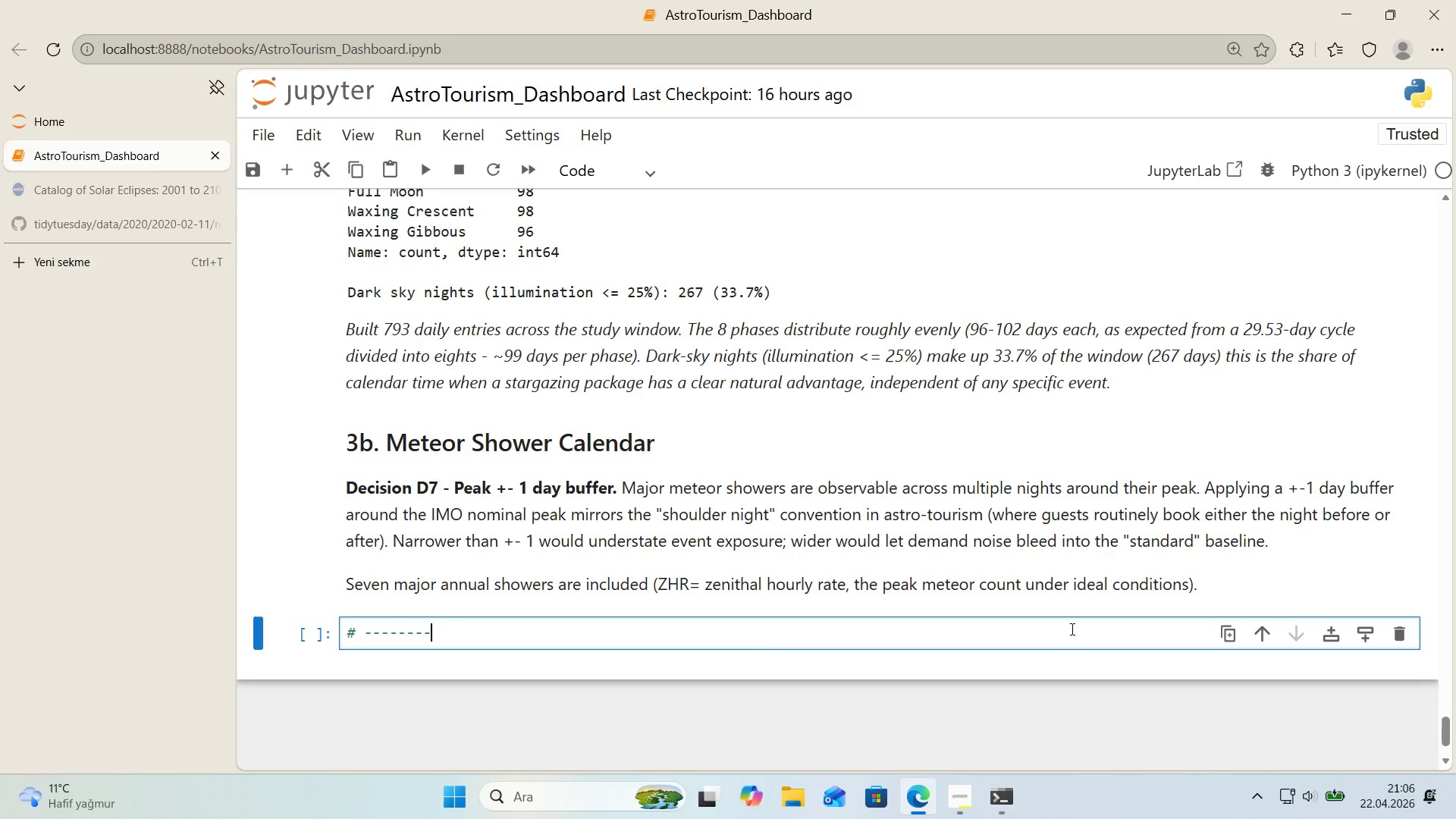 
key(NumpadSubtract)
 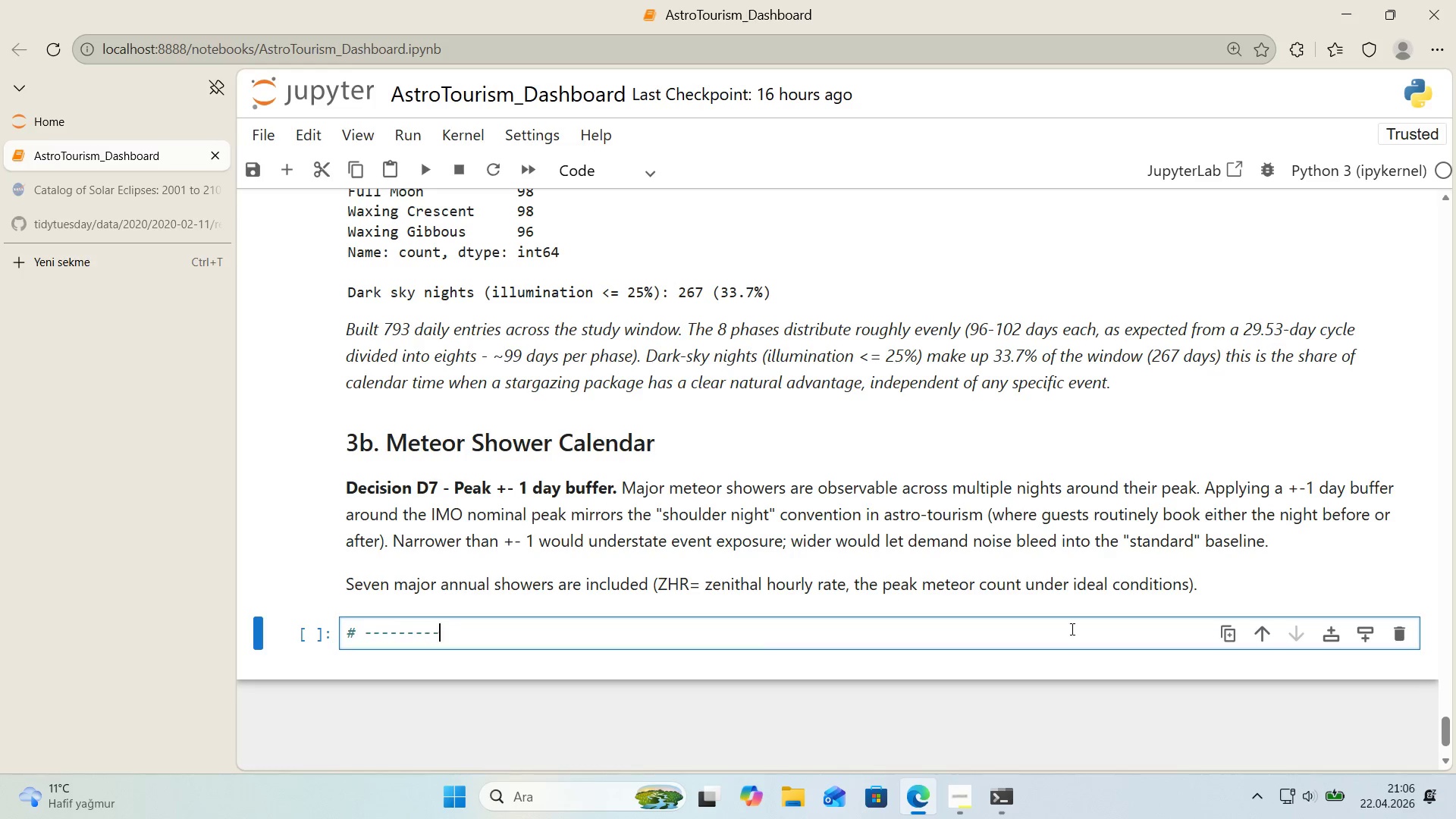 
key(NumpadSubtract)
 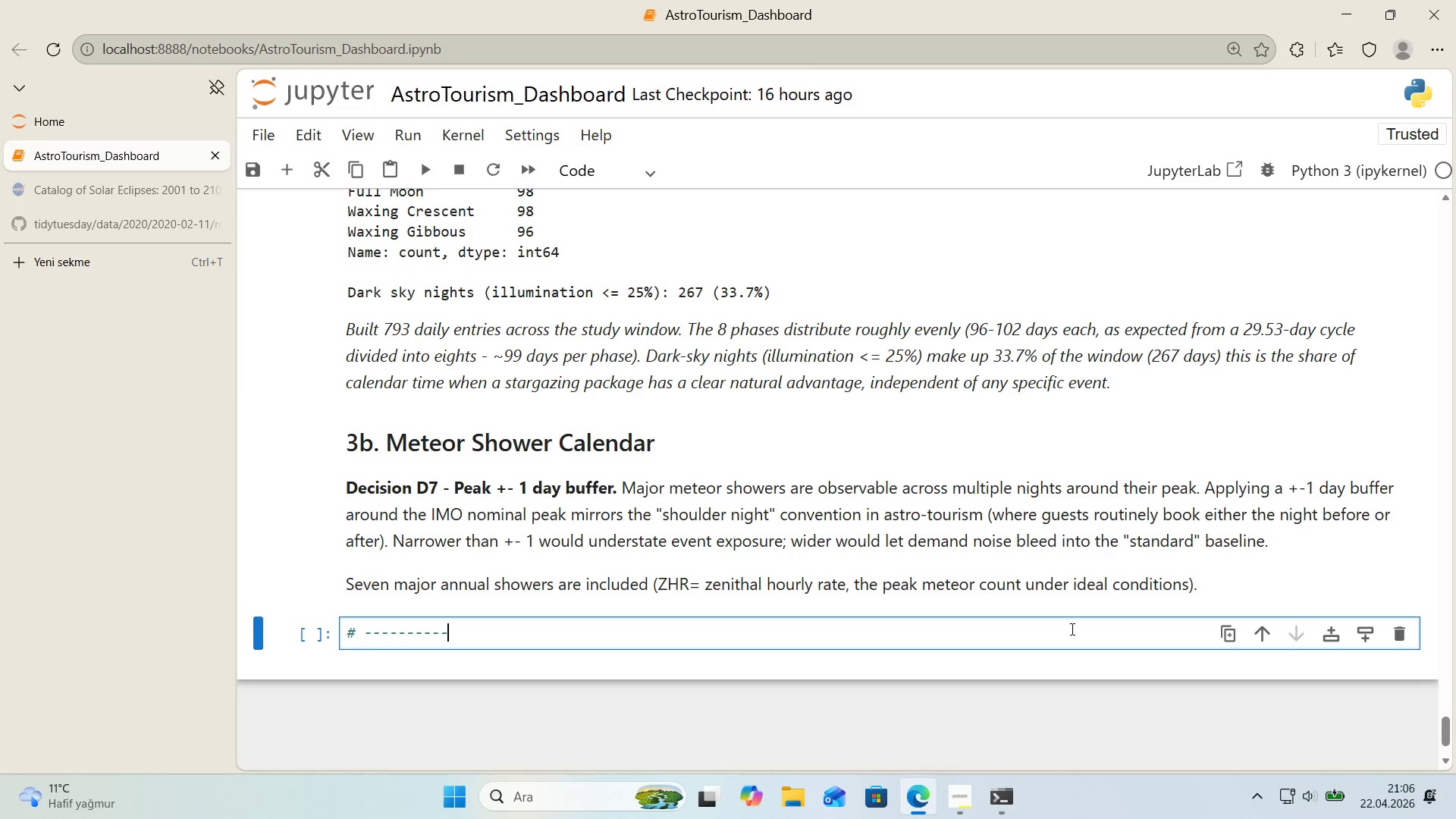 
key(NumpadSubtract)
 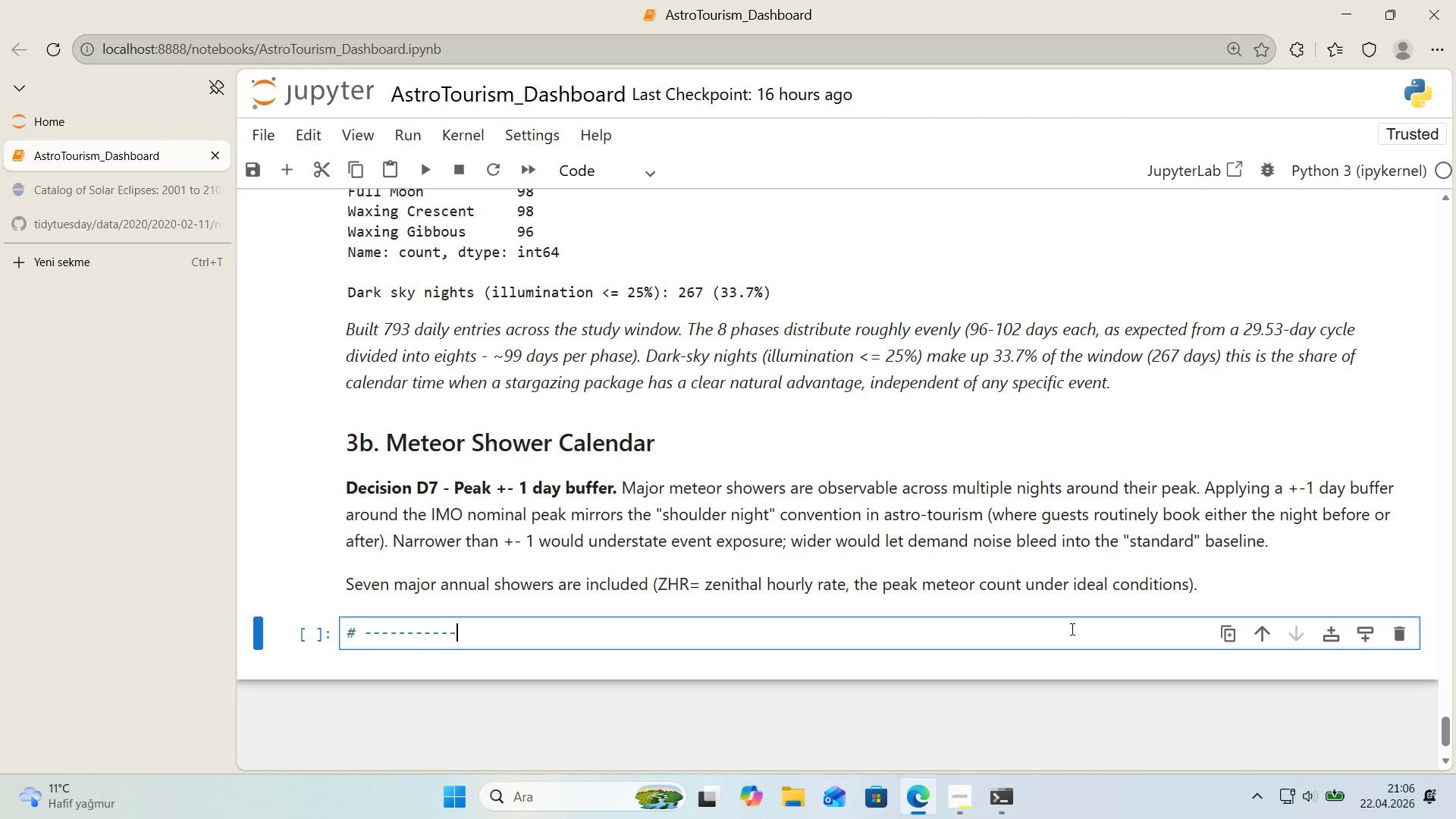 
key(NumpadSubtract)
 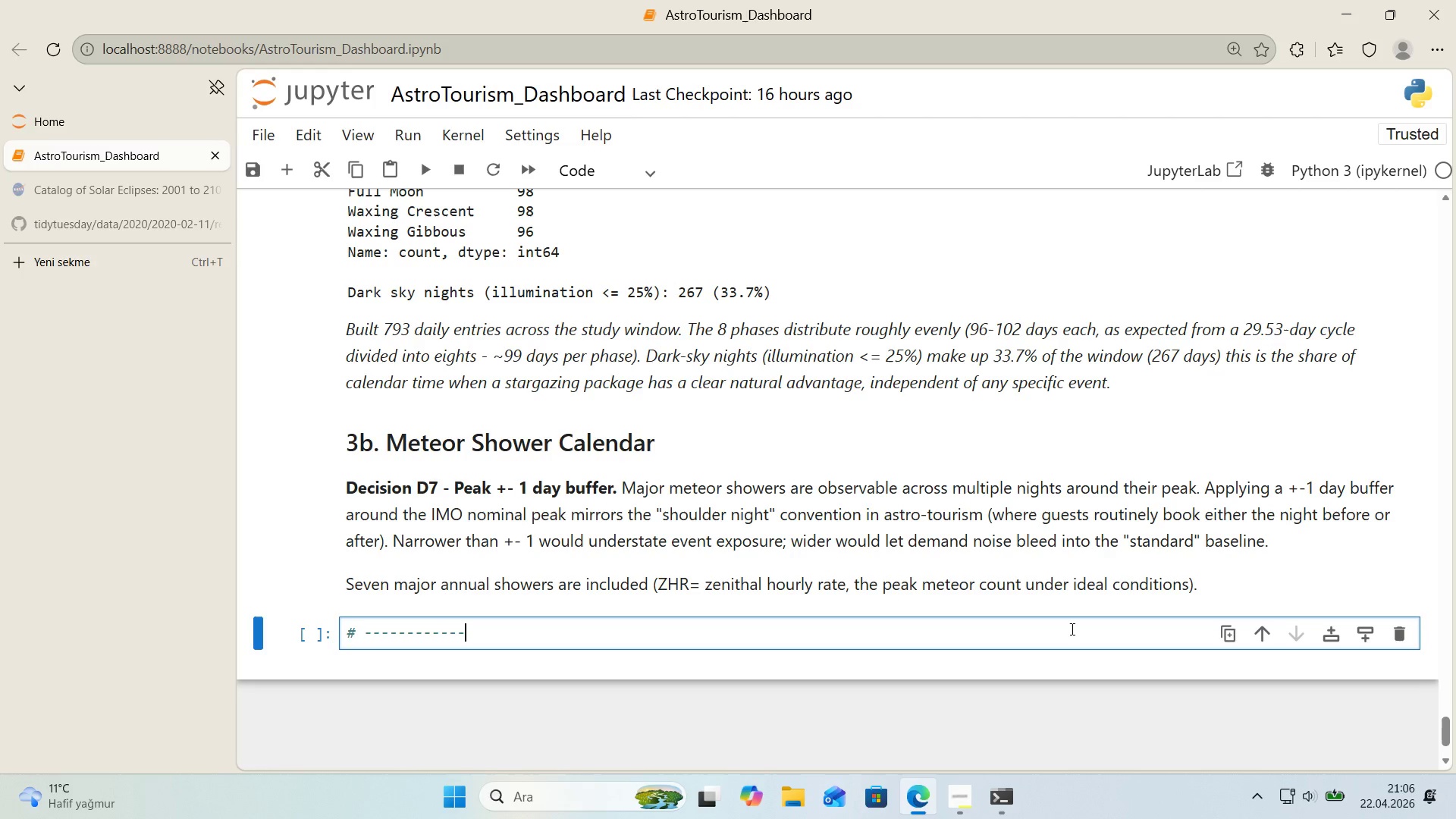 
key(NumpadSubtract)
 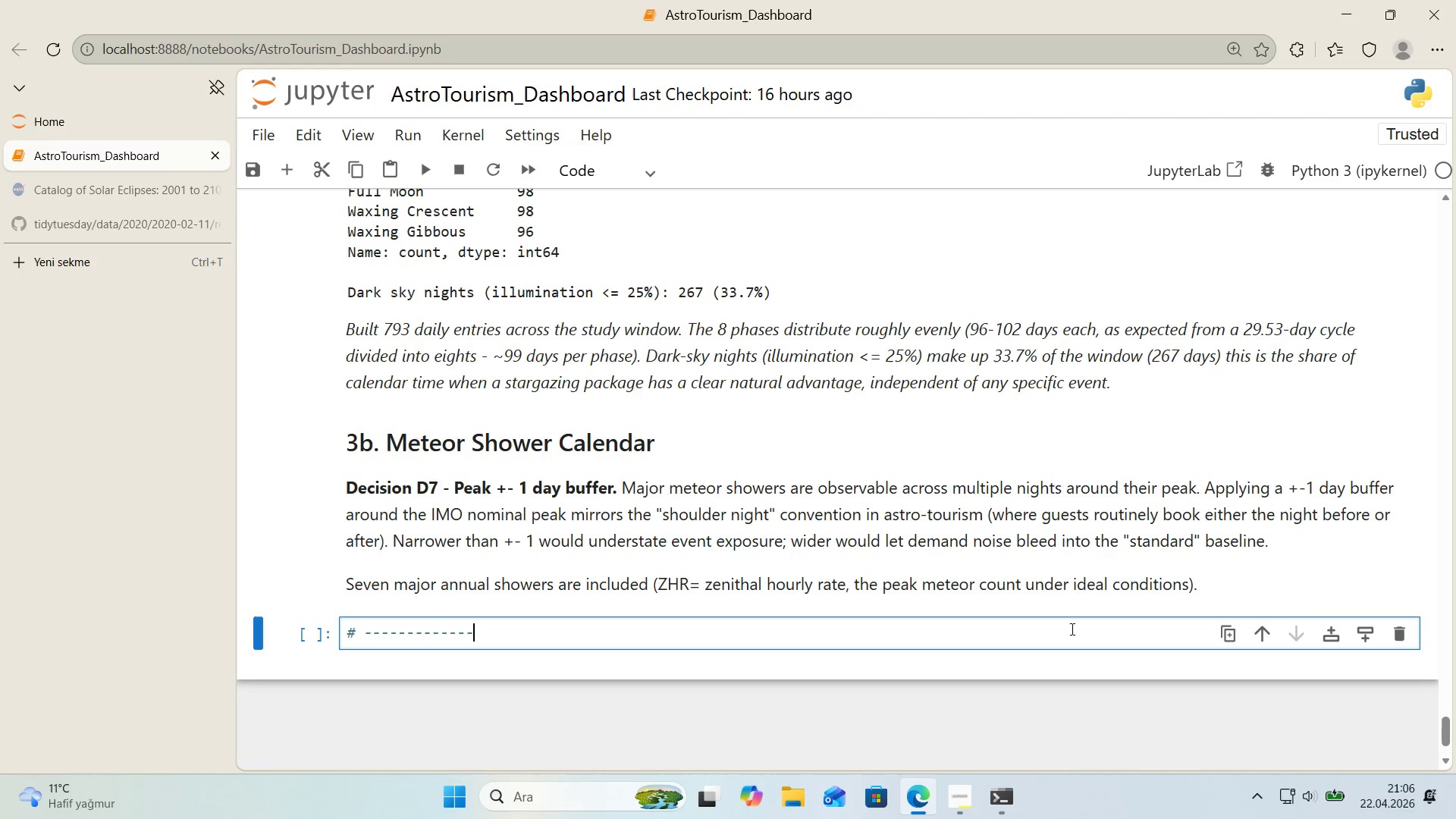 
key(NumpadSubtract)
 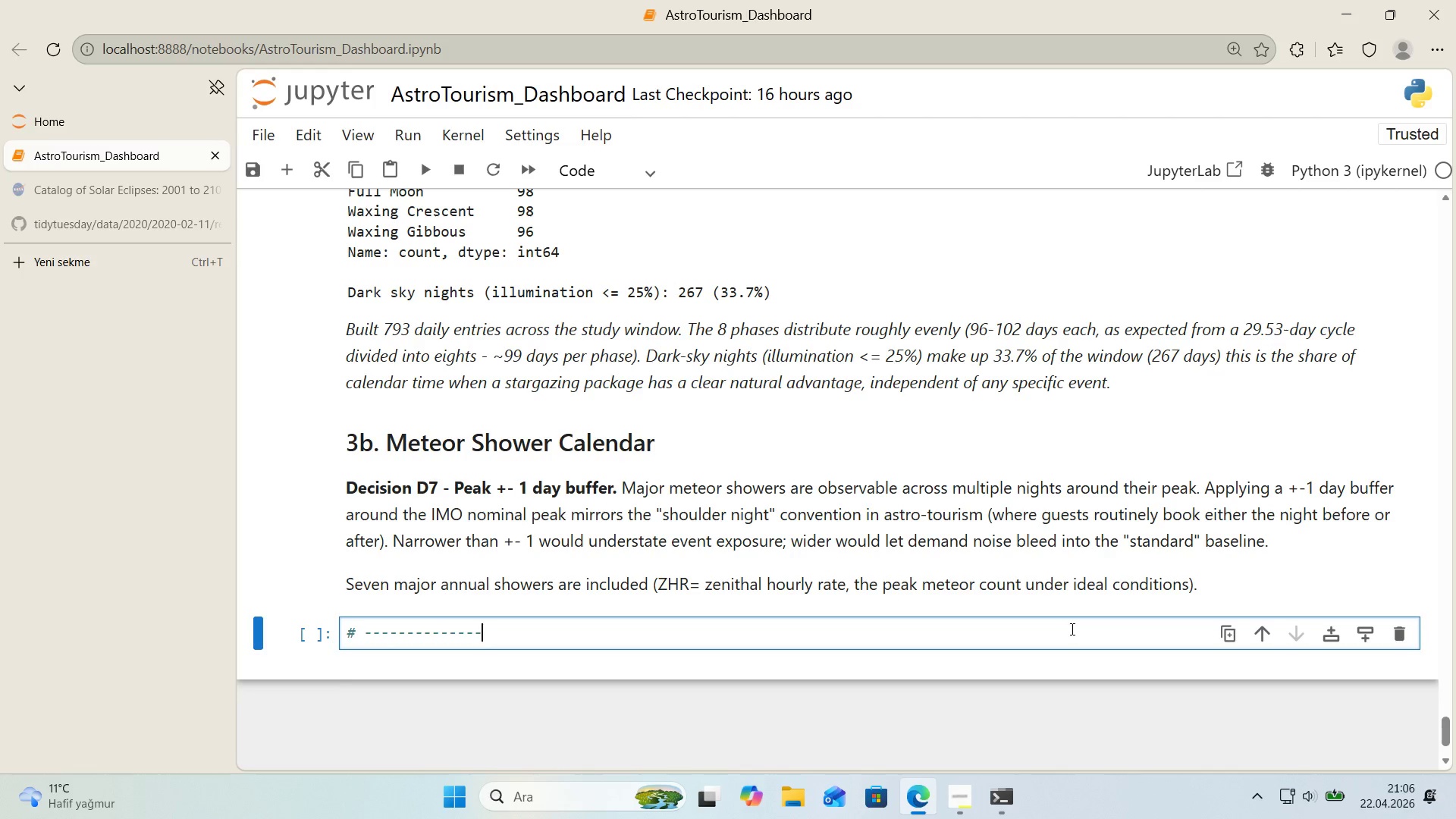 
key(Enter)
 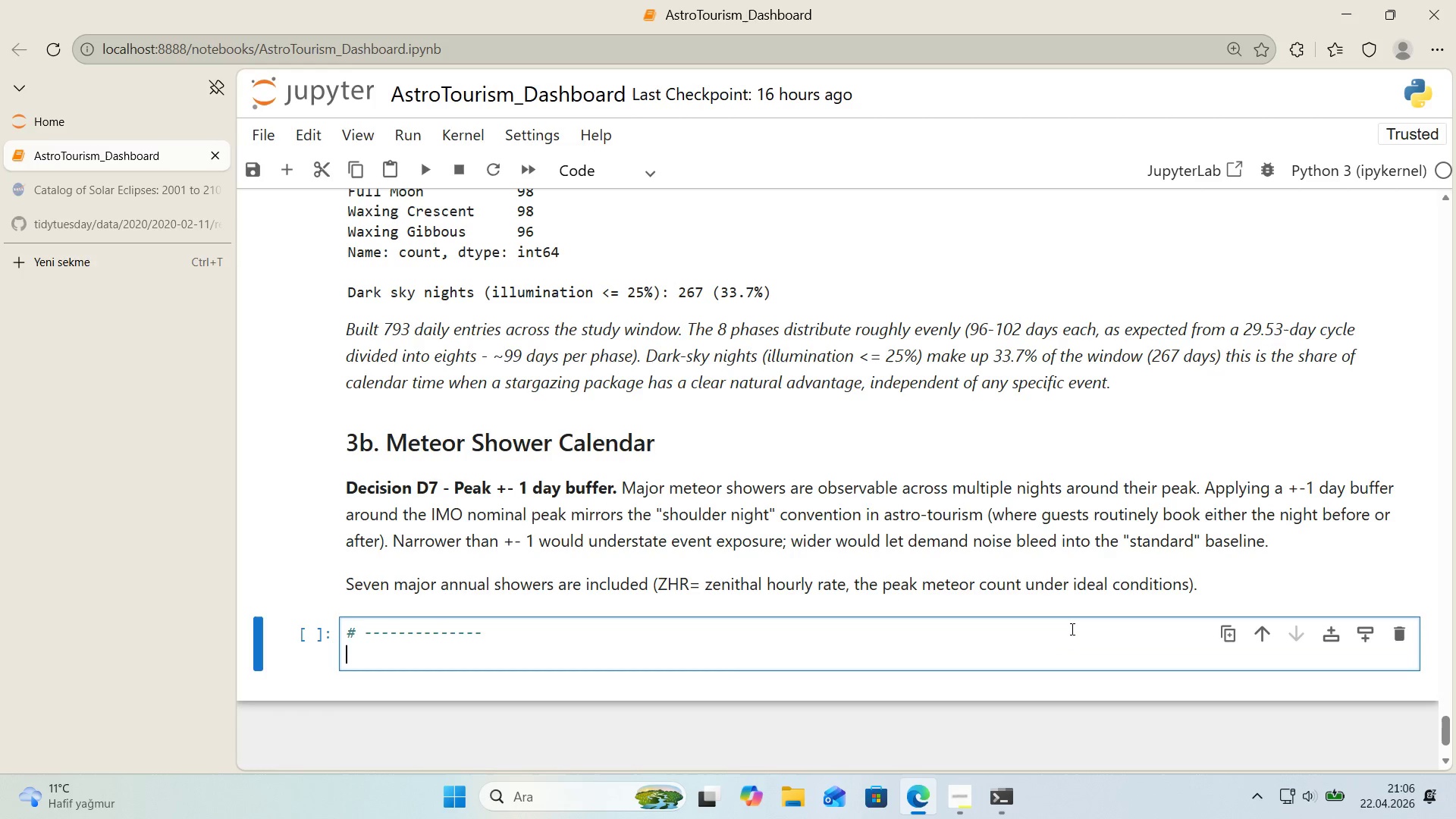 
key(Alt+Control+AltRight)
 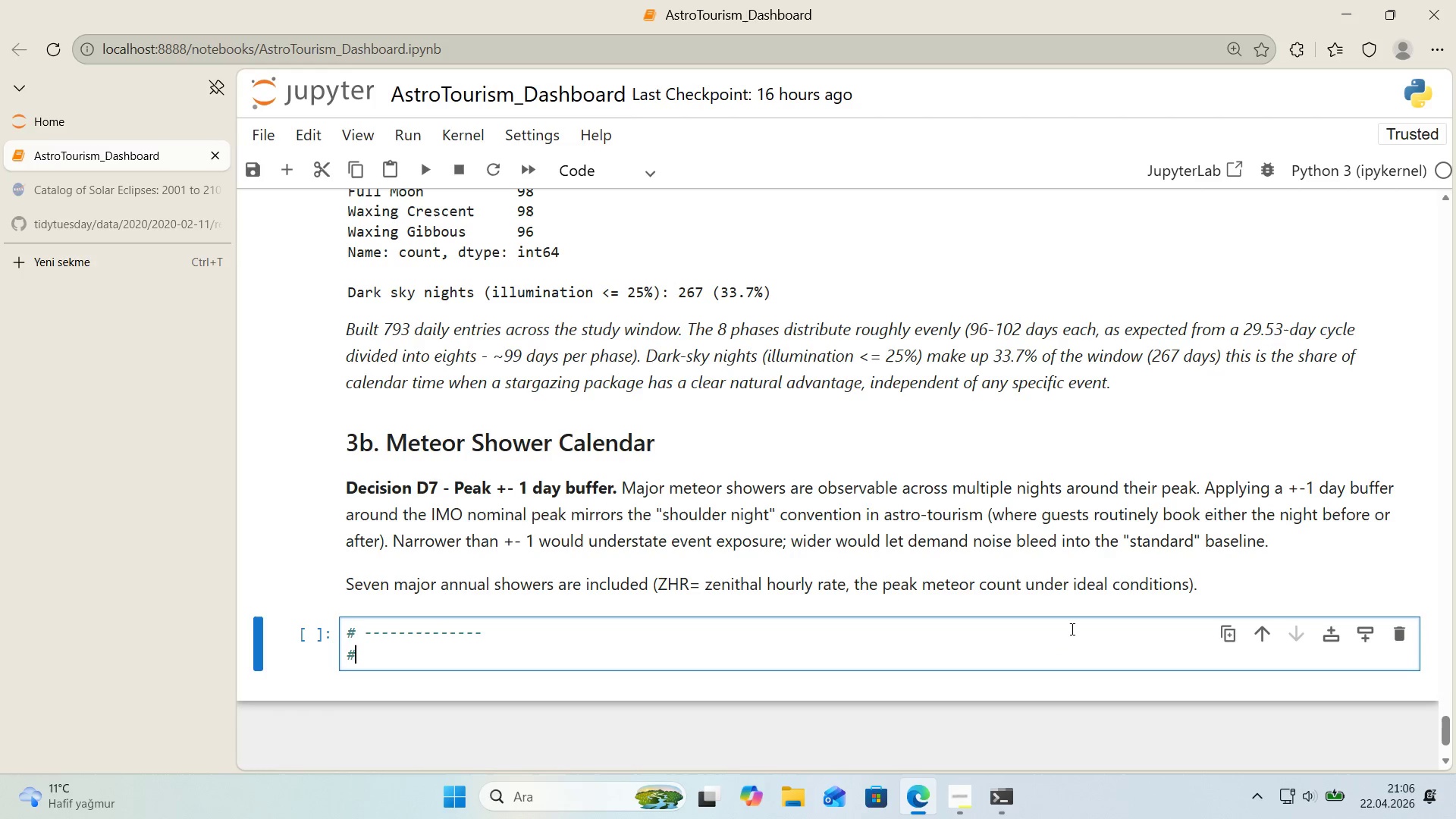 
key(Control+ControlLeft)
 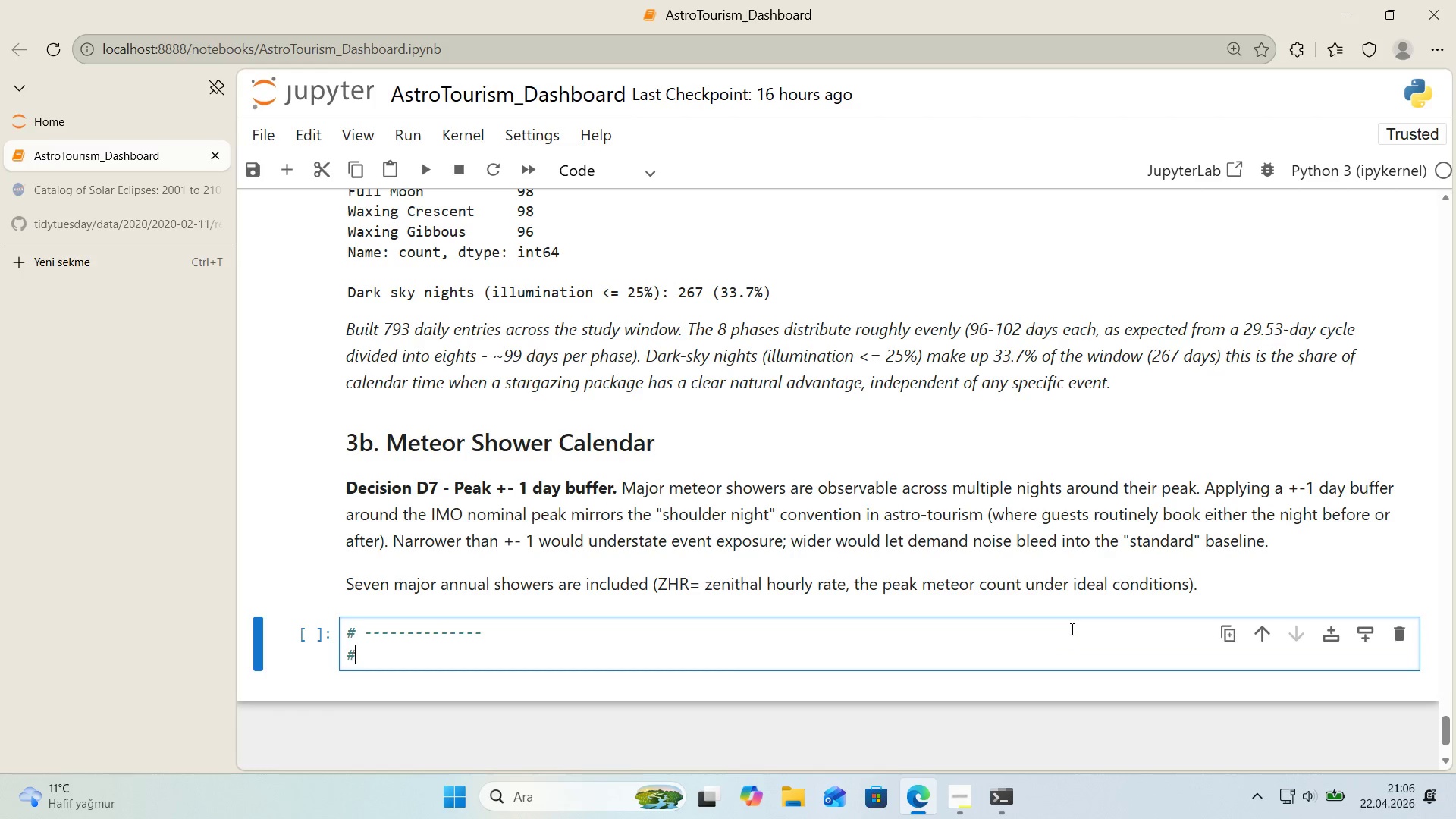 
key(Alt+Control+3)
 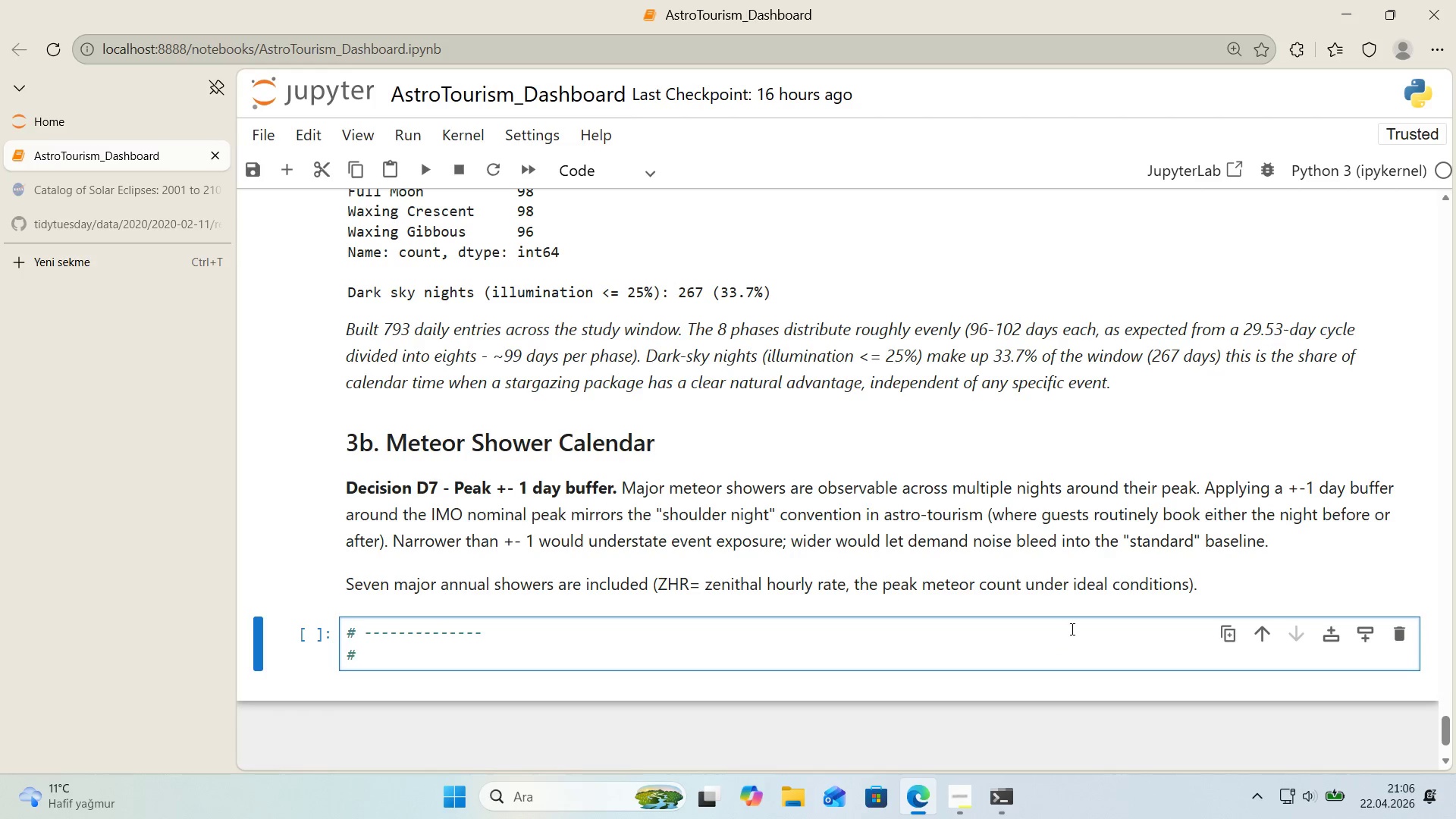 
type( METEOR SHOWER CALENDAR - ')
key(Backspace)
type('mplements D7)
 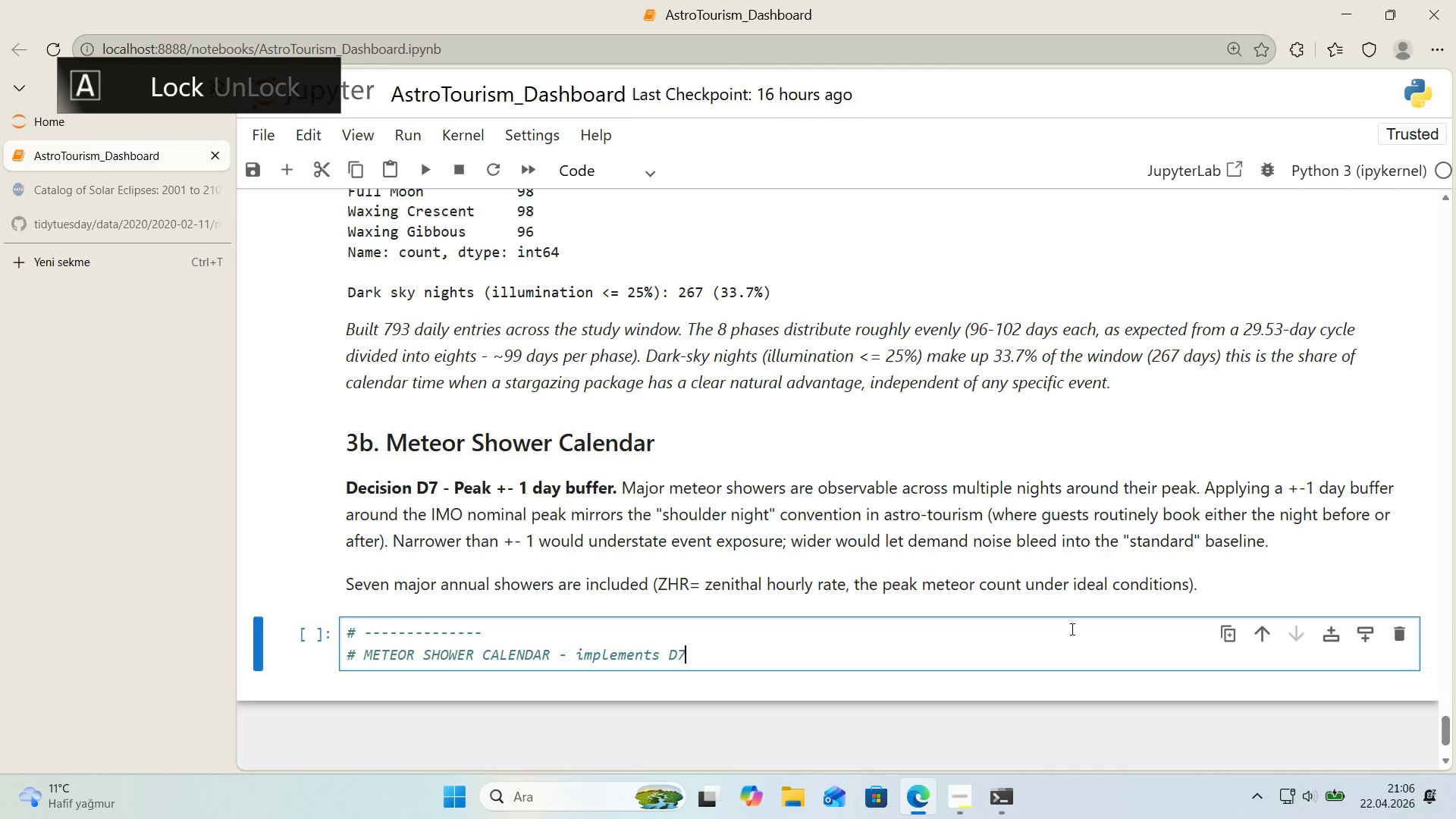 
key(Enter)
 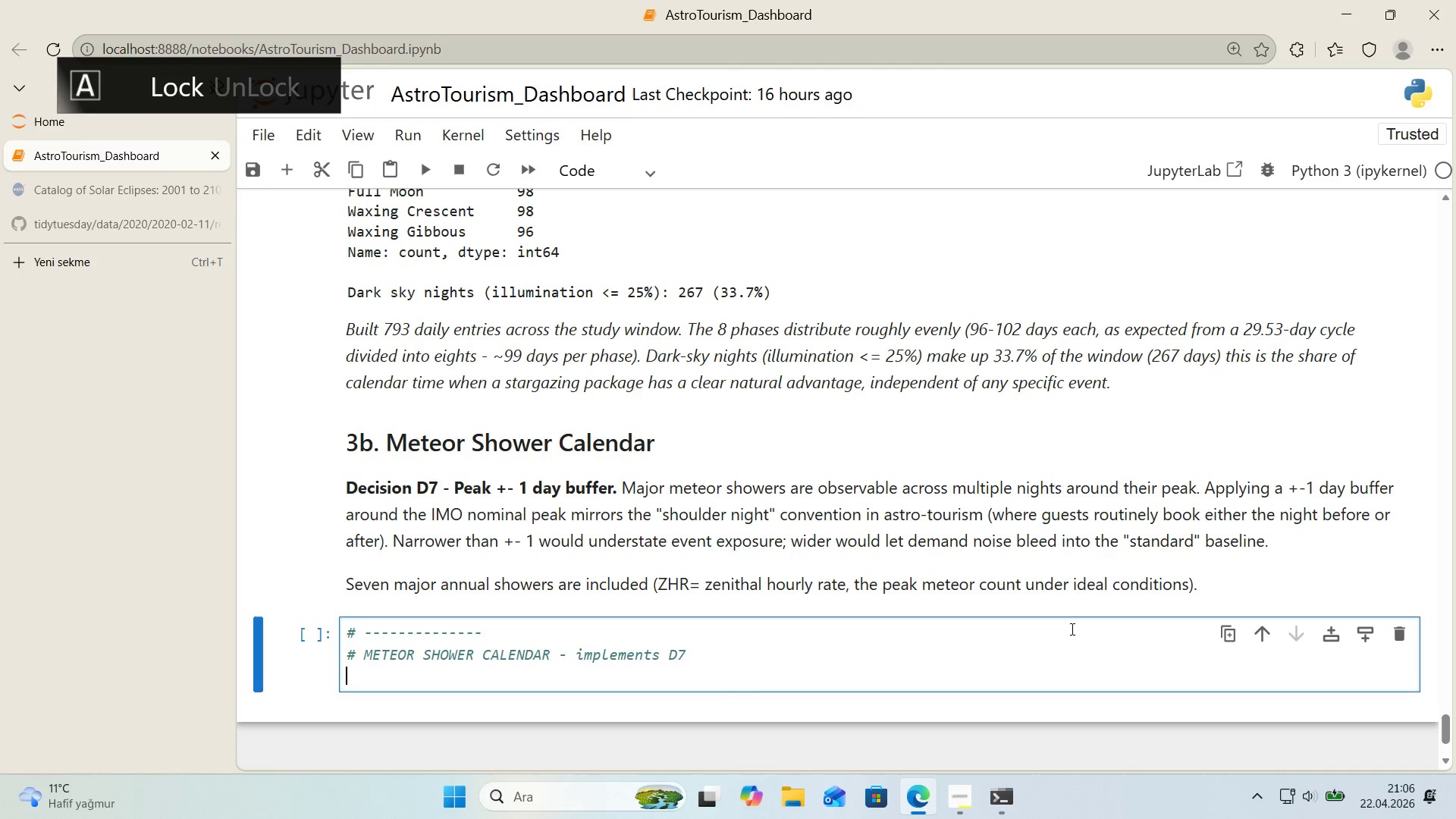 
key(Control+ControlLeft)
 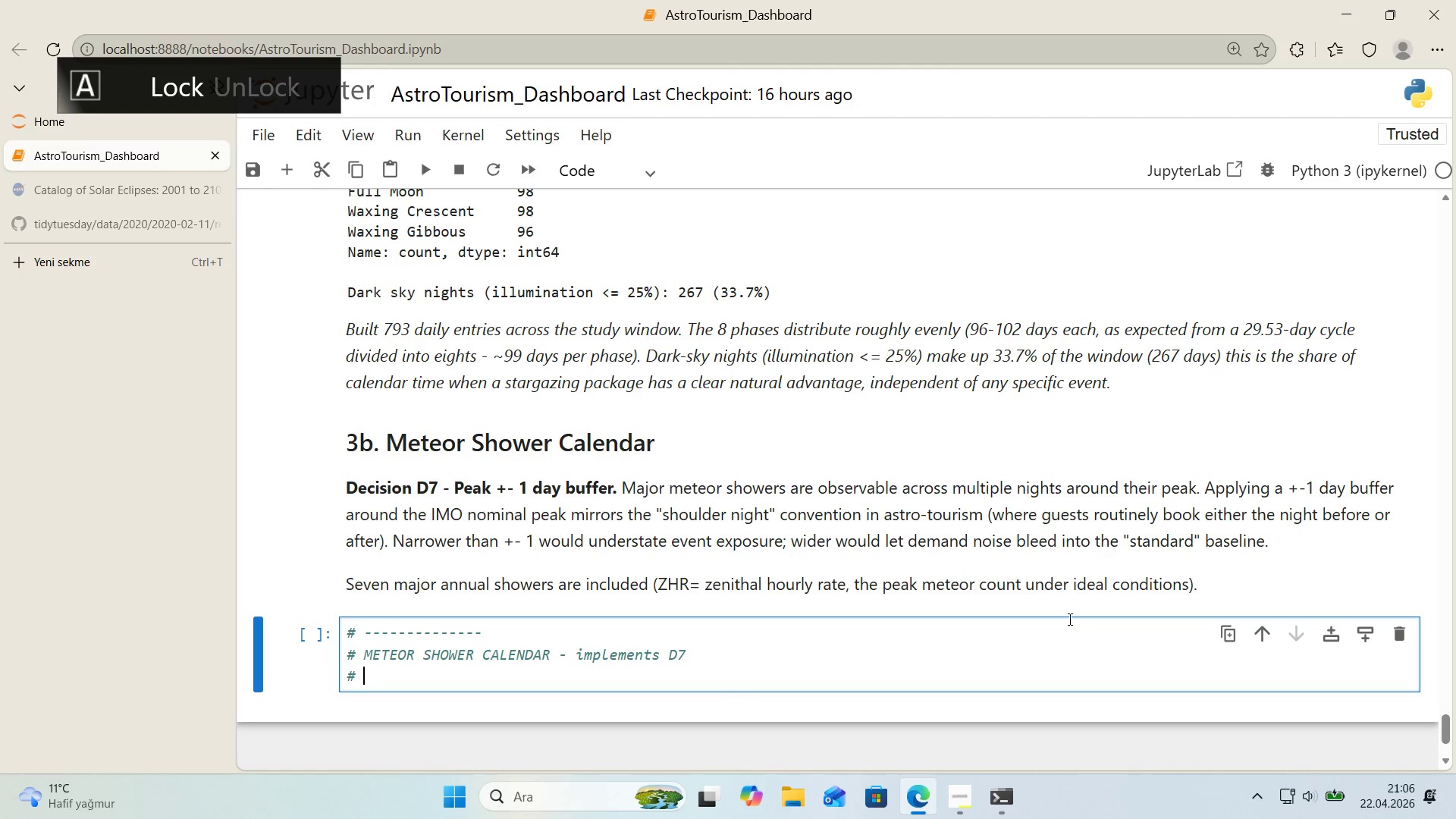 
key(Alt+Control+AltRight)
 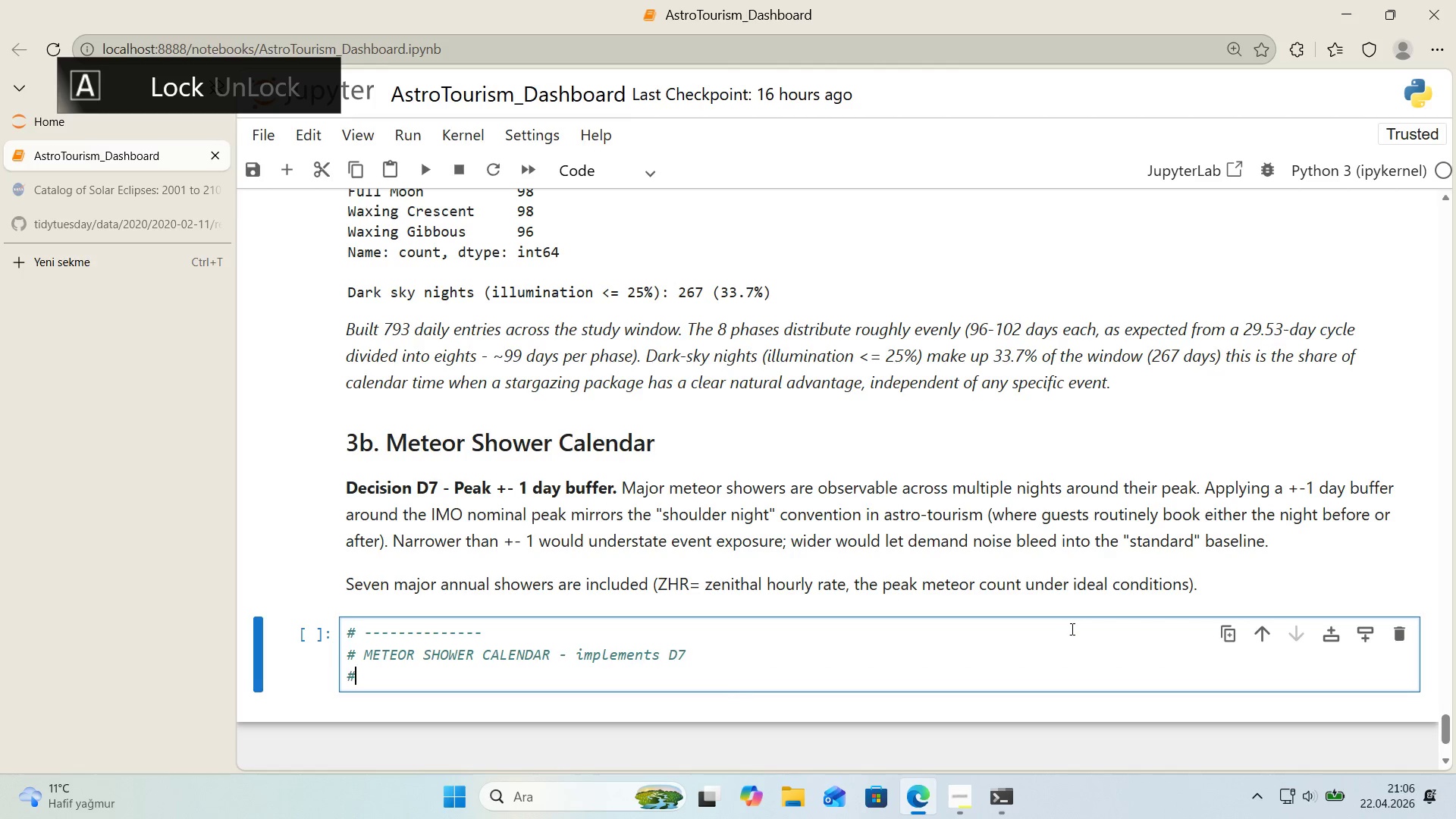 
key(Alt+Control+3)
 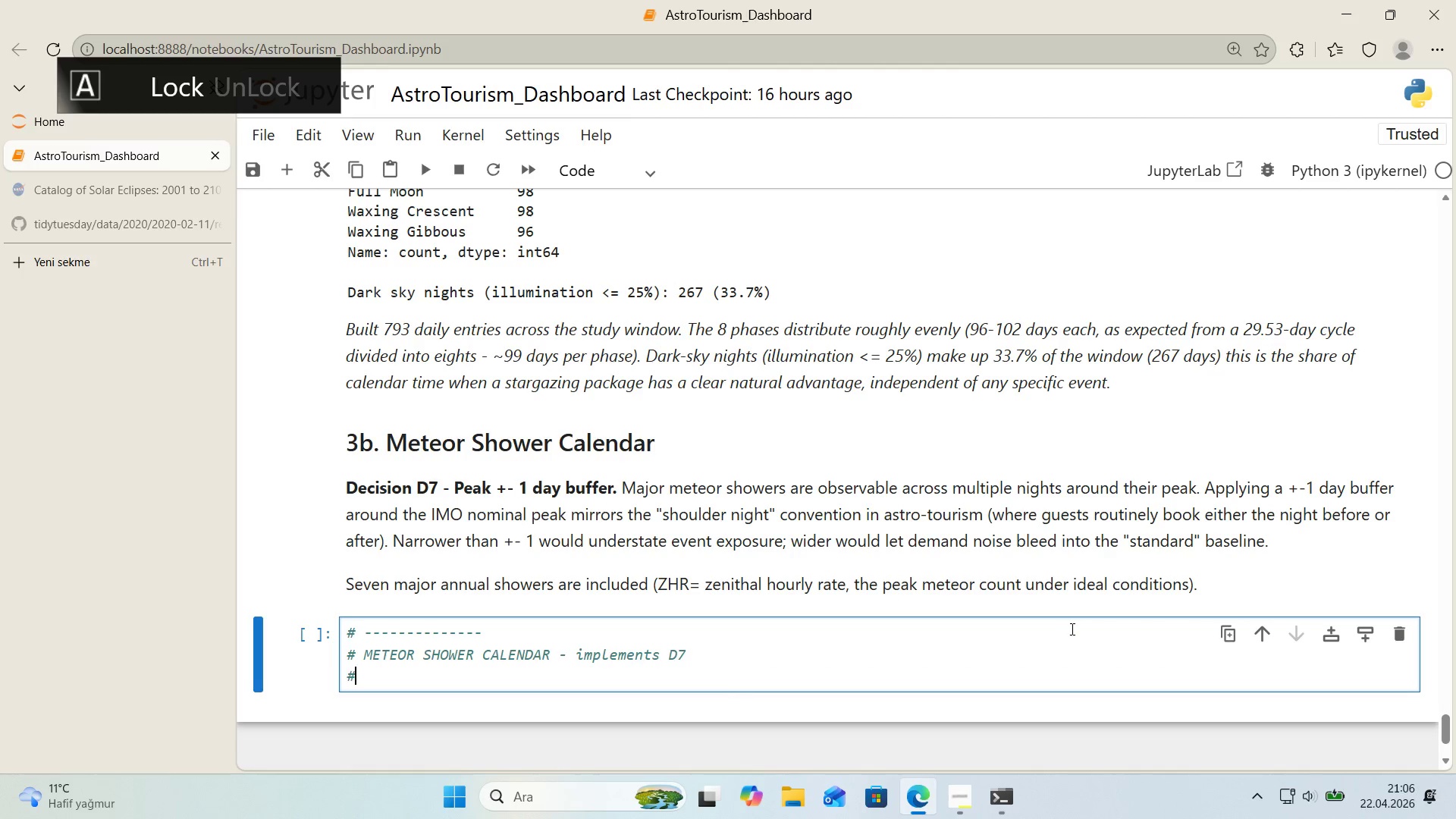 
key(Space)
 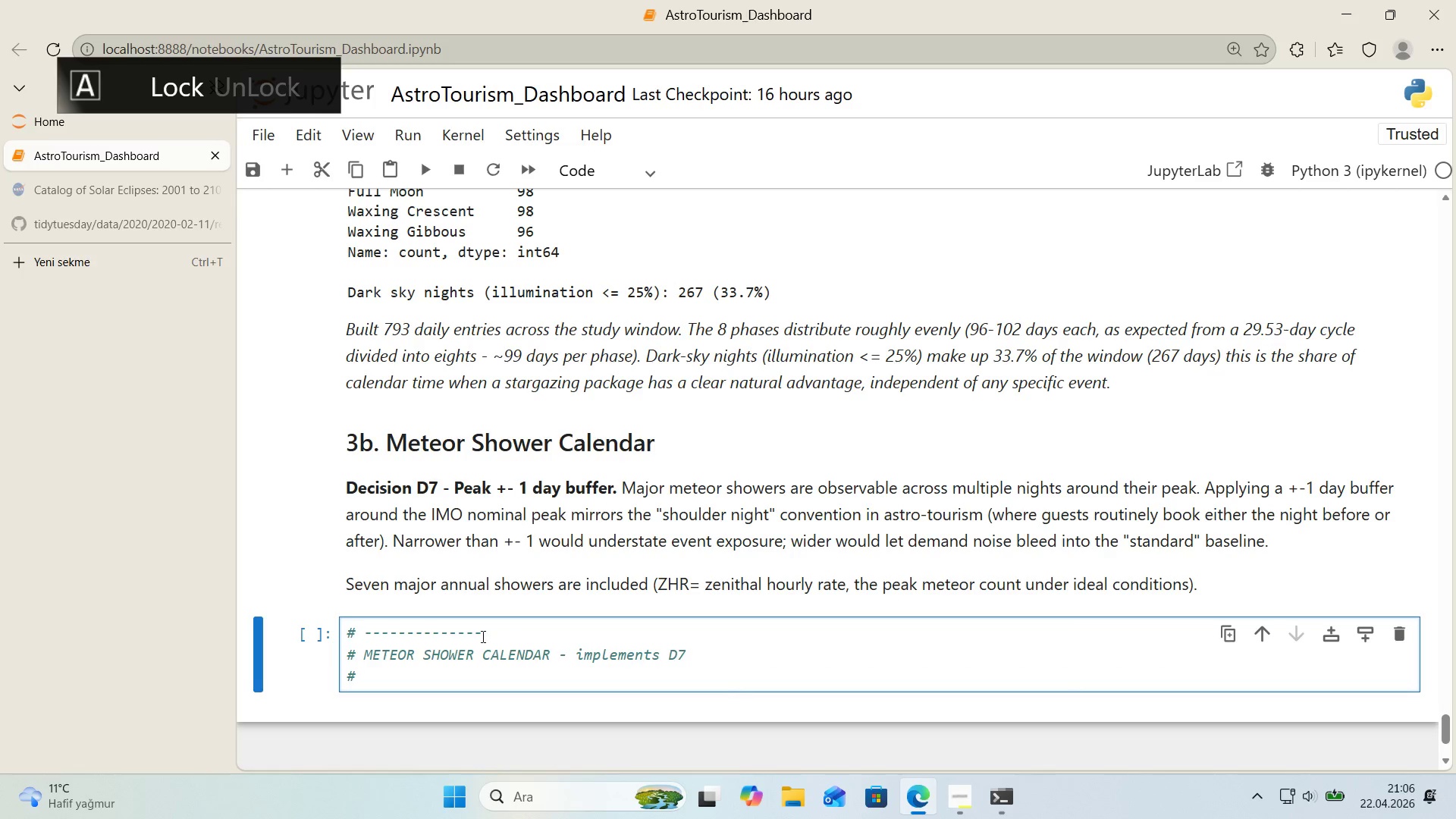 
left_click_drag(start_coordinate=[482, 636], to_coordinate=[364, 633])
 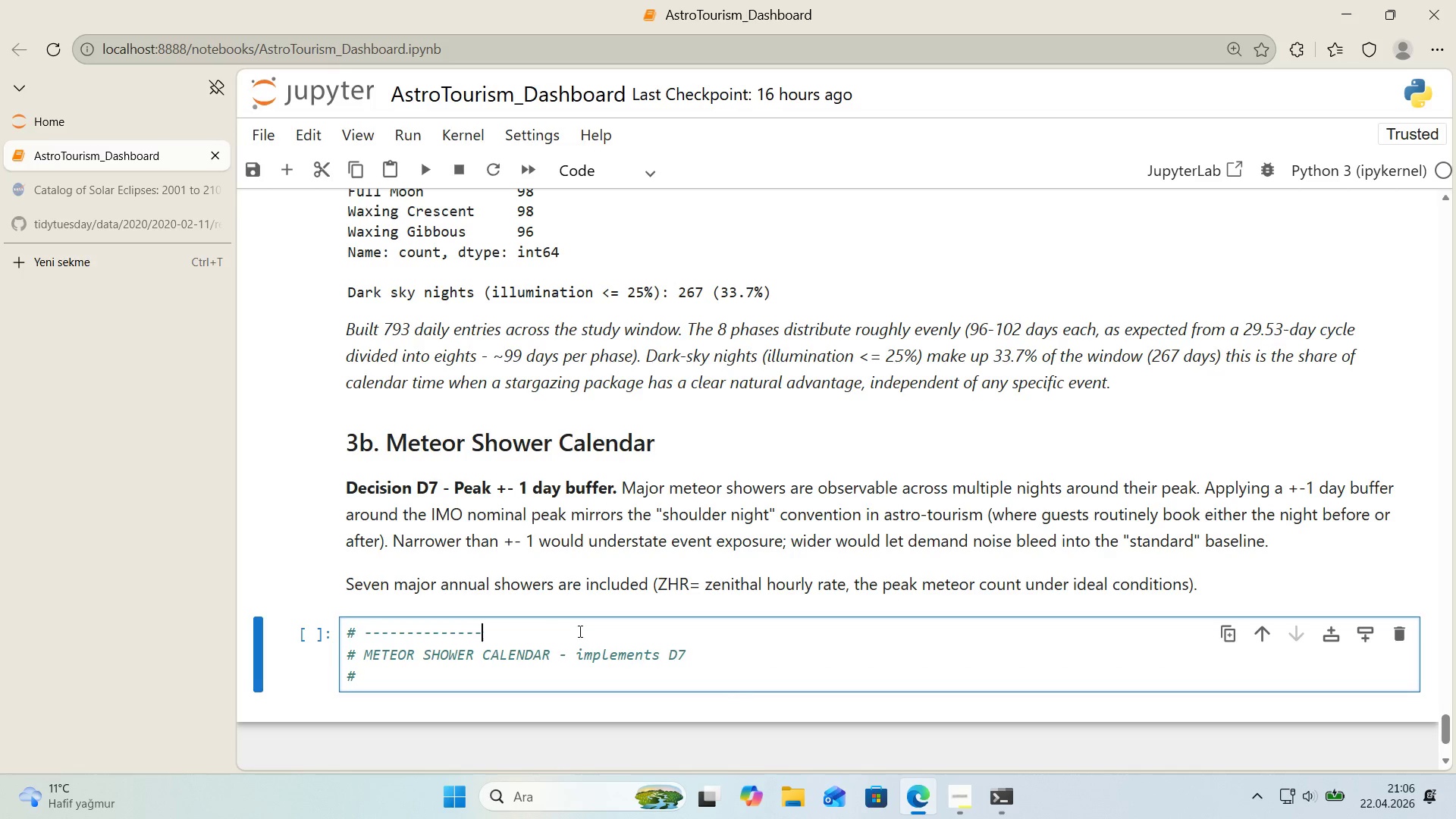 
key(Control+ControlLeft)
 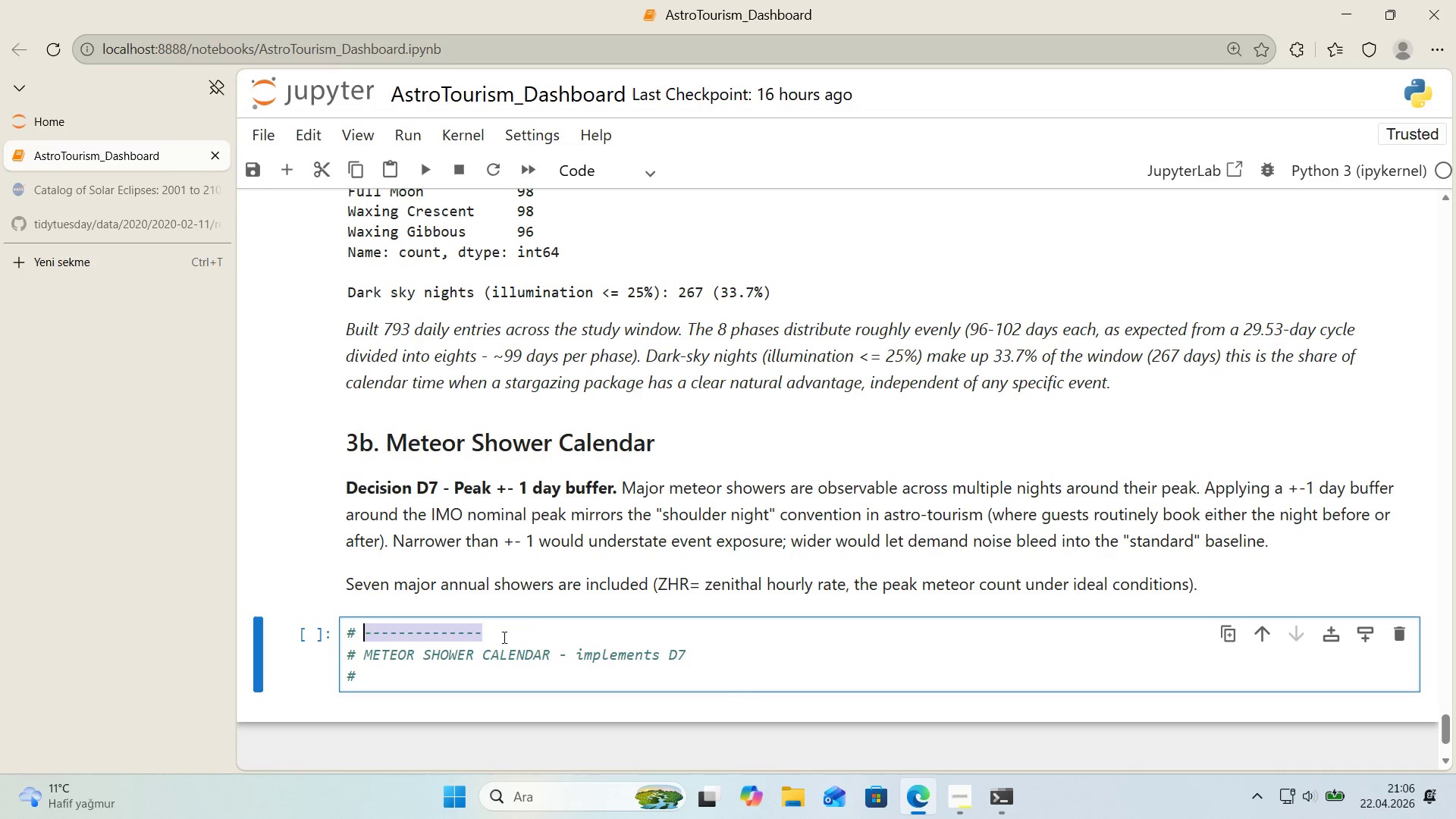 
key(Control+C)
 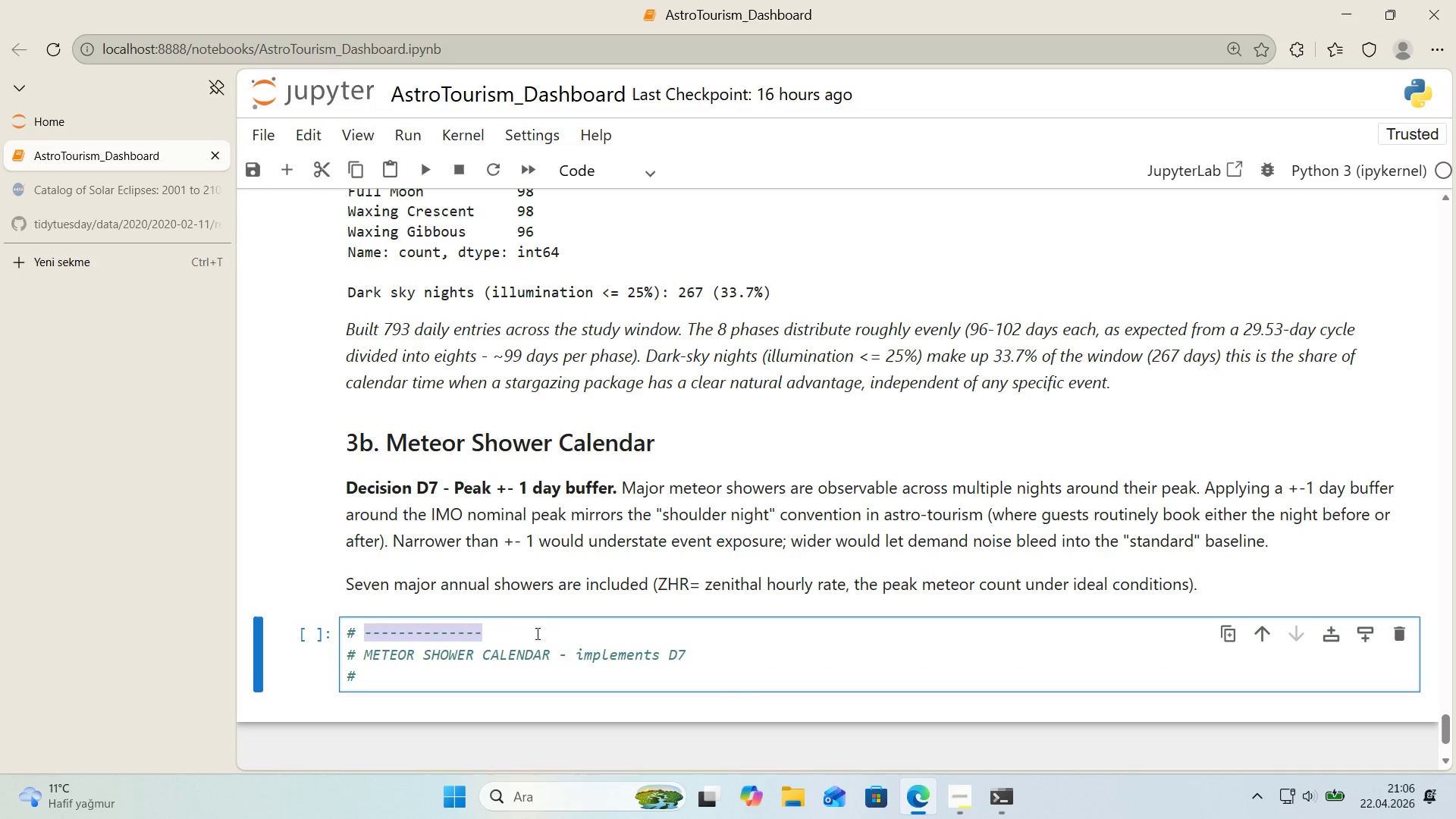 
left_click([536, 633])
 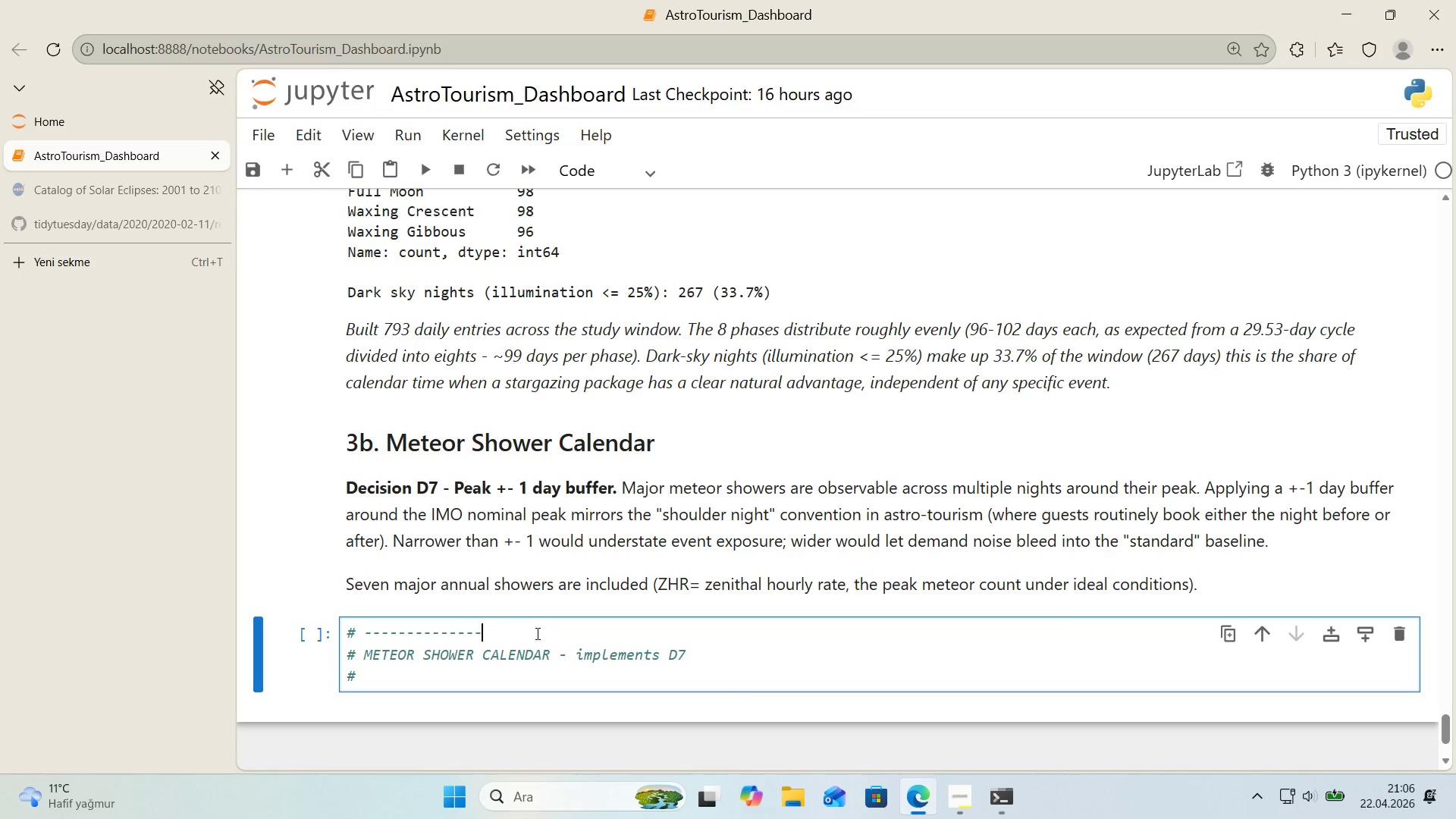 
key(Control+ControlLeft)
 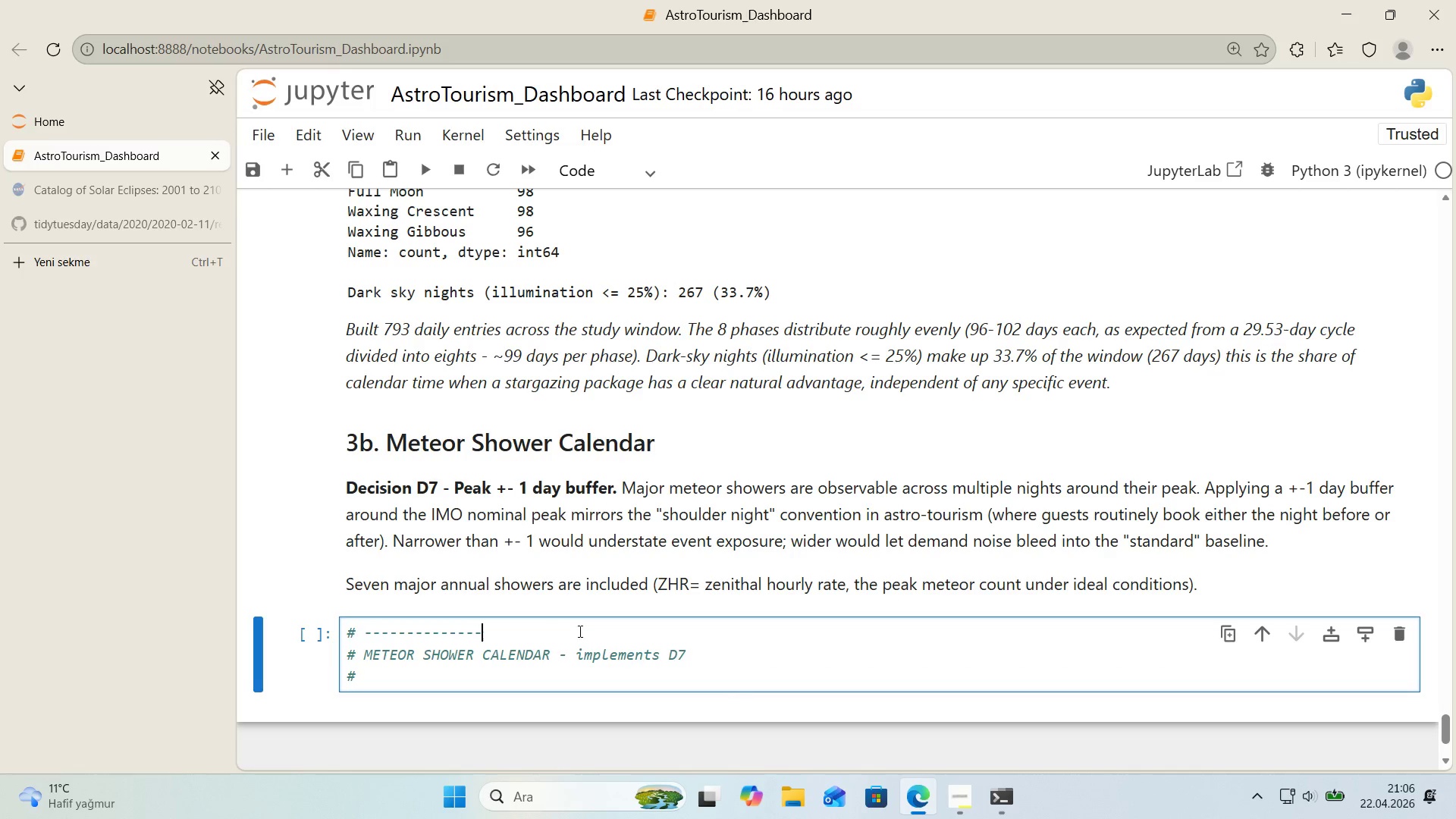 
key(Control+V)
 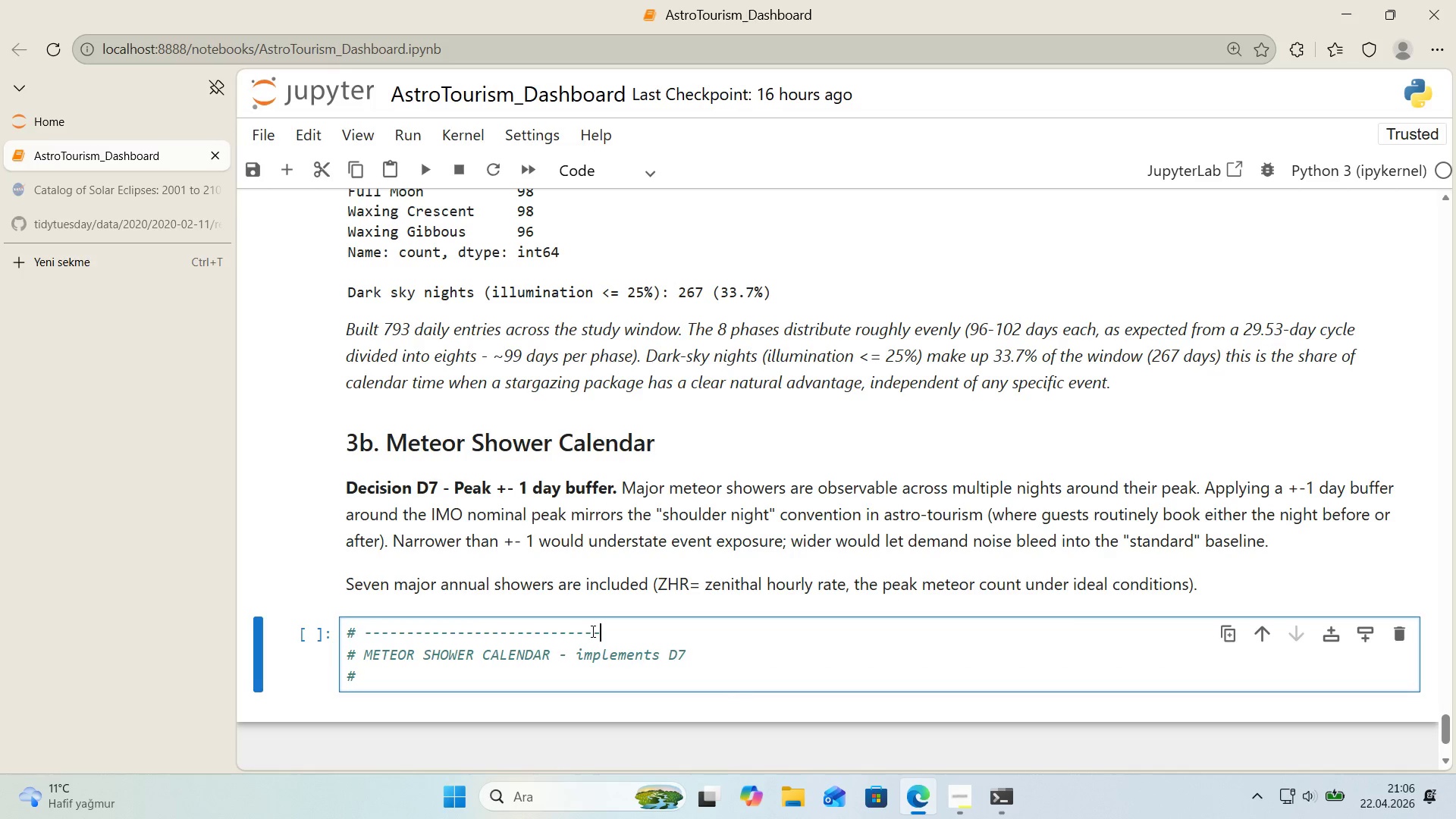 
key(Control+ControlLeft)
 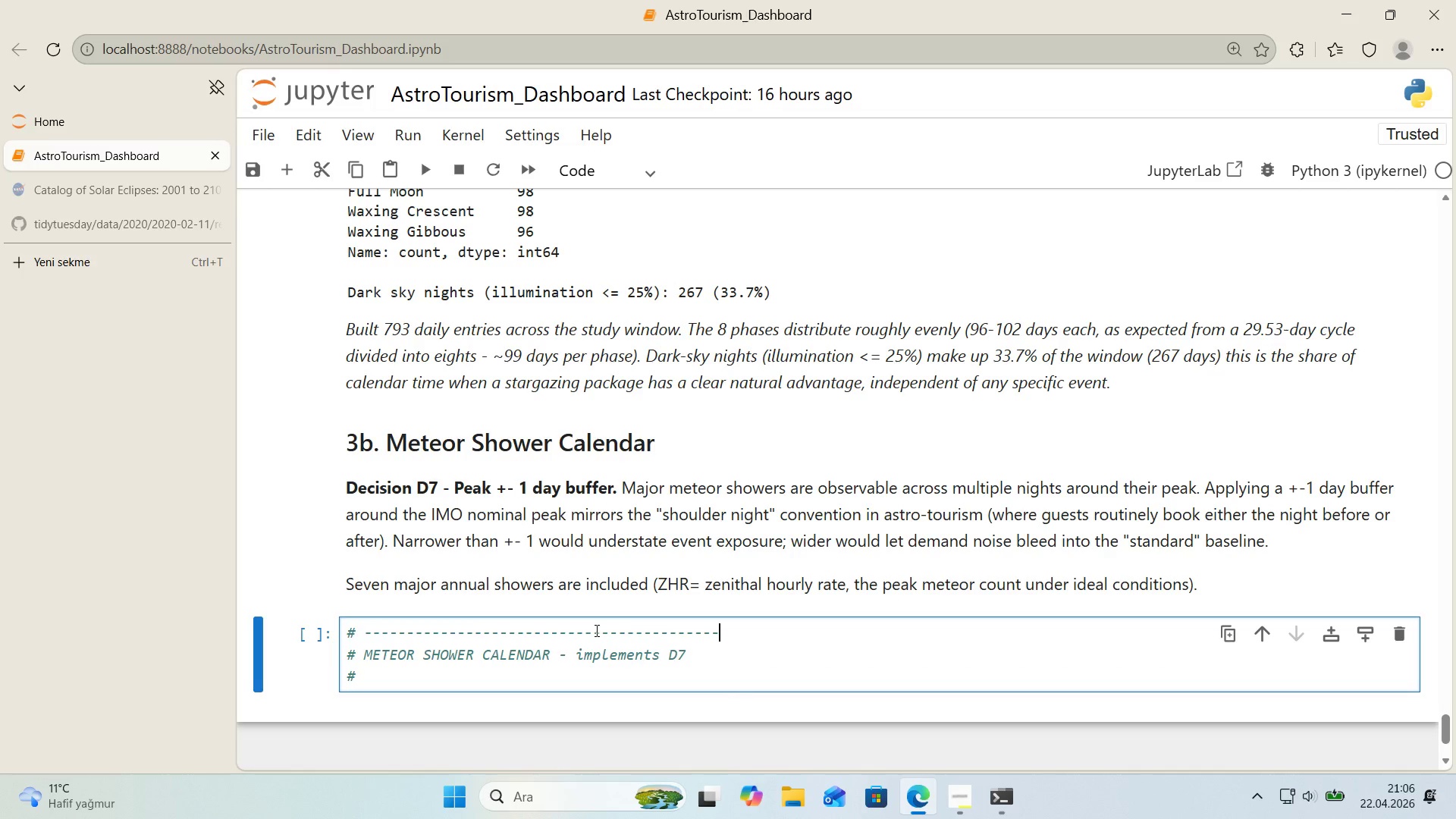 
key(Control+V)
 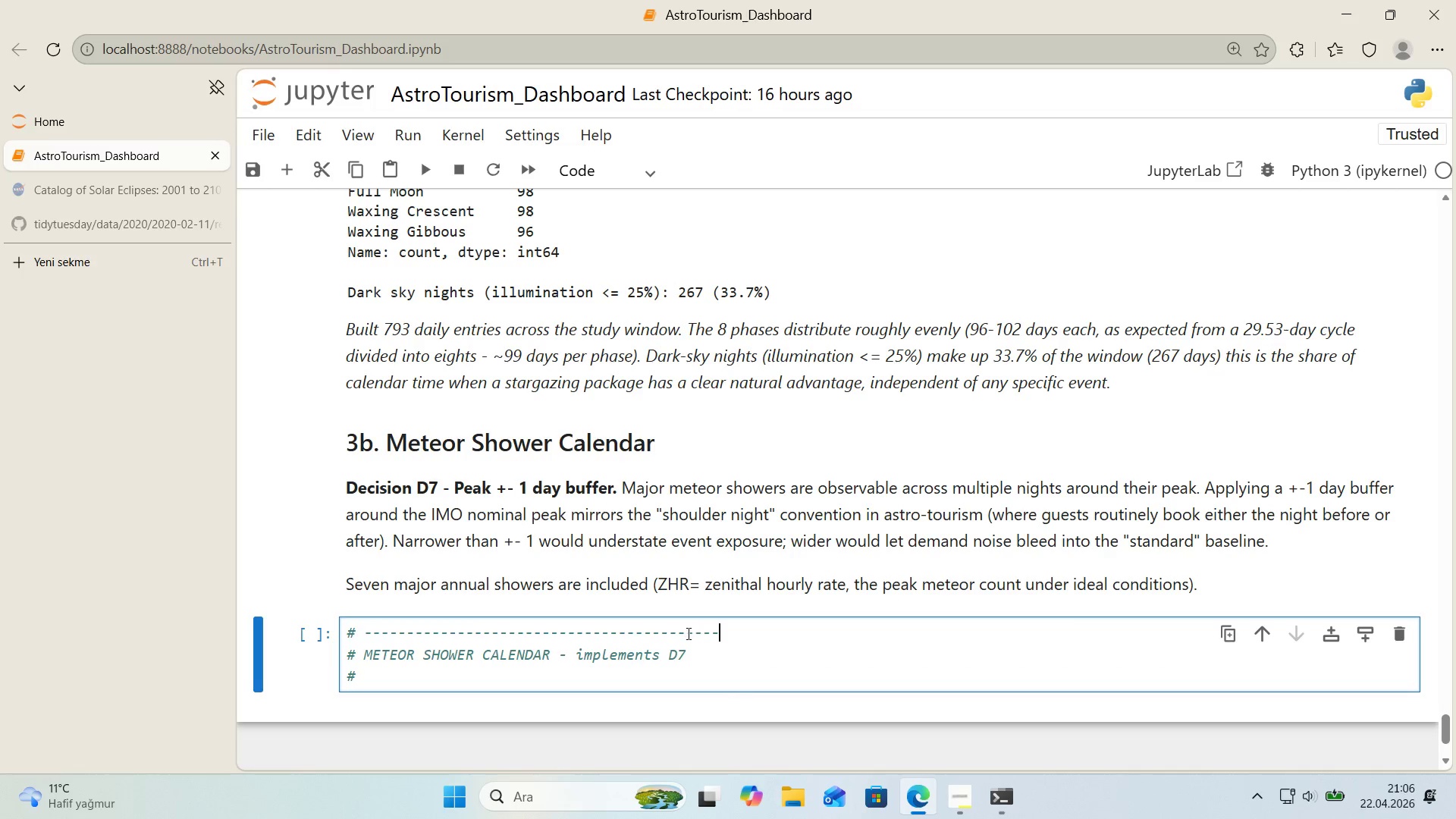 
left_click_drag(start_coordinate=[686, 633], to_coordinate=[815, 641])
 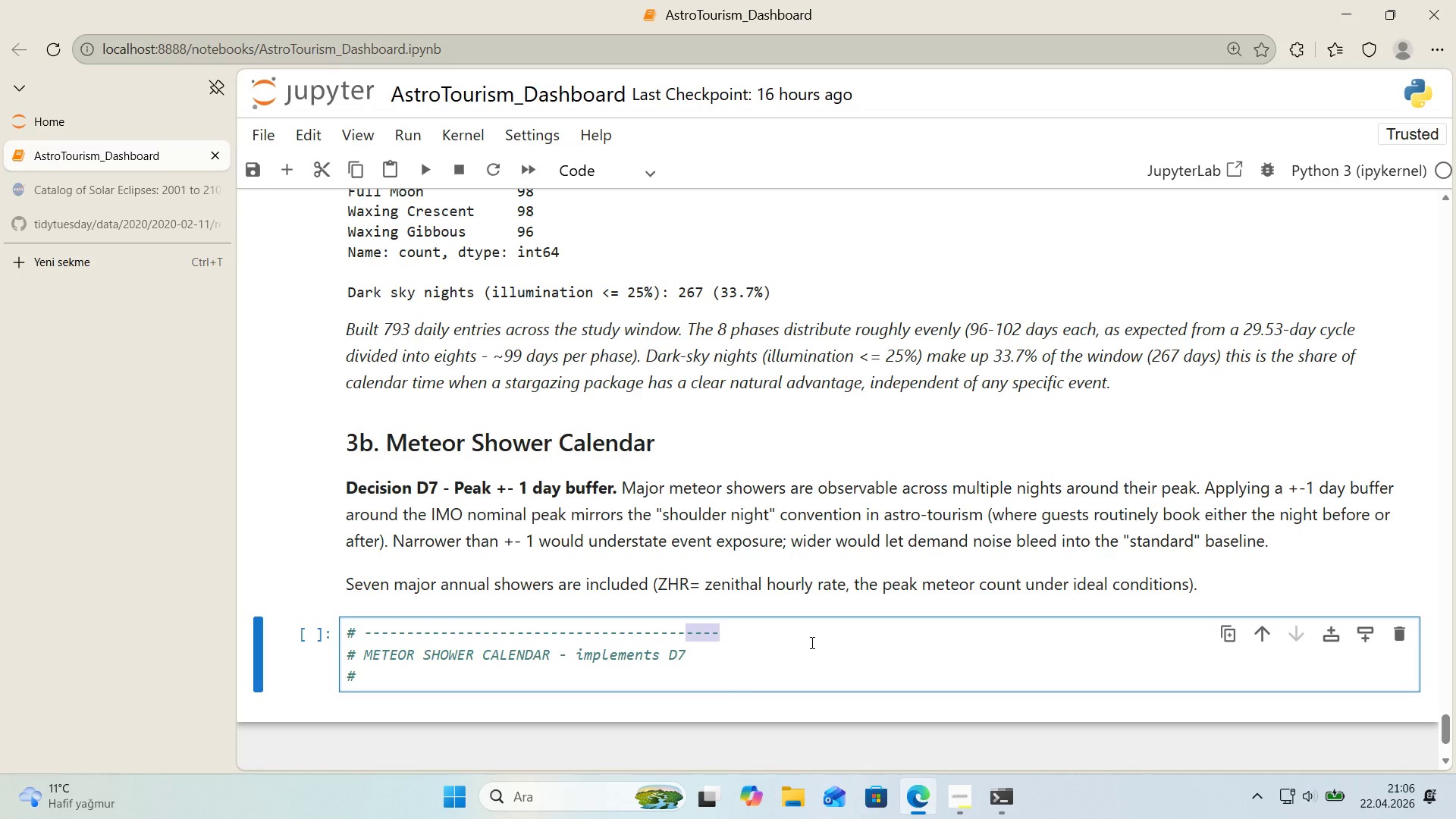 
key(Backspace)
 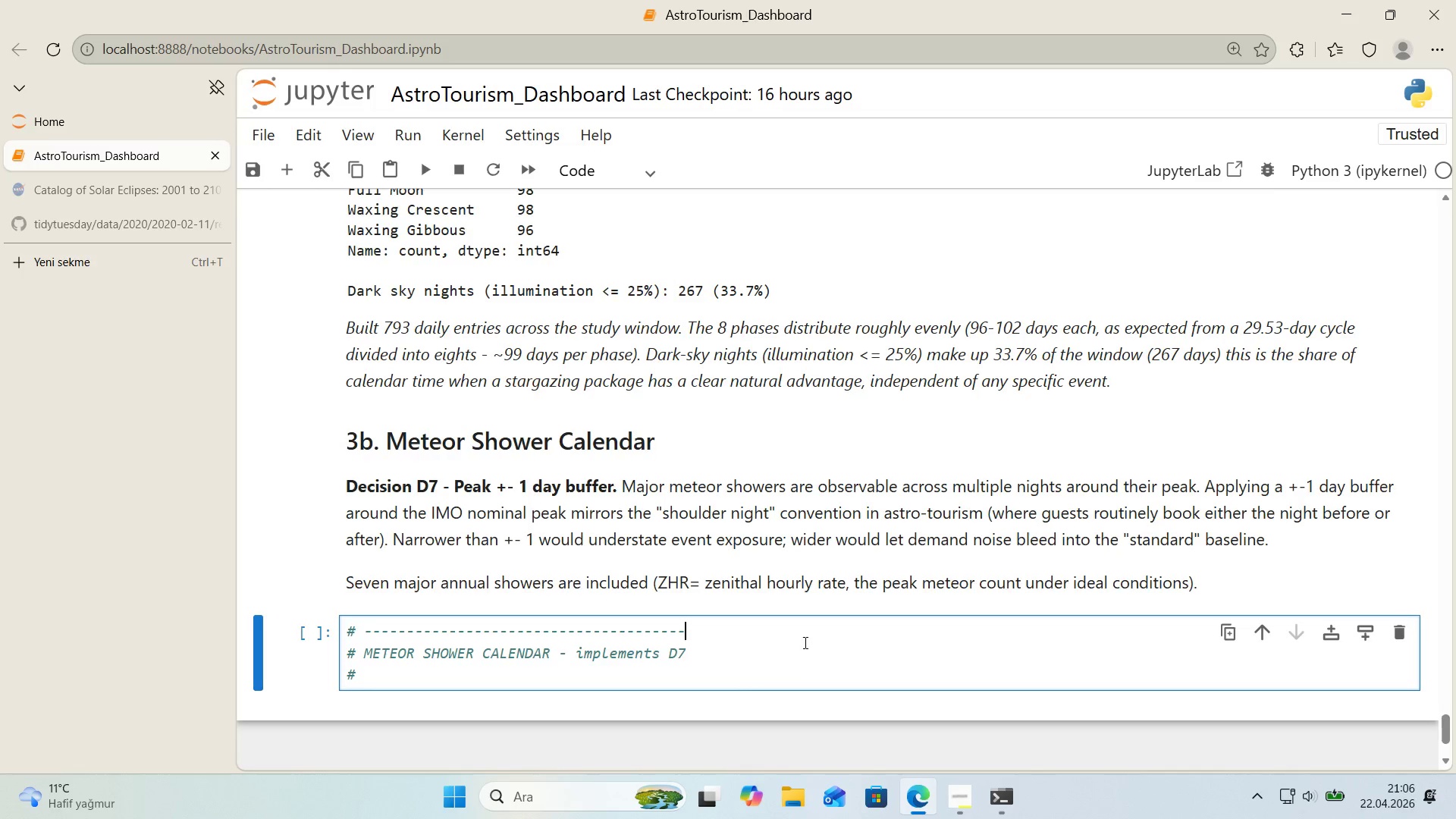 
scroll: coordinate [804, 642], scroll_direction: down, amount: 1.0
 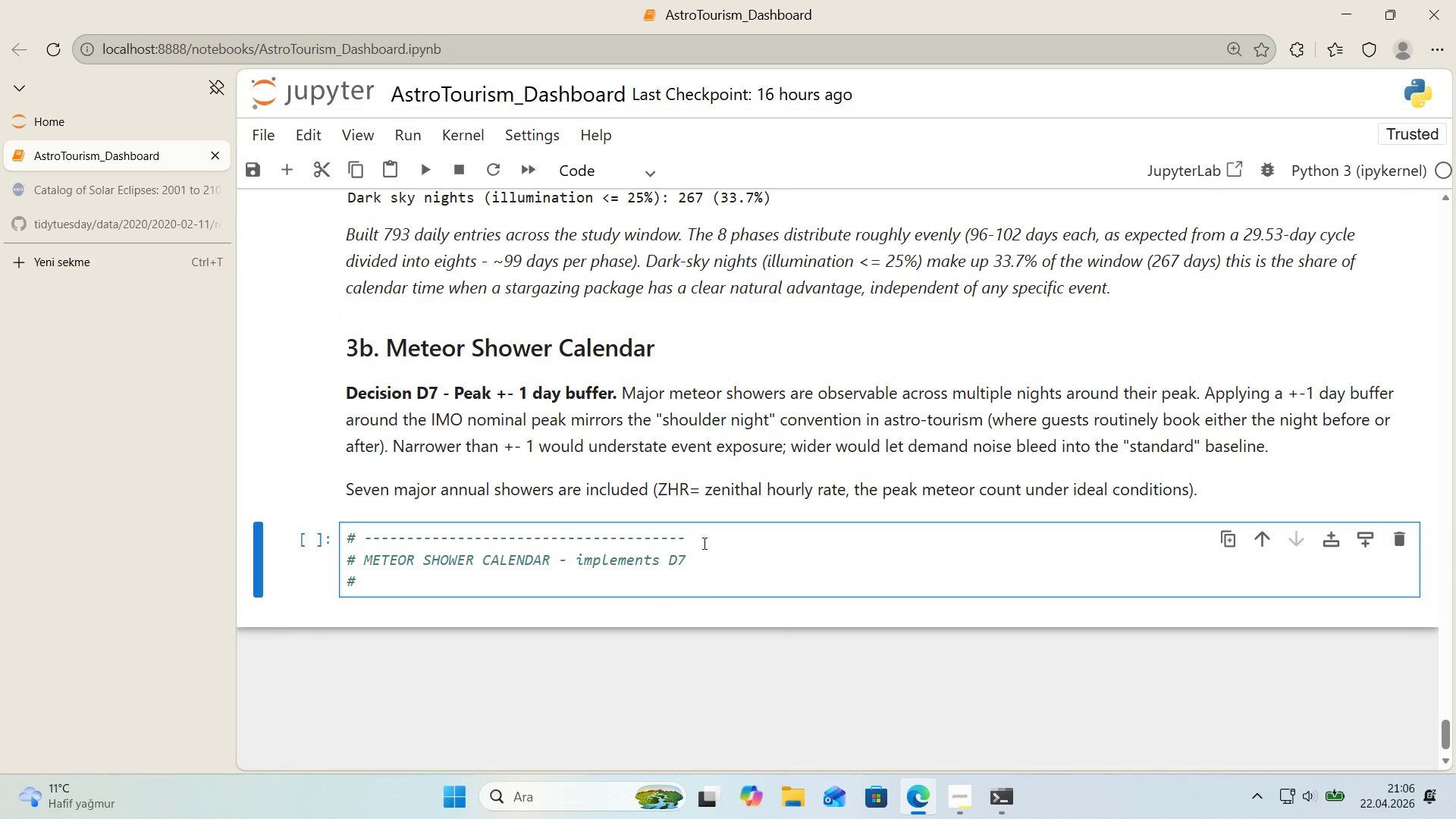 
left_click_drag(start_coordinate=[699, 540], to_coordinate=[288, 539])
 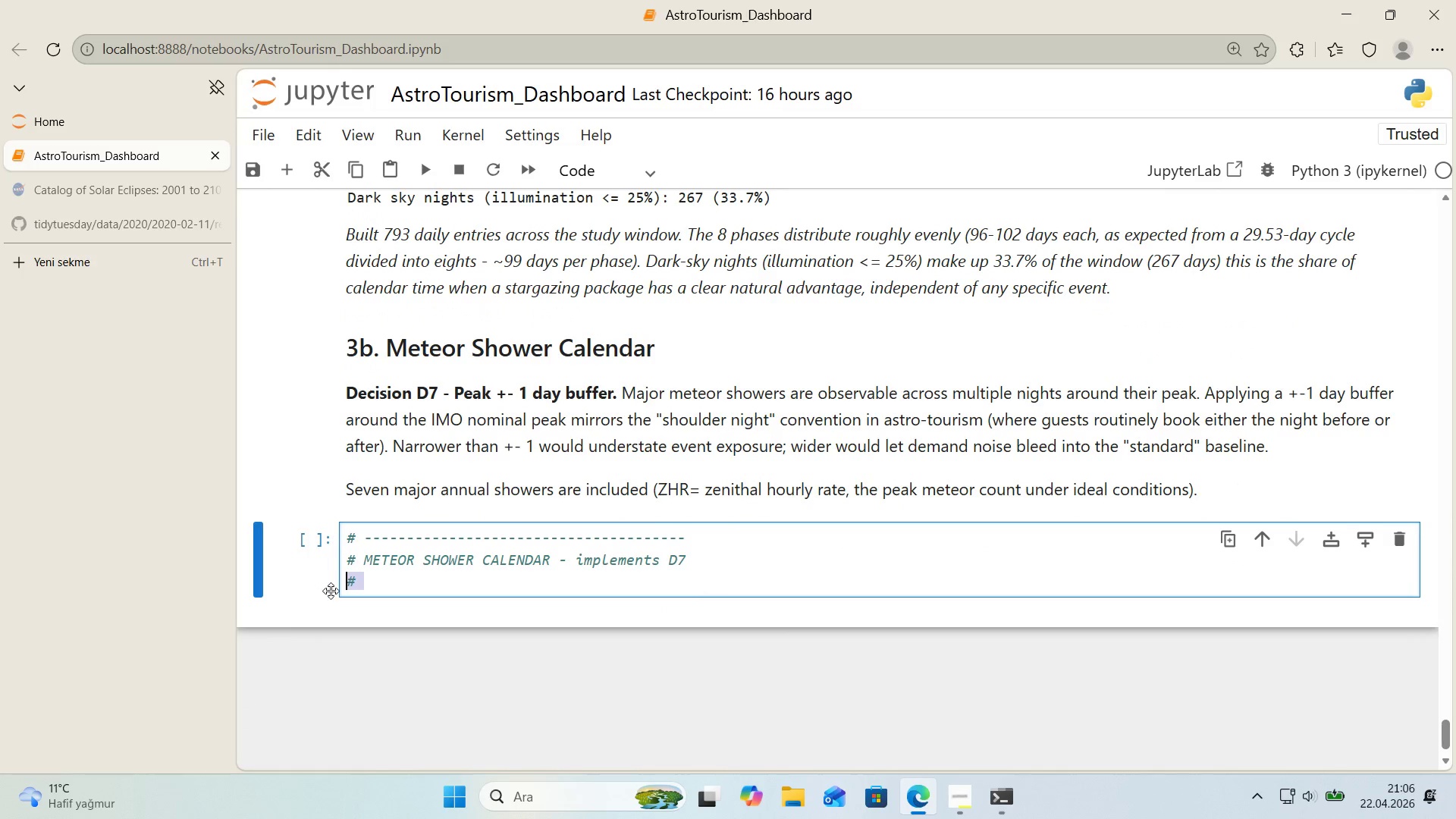 
key(Control+ControlLeft)
 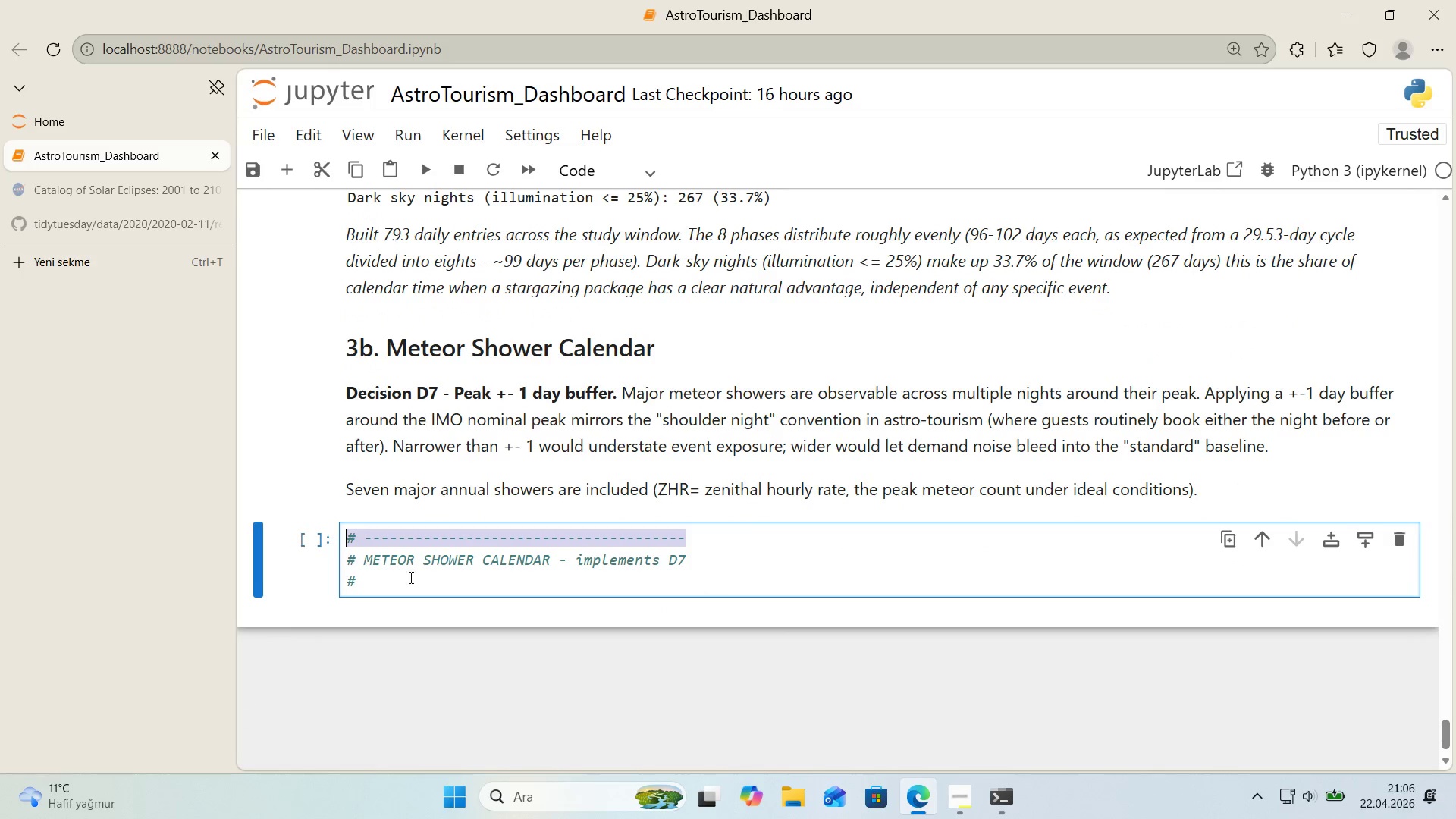 
key(Control+C)
 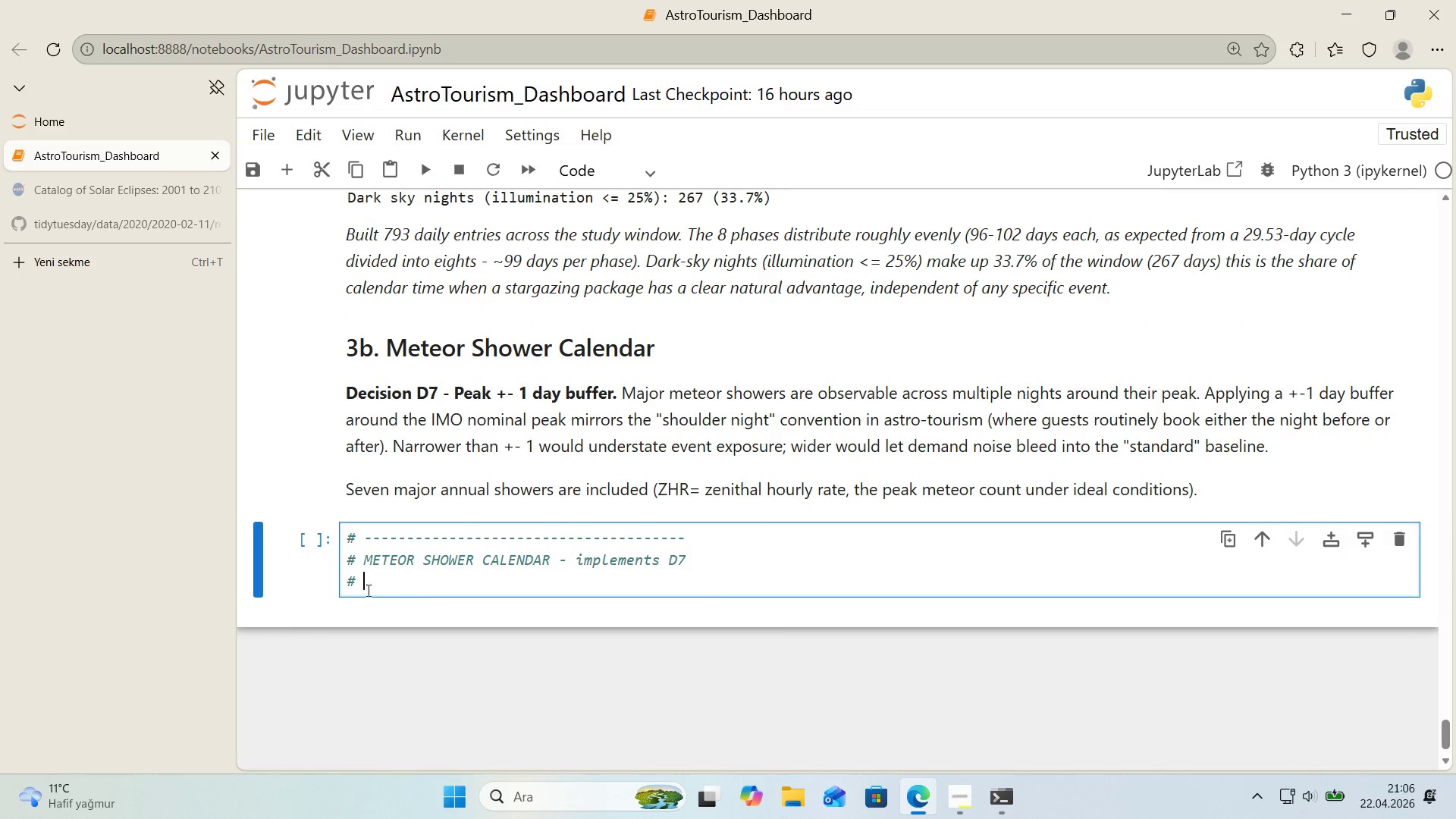 
left_click_drag(start_coordinate=[391, 588], to_coordinate=[324, 591])
 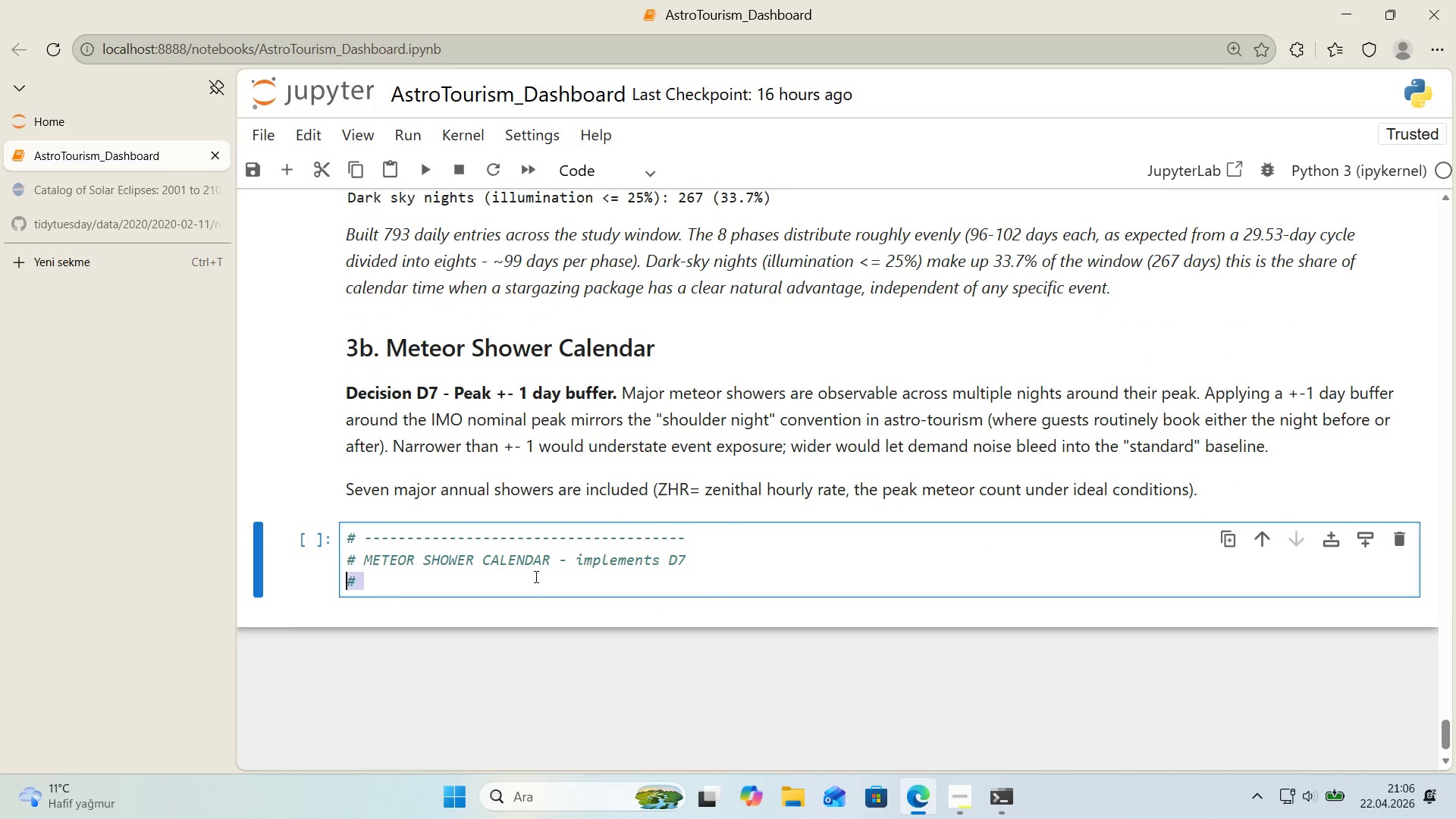 
key(Control+V)
 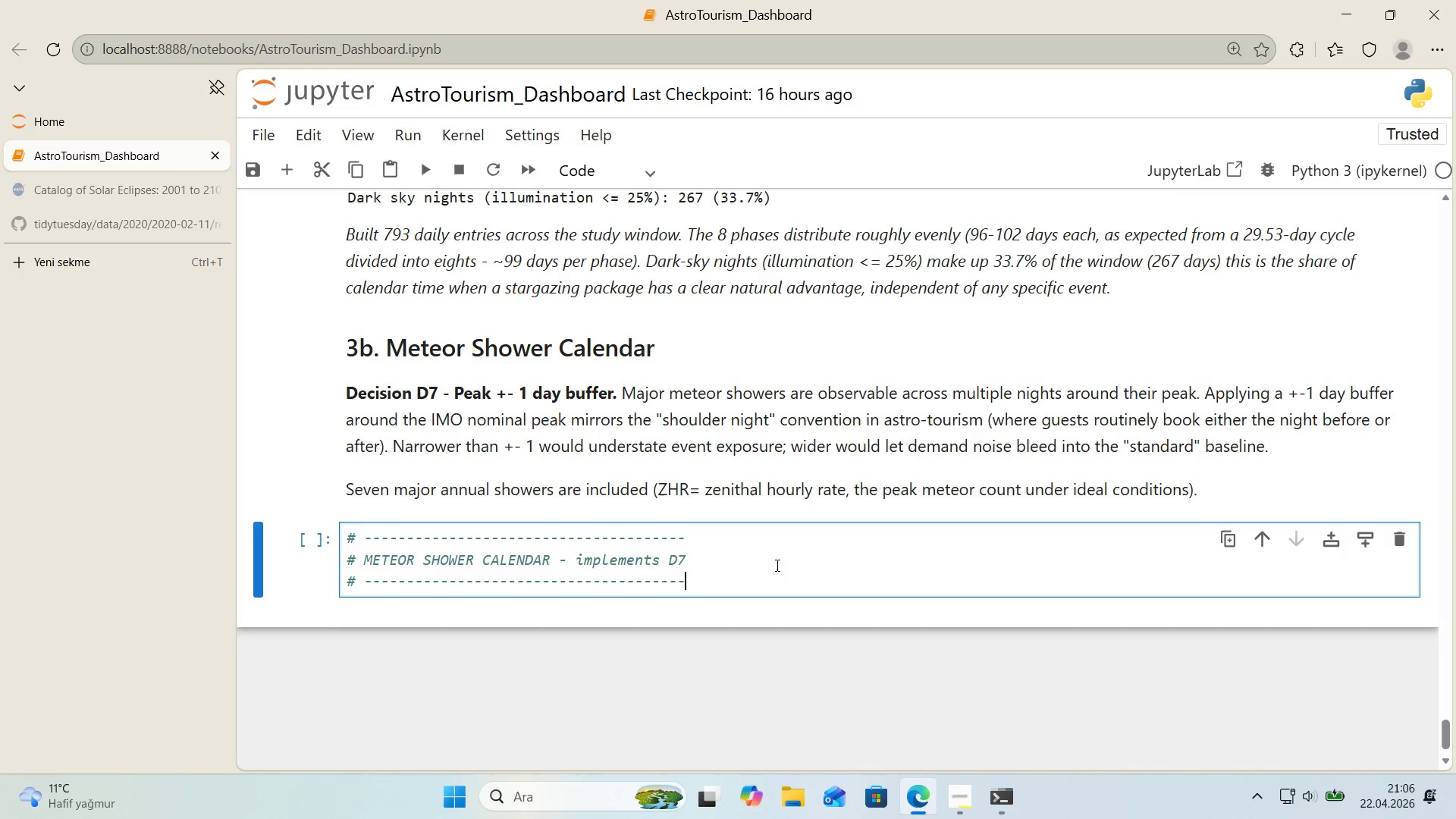 
key(Enter)
 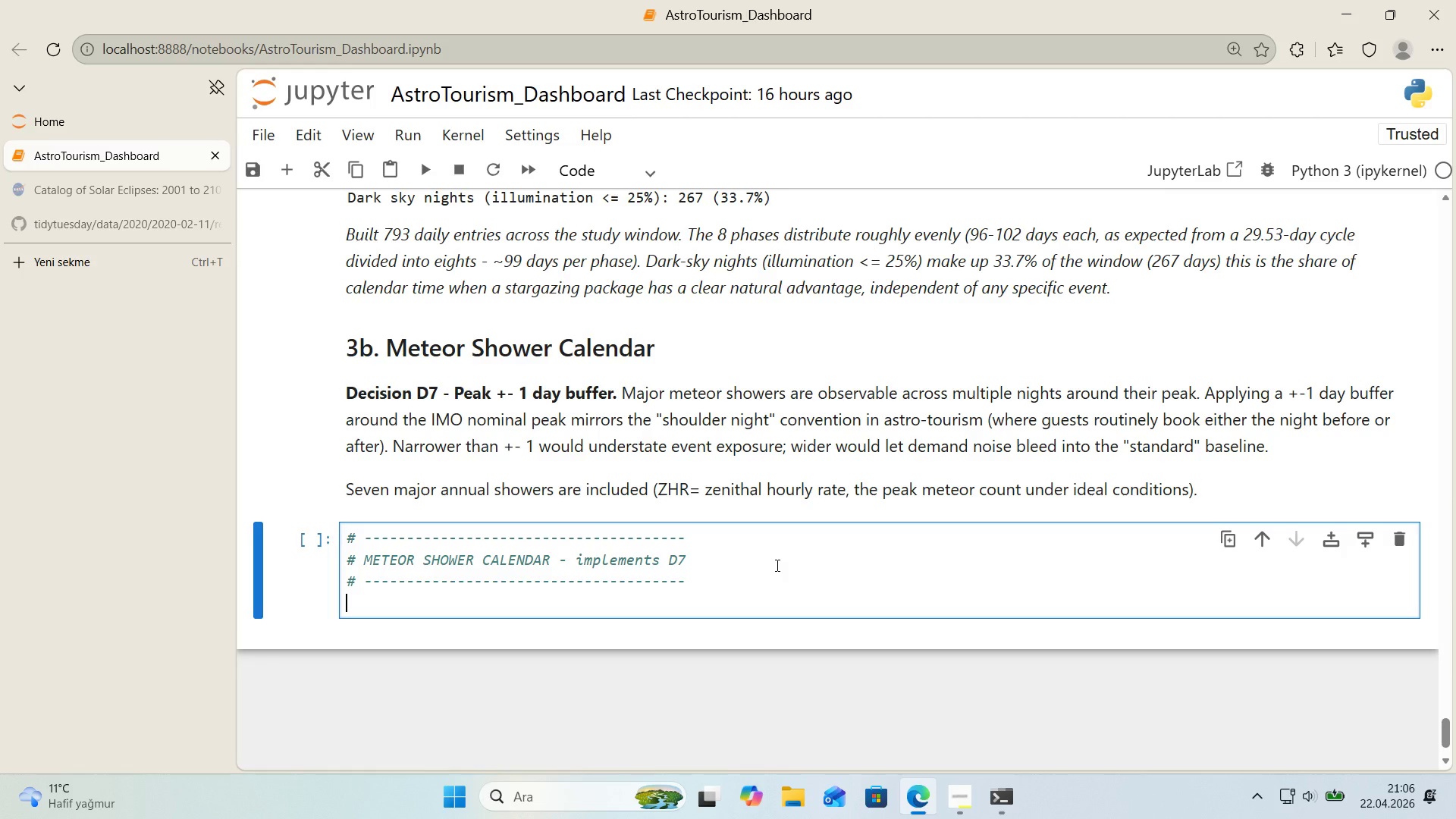 
type(mete)
key(Backspace)
key(Backspace)
key(Backspace)
key(Backspace)
type(METEOR_SOWE)
key(Backspace)
key(Backspace)
key(Backspace)
type(HOWERS ) )
 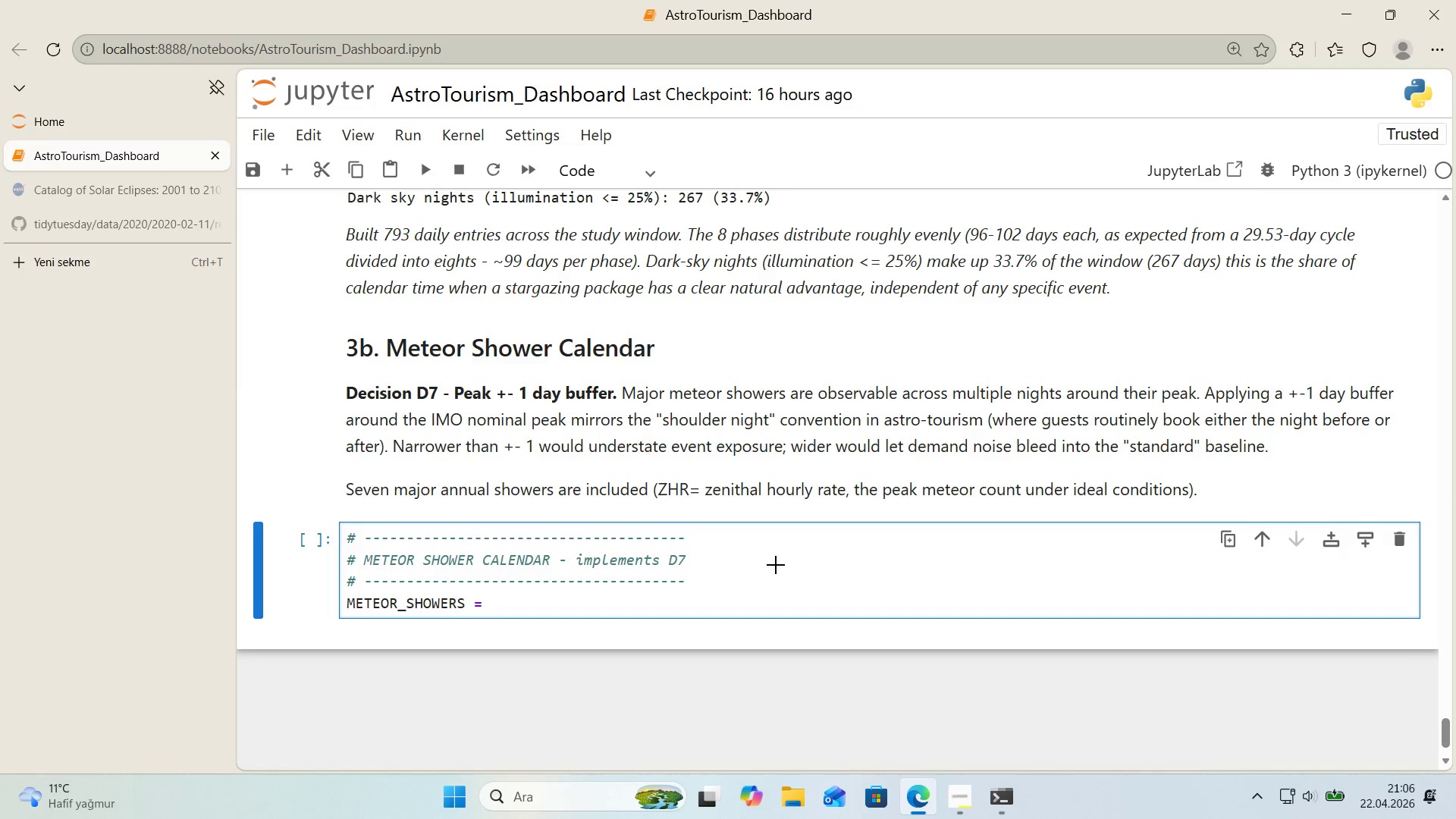 
key(Alt+Control+8)
 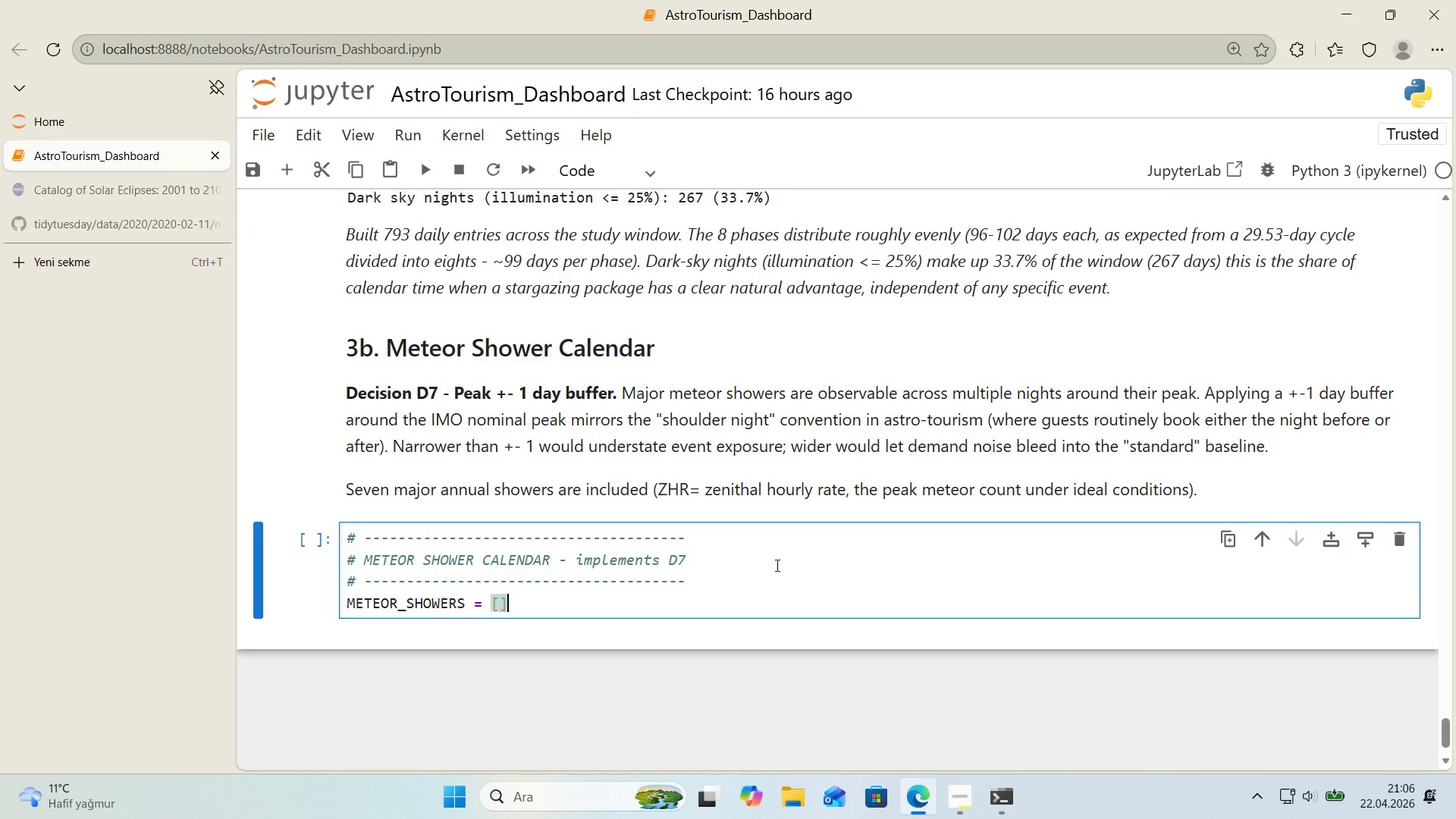 
key(Alt+Control+9)
 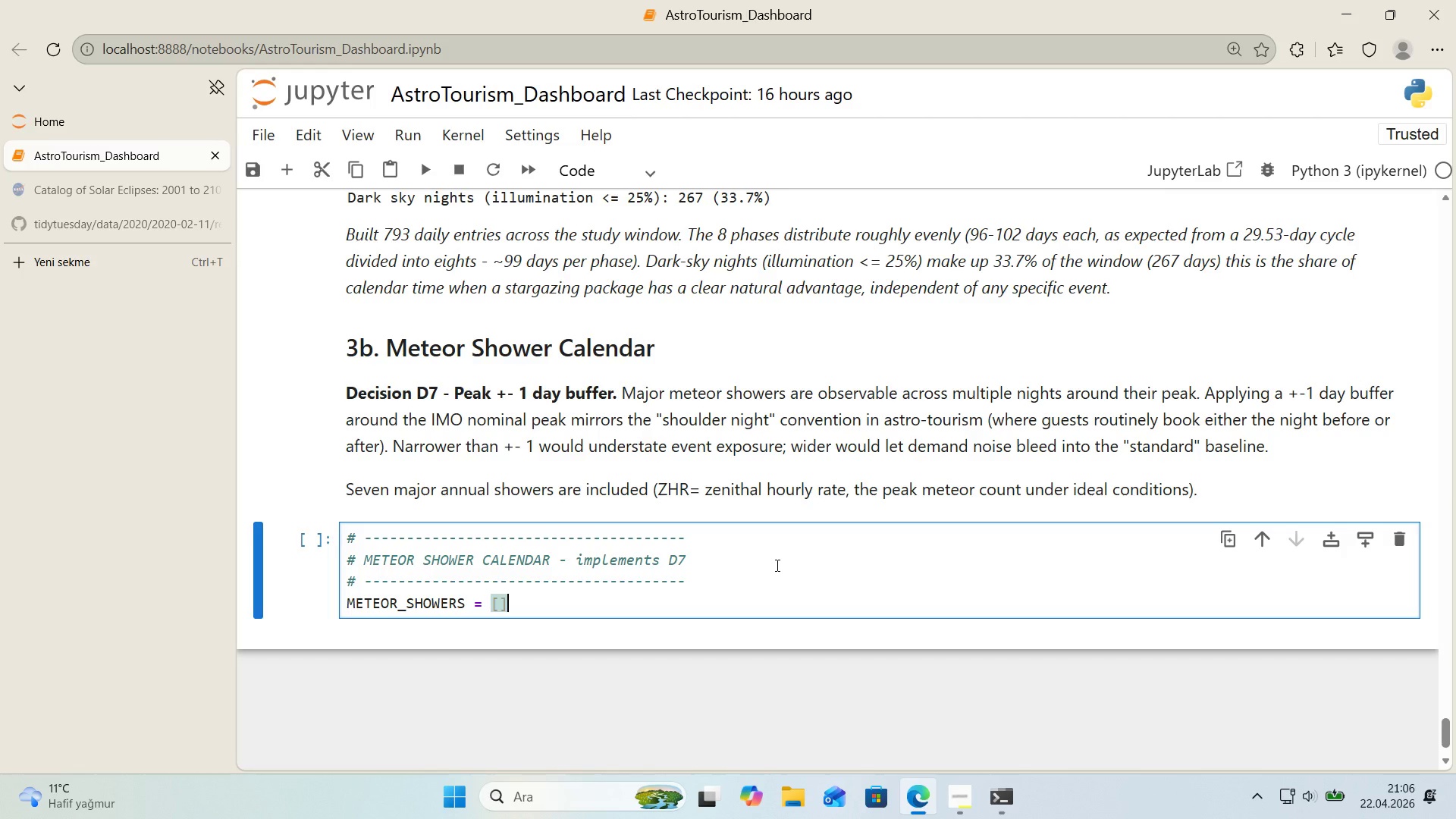 
key(ArrowLeft)
 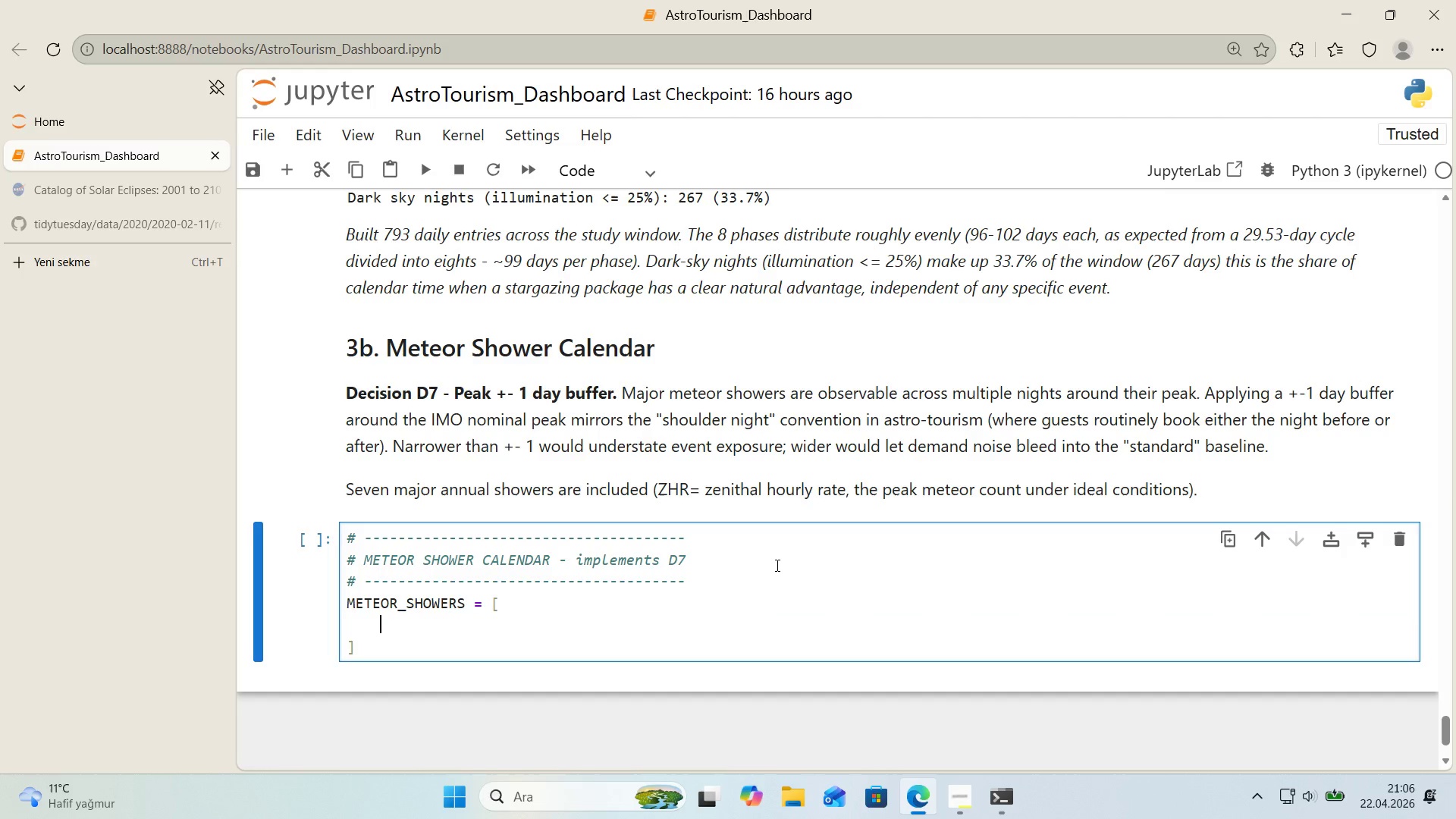 
key(Enter)
 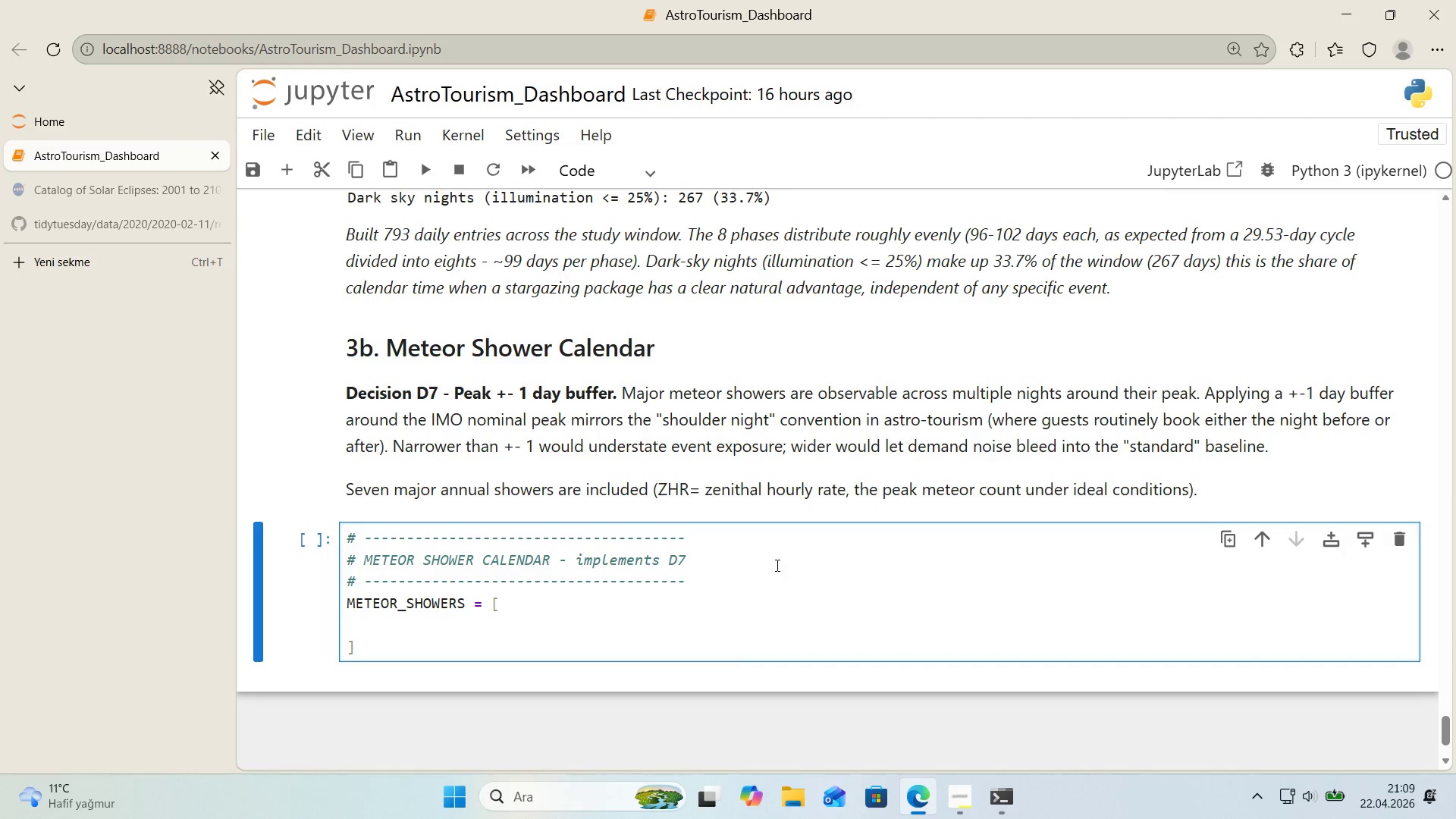 
wait(137.72)
 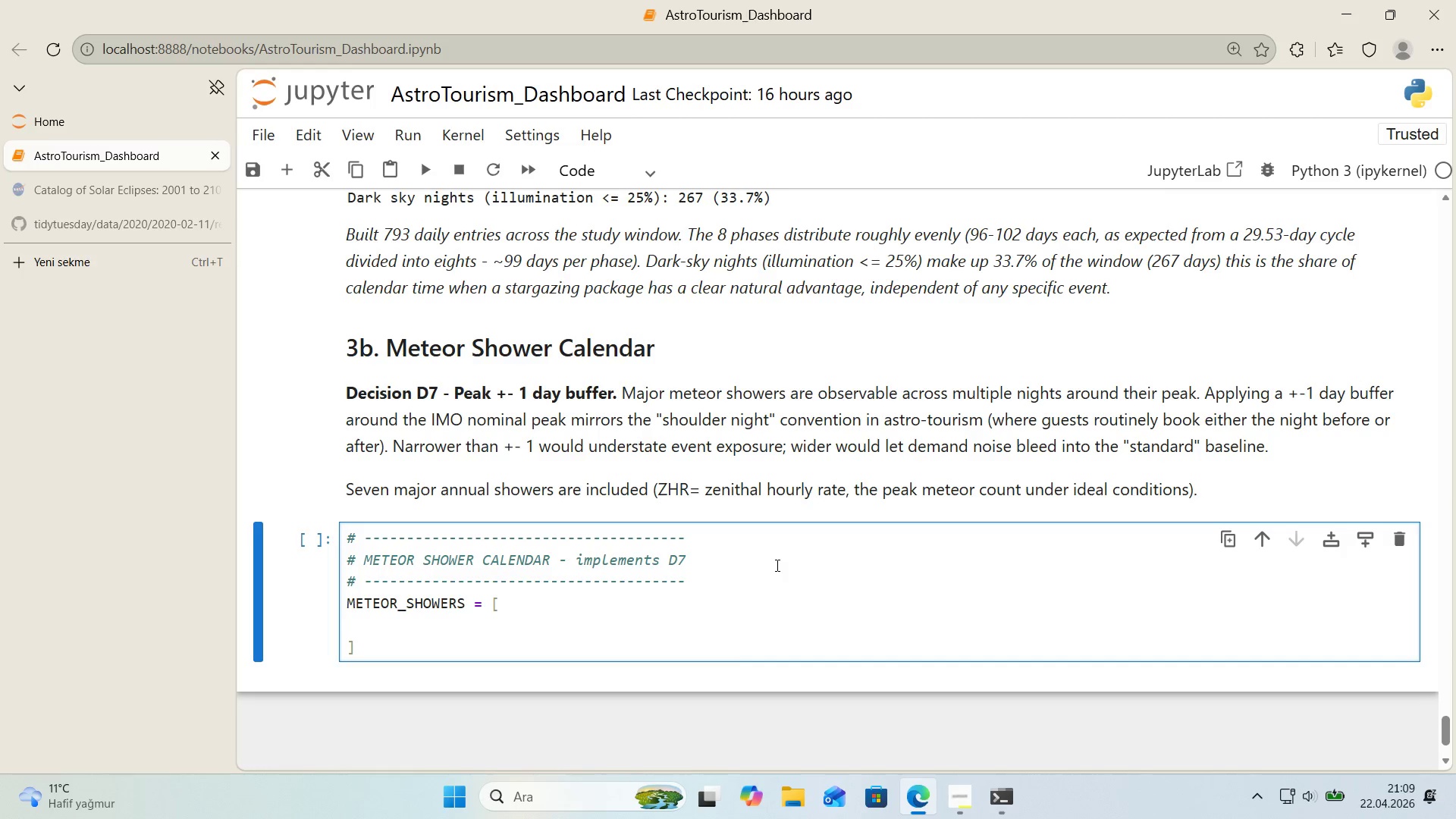 
key(Backspace)
 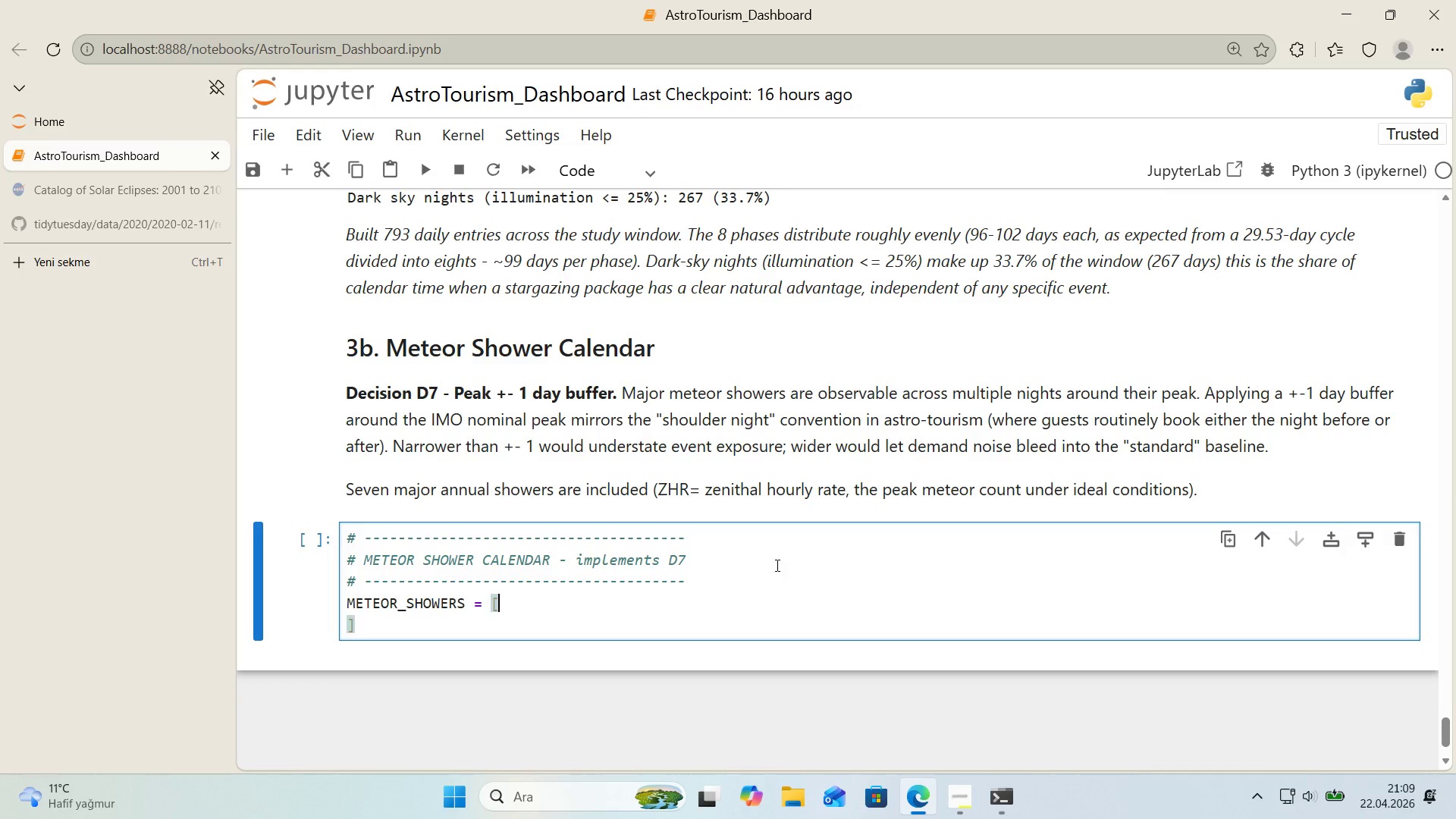 
key(Backspace)
 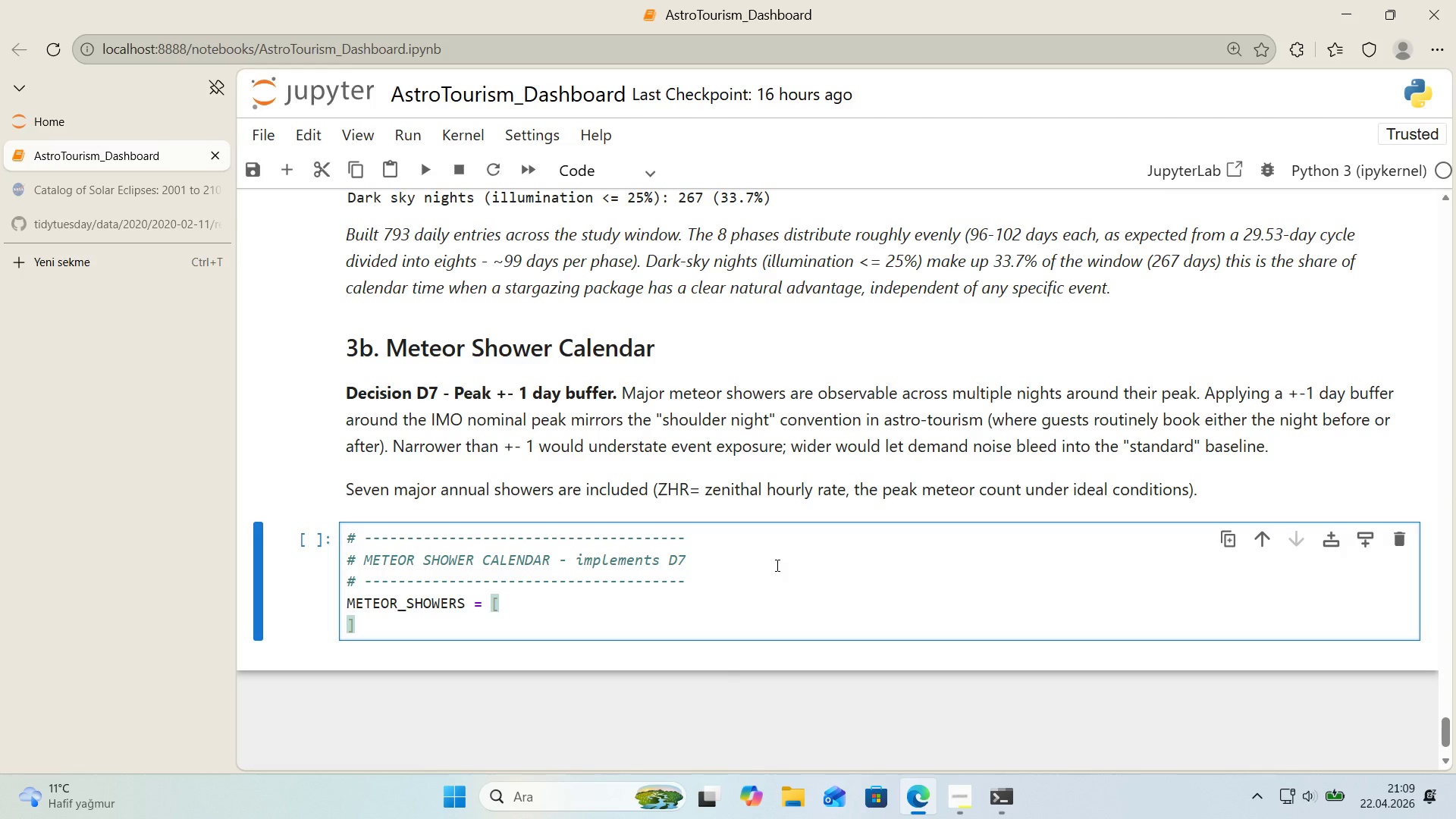 
wait(14.23)
 